 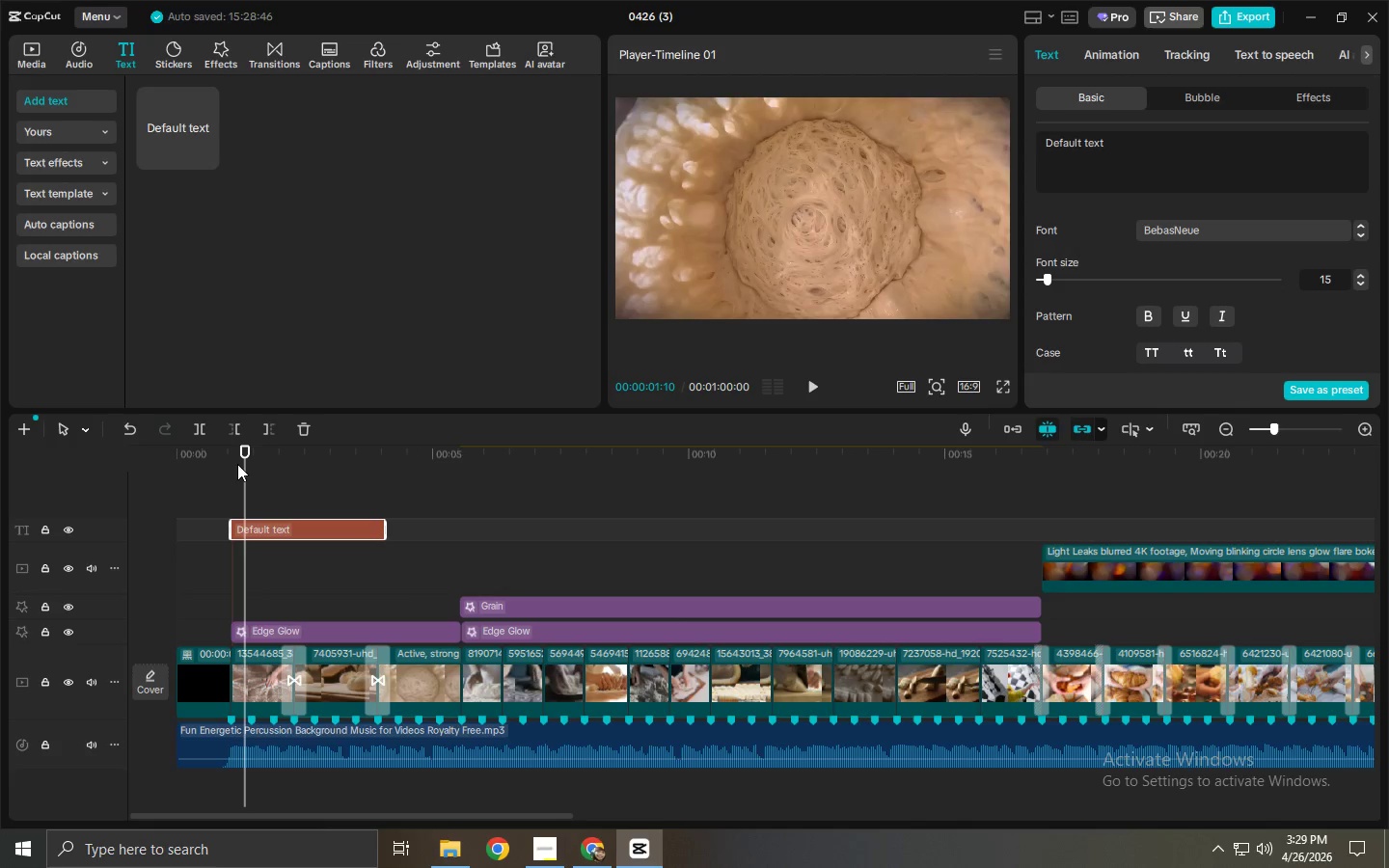 
left_click_drag(start_coordinate=[237, 464], to_coordinate=[232, 464])
 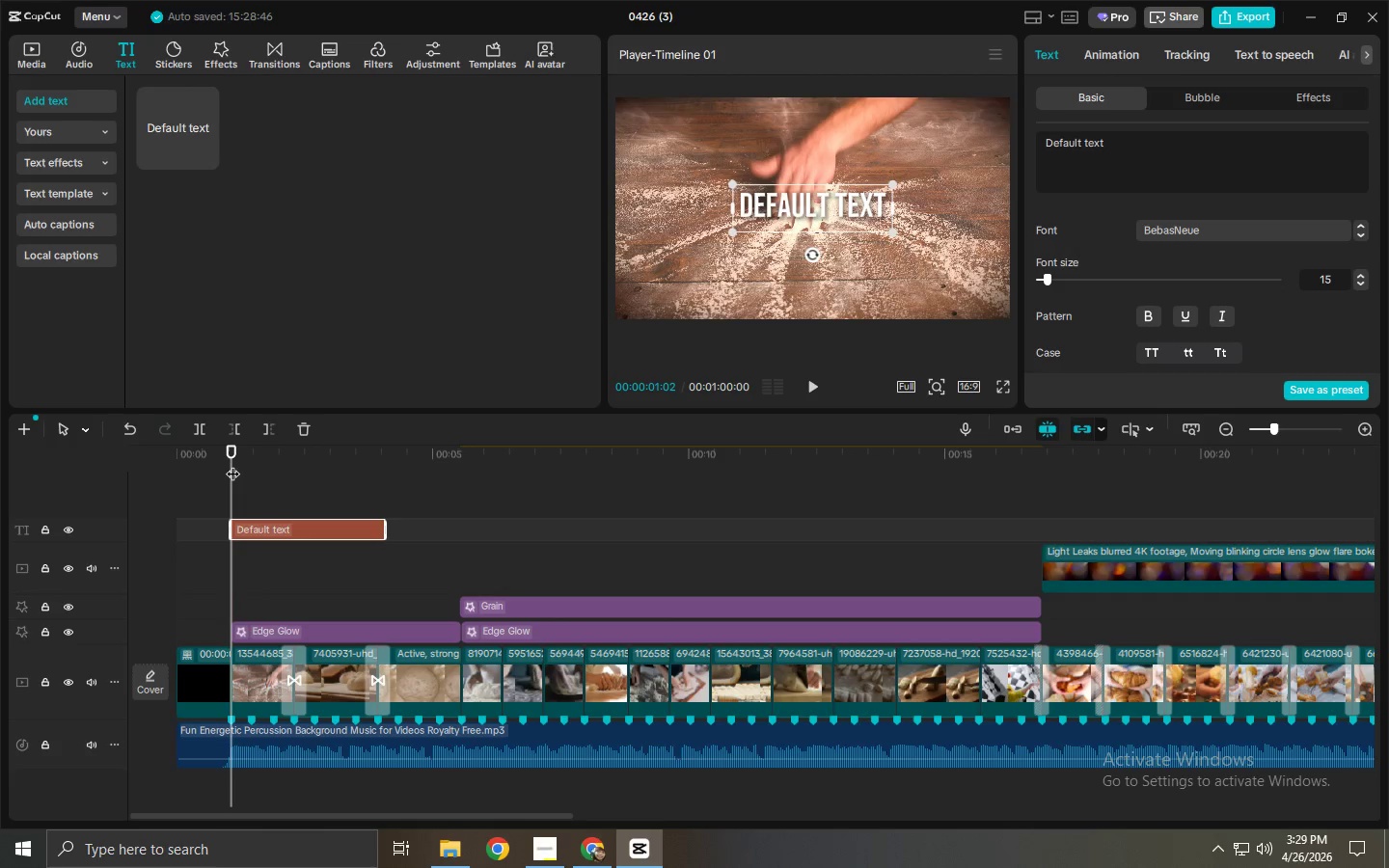 
wait(5.16)
 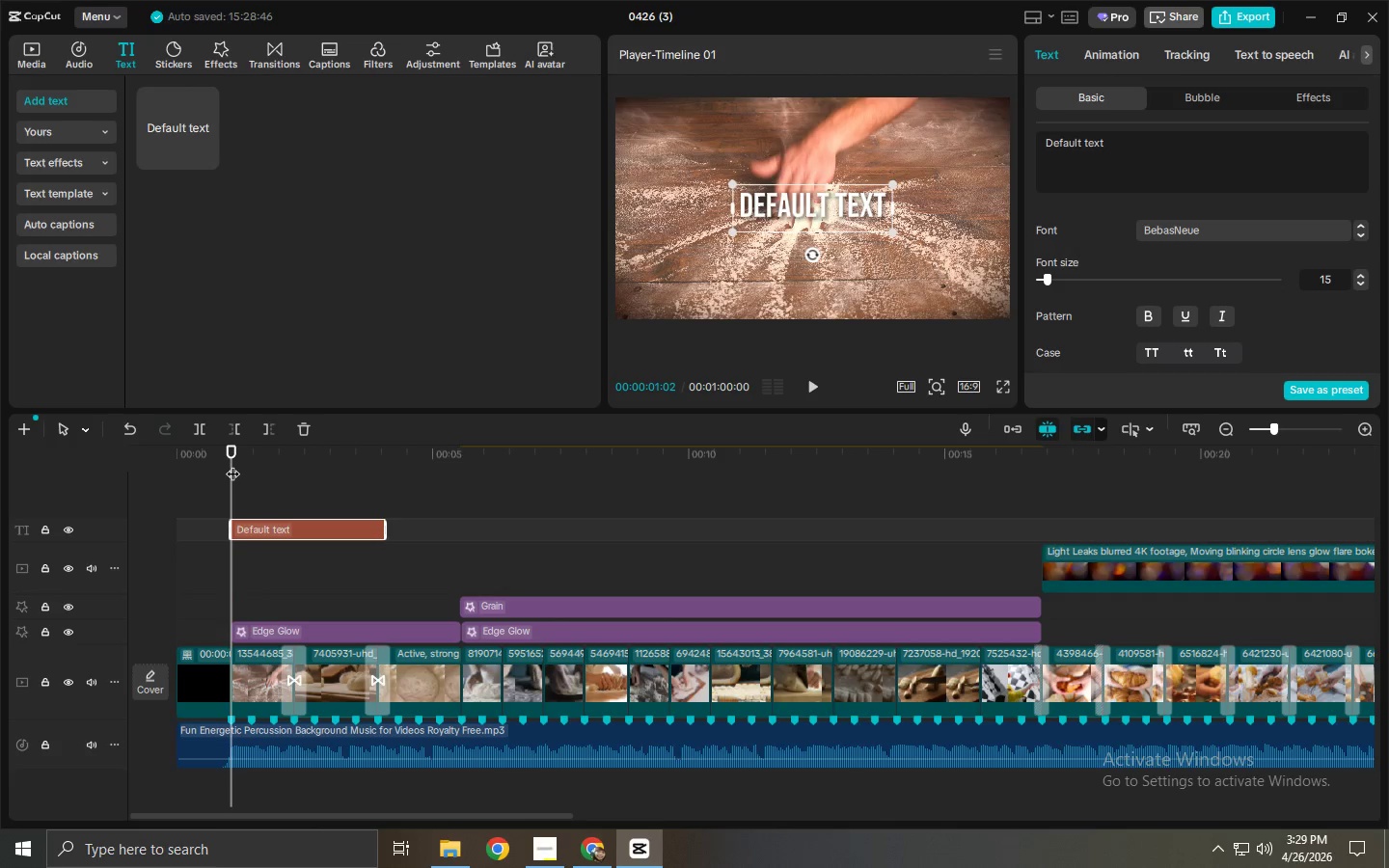 
left_click([313, 523])
 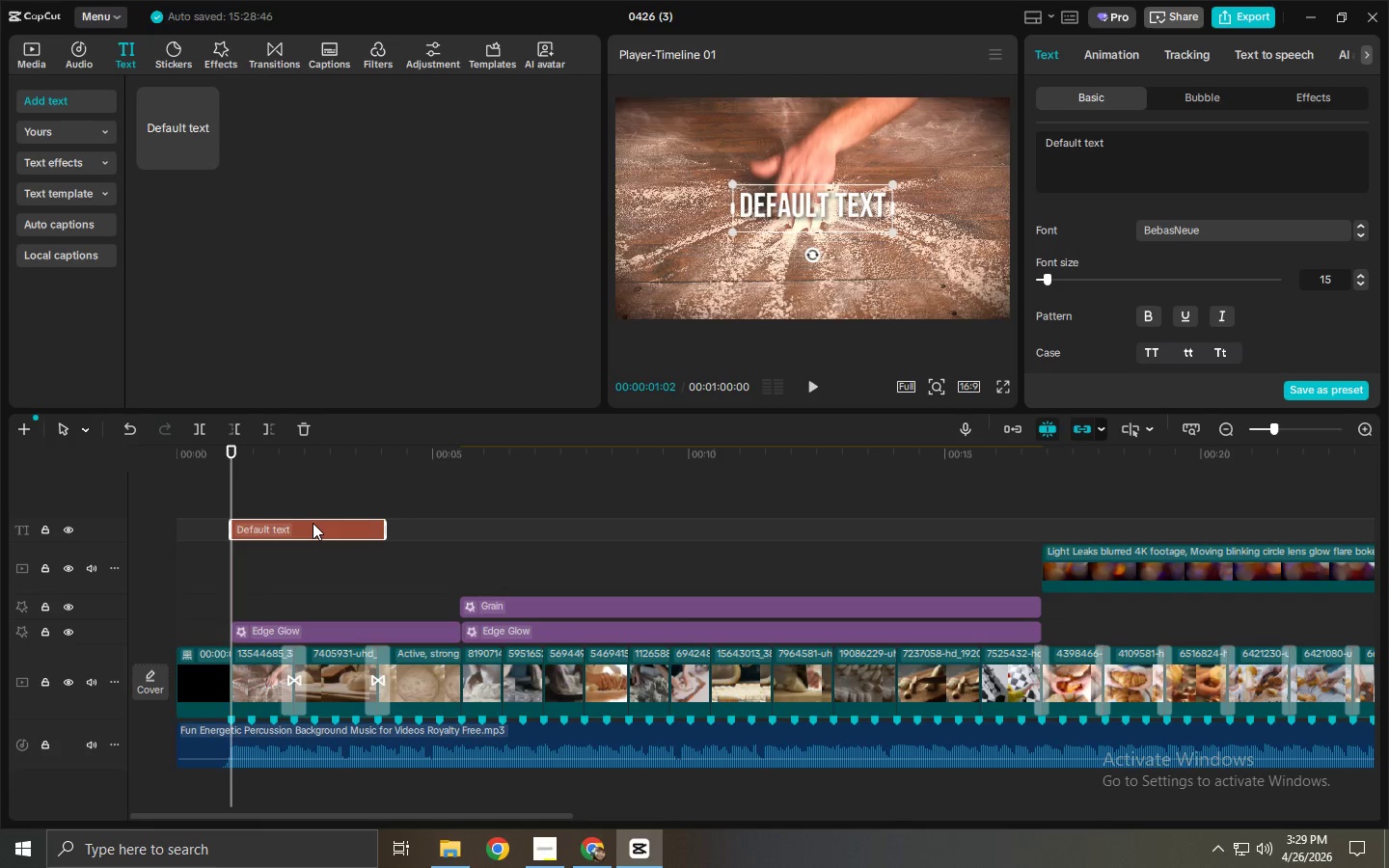 
wait(6.56)
 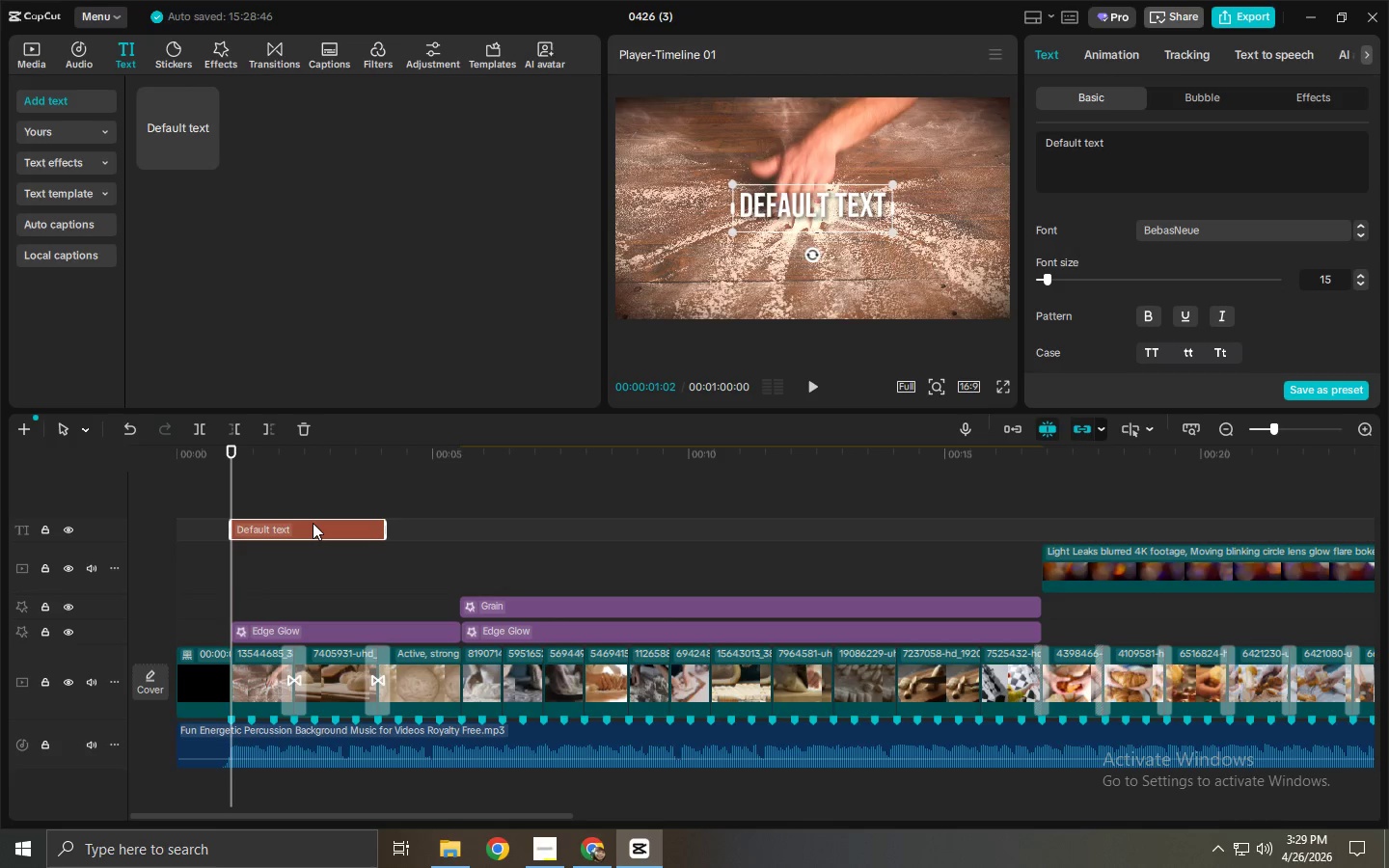 
left_click_drag(start_coordinate=[234, 462], to_coordinate=[217, 460])
 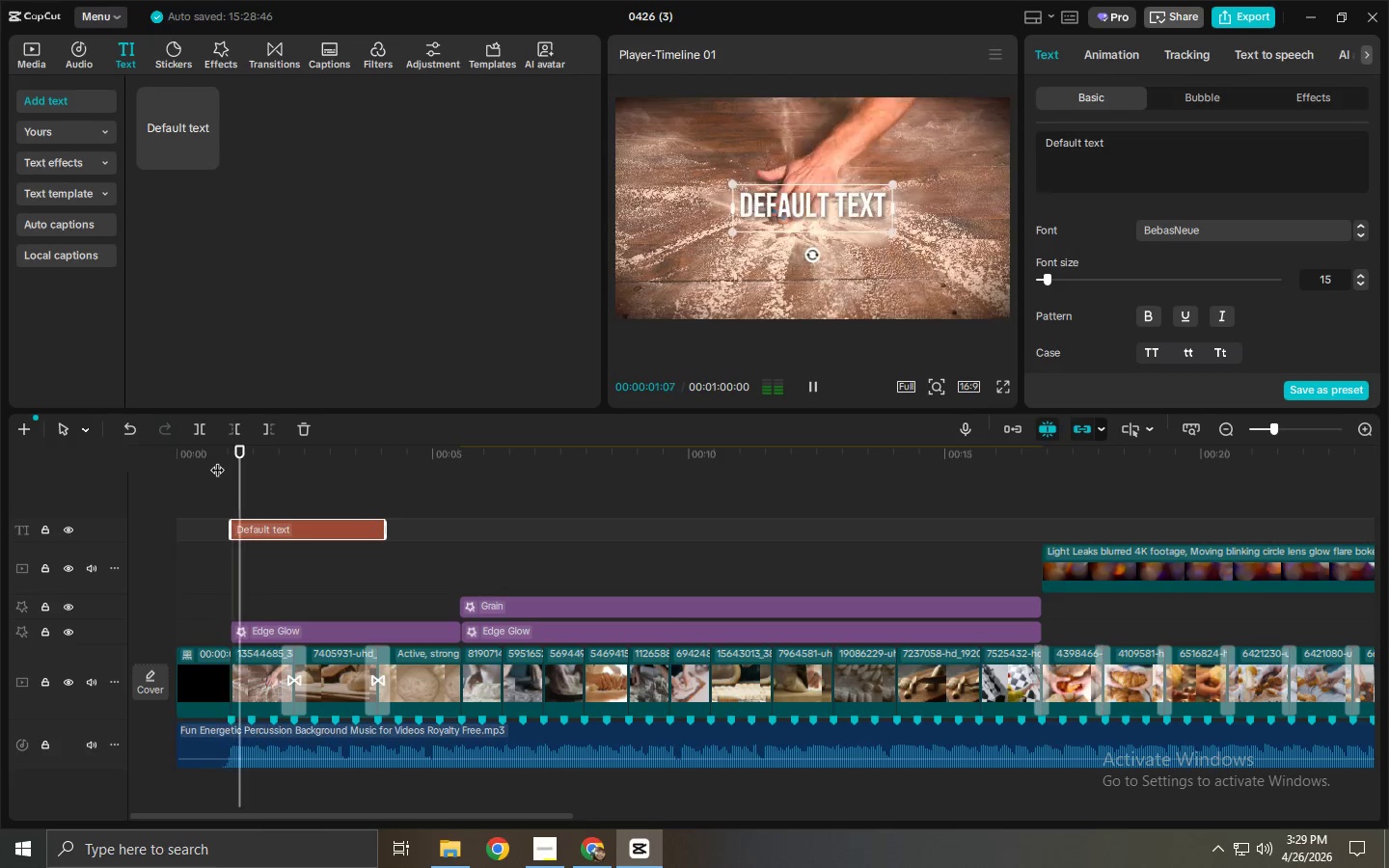 
key(Space)
 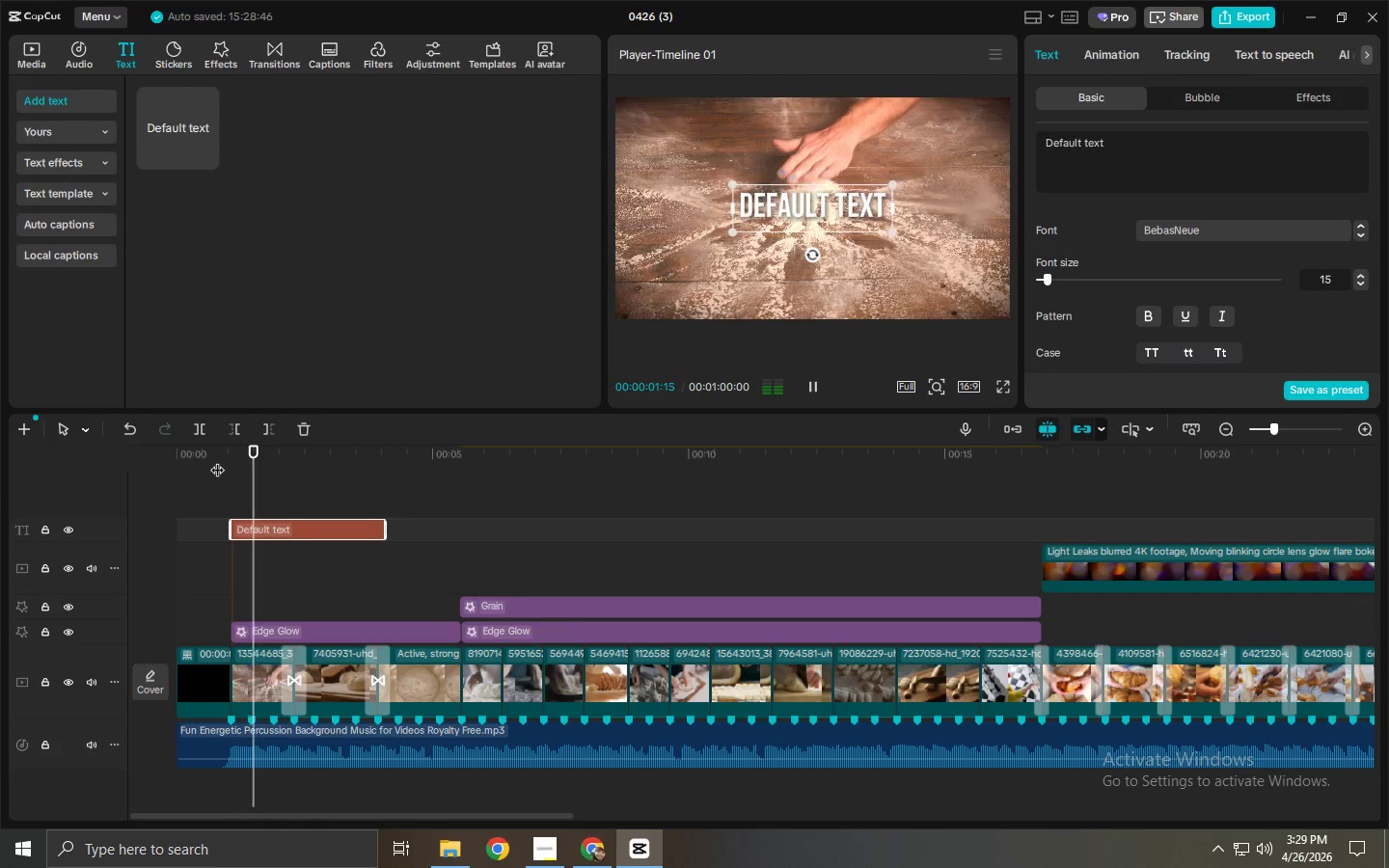 
key(Space)
 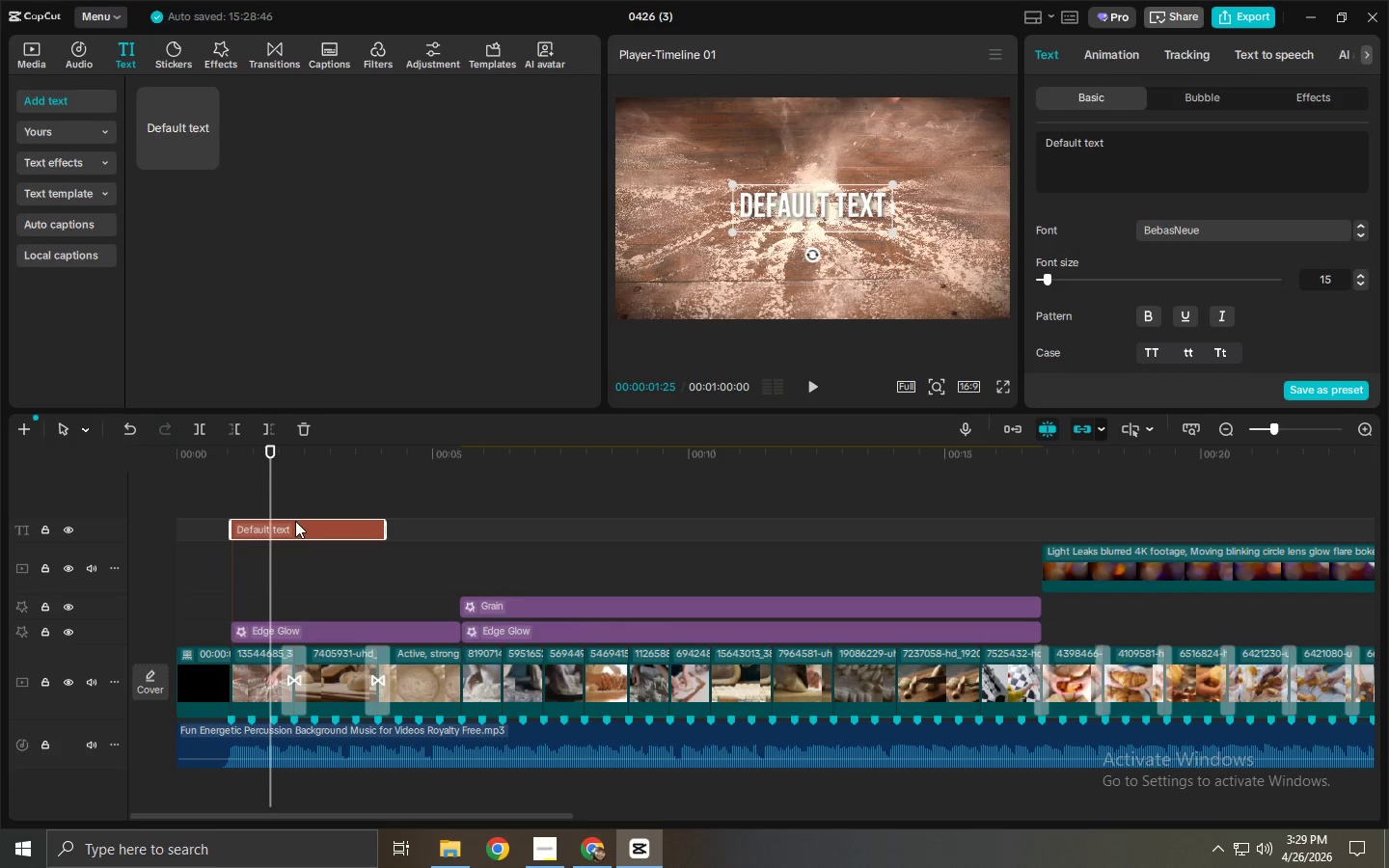 
double_click([295, 524])
 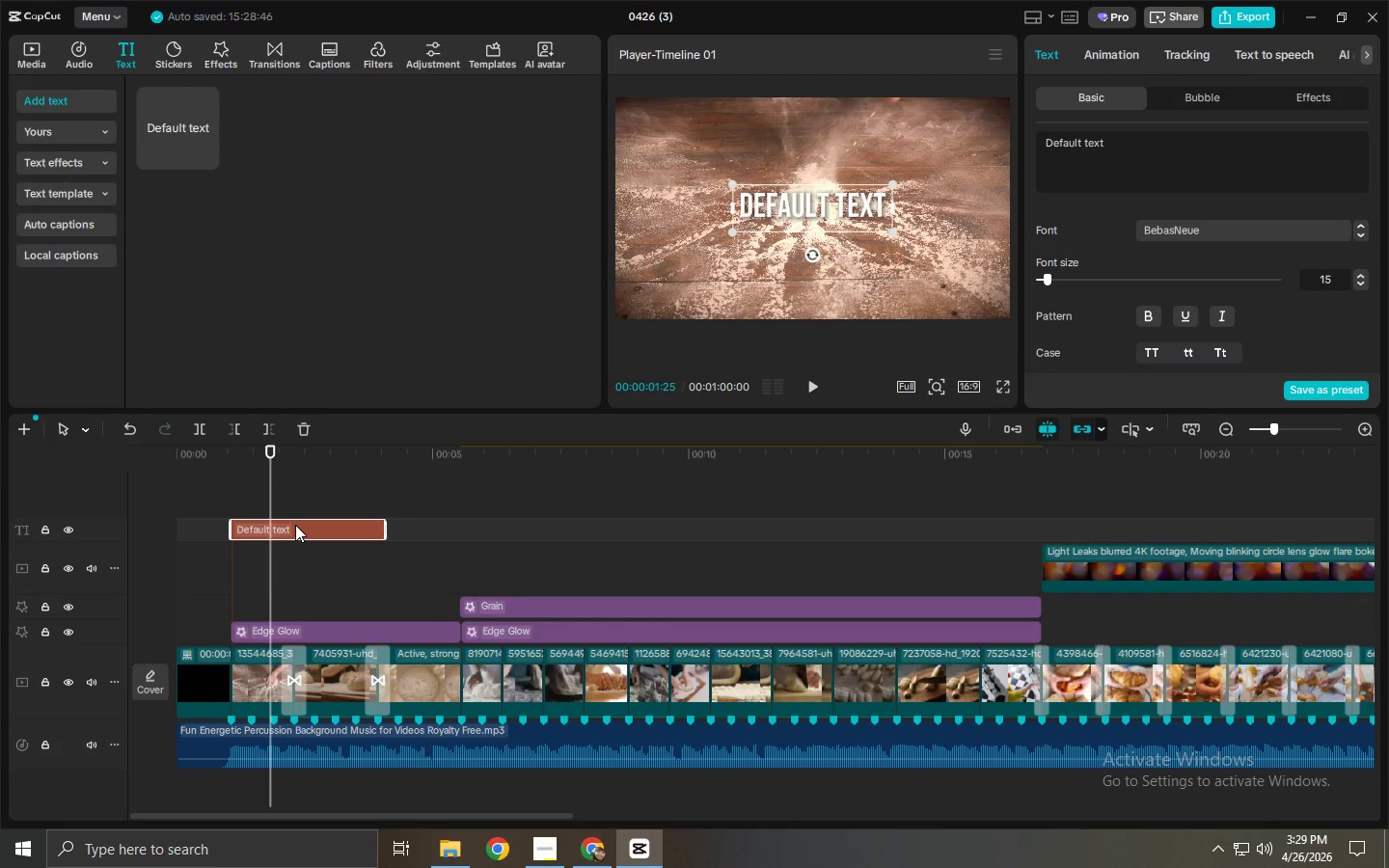 
left_click([825, 201])
 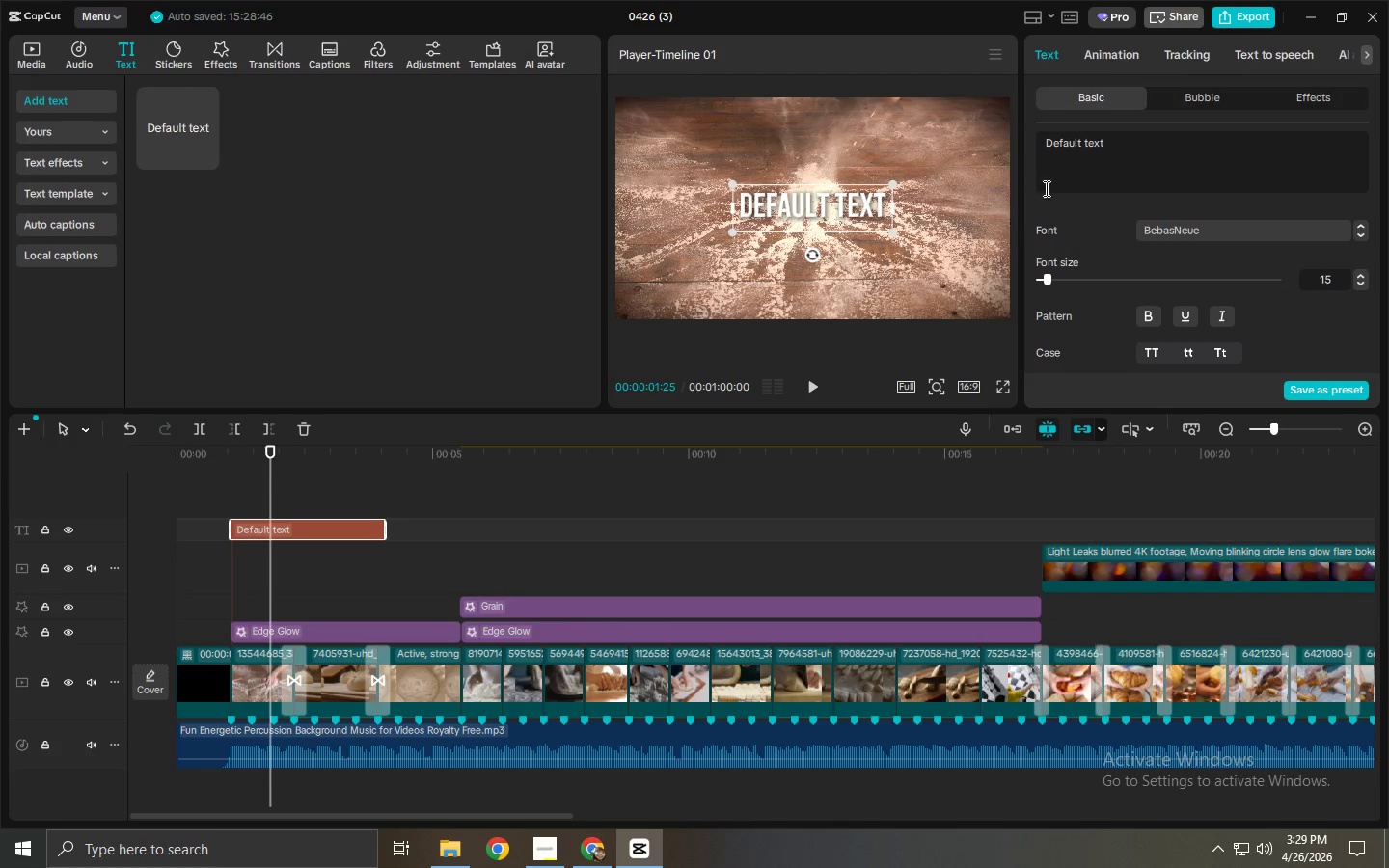 
left_click([1159, 141])
 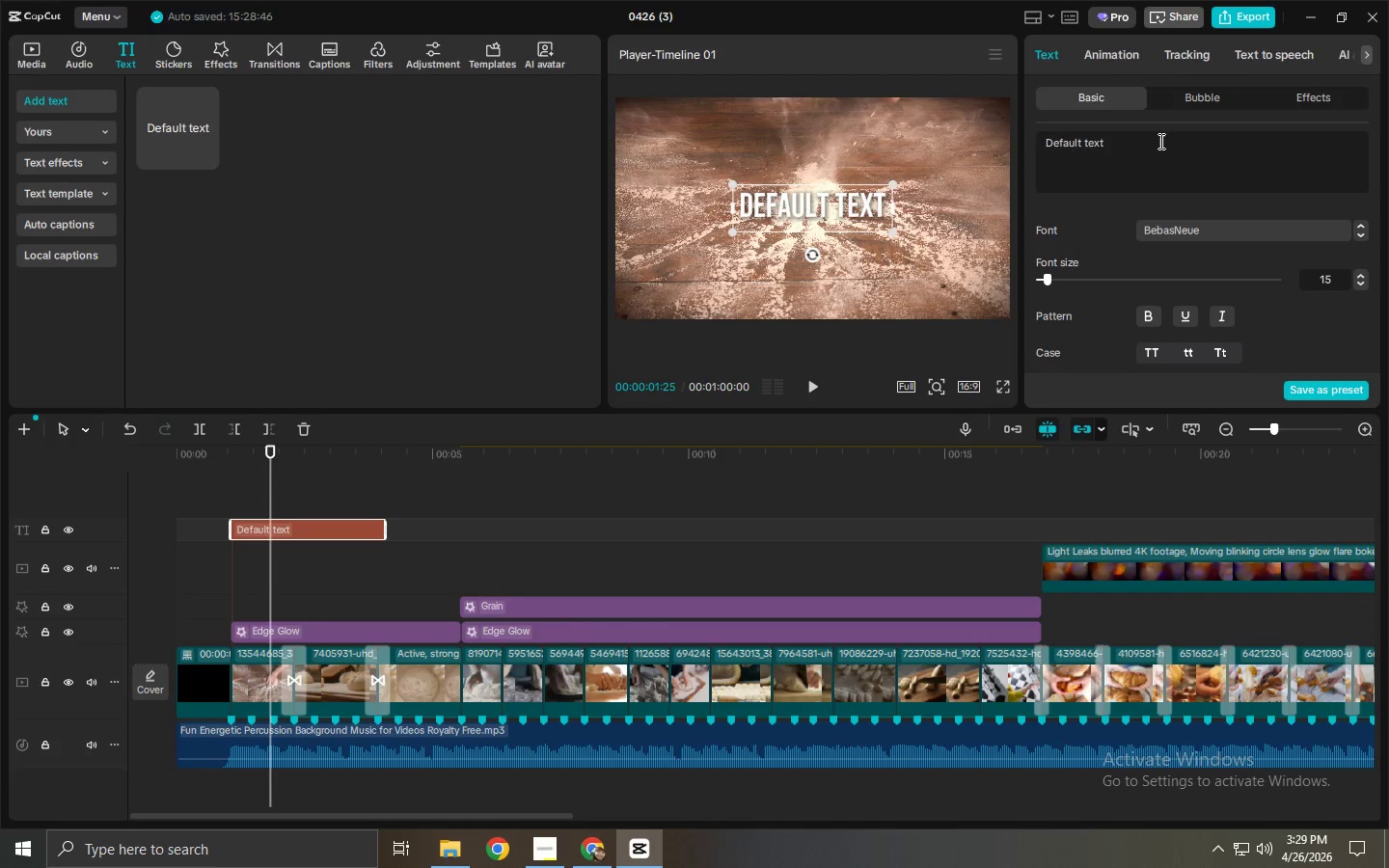 
key(Control+ControlLeft)
 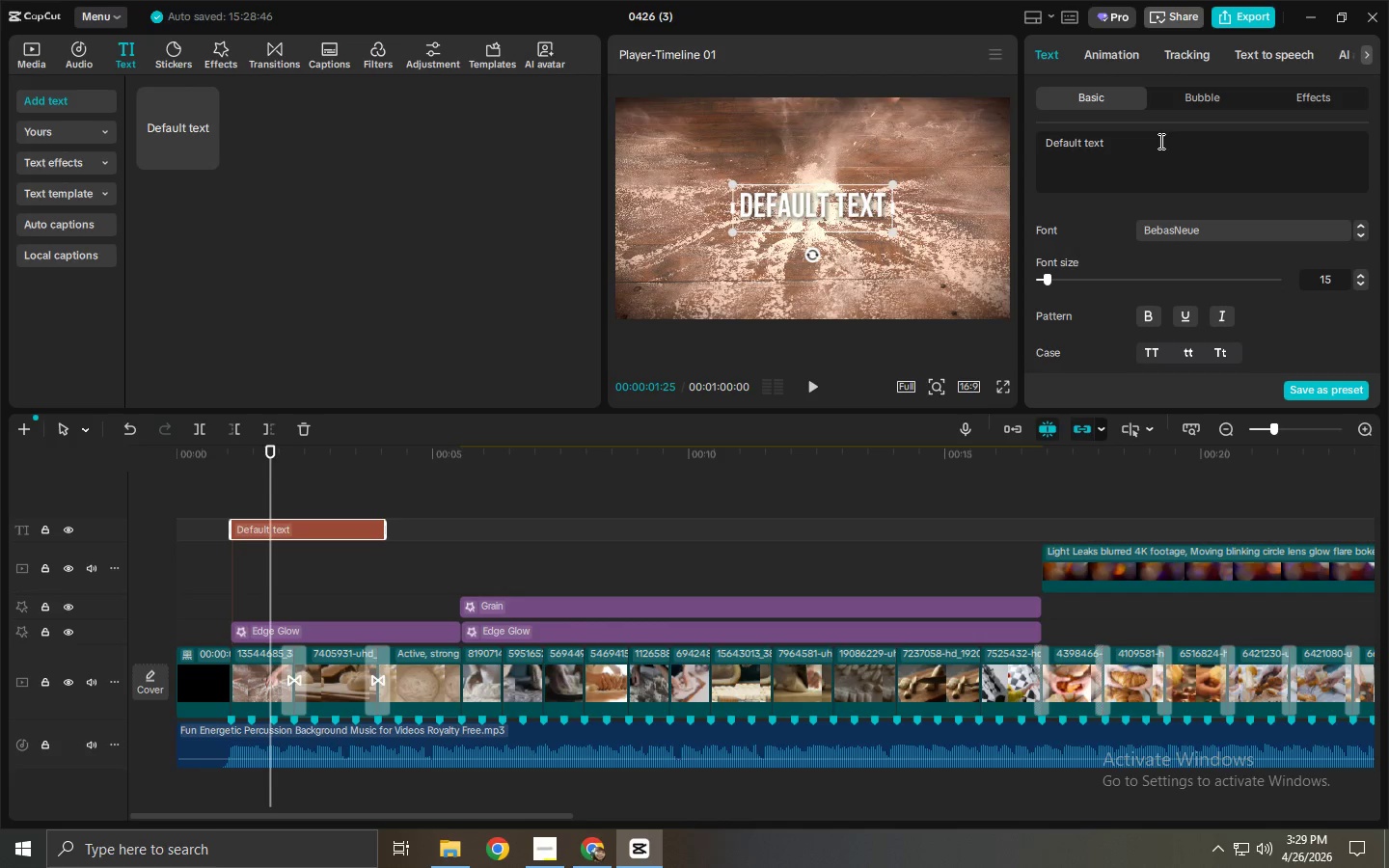 
key(Control+A)
 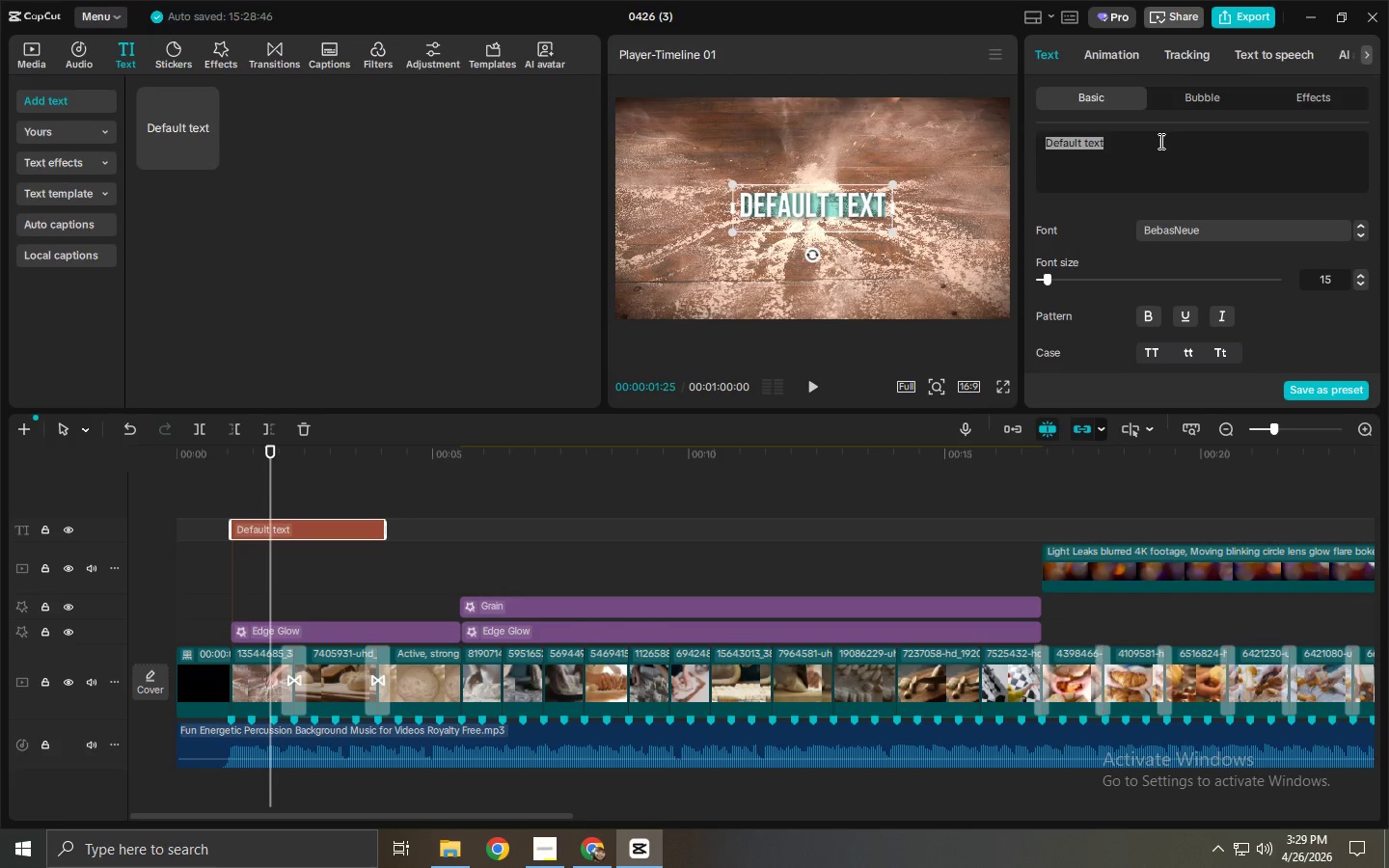 
type(sc)
key(Backspace)
key(Backspace)
type(SIC)
key(Backspace)
key(Backspace)
type(CIENCE)
 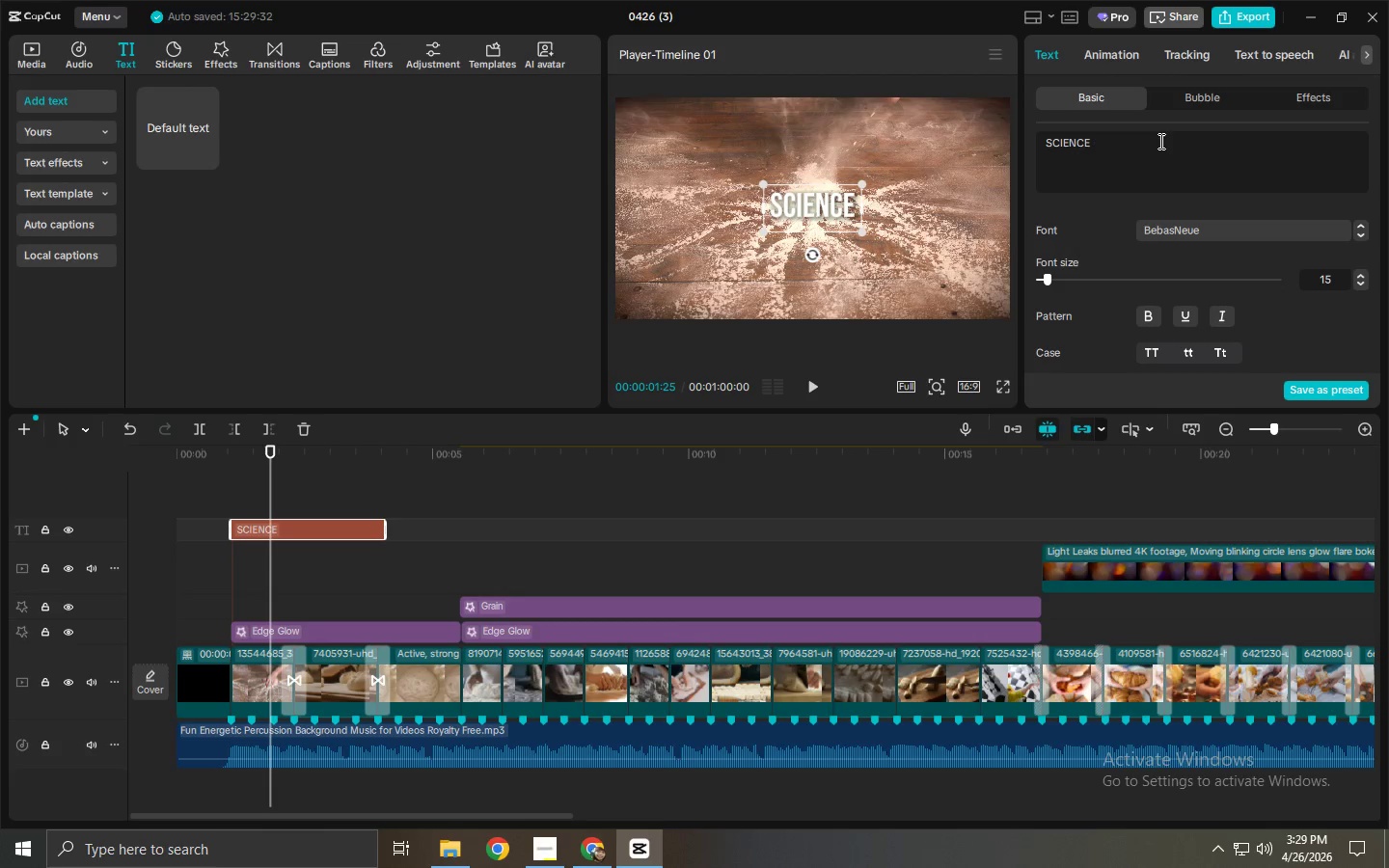 
key(Enter)
 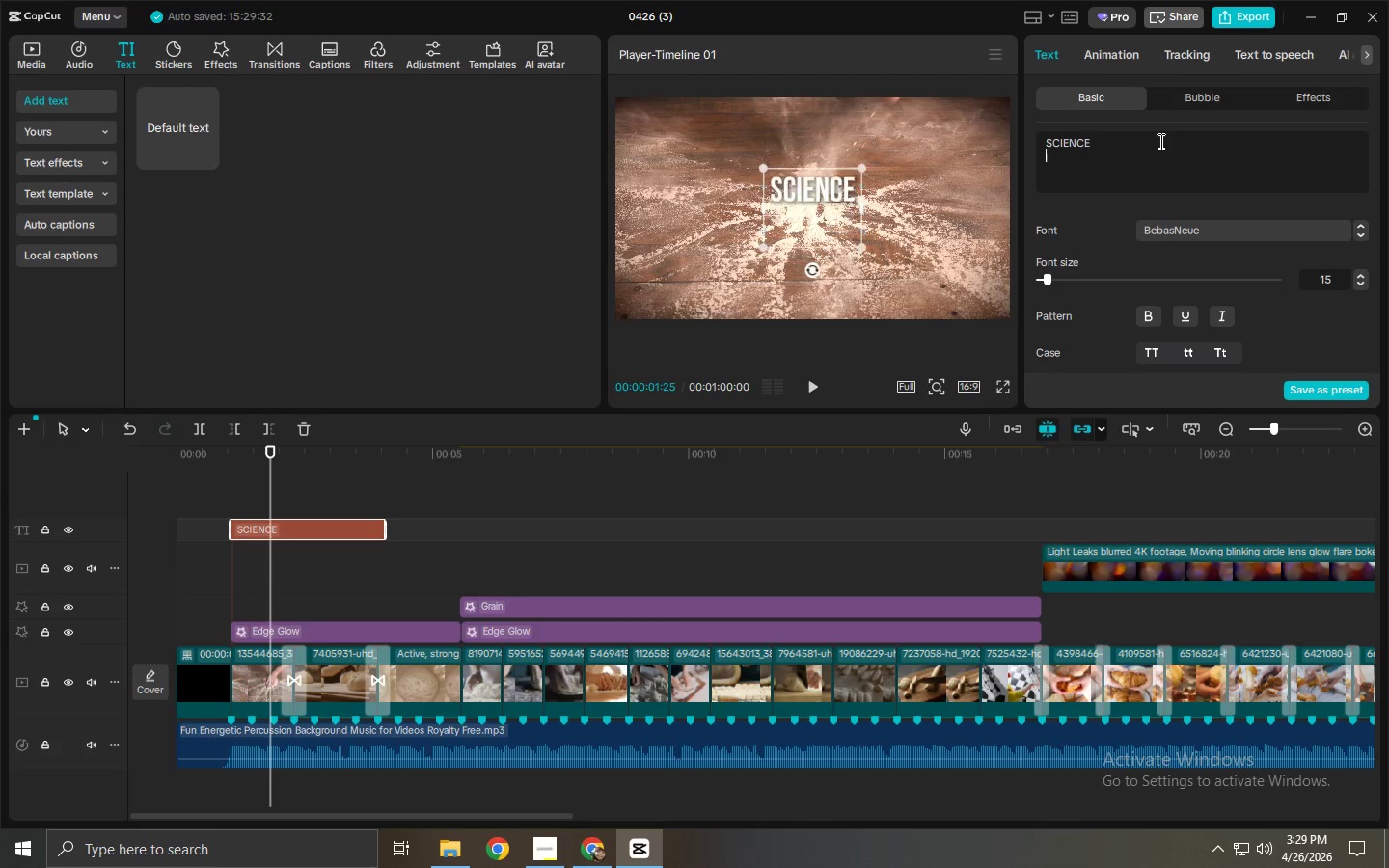 
type(CRUST)
 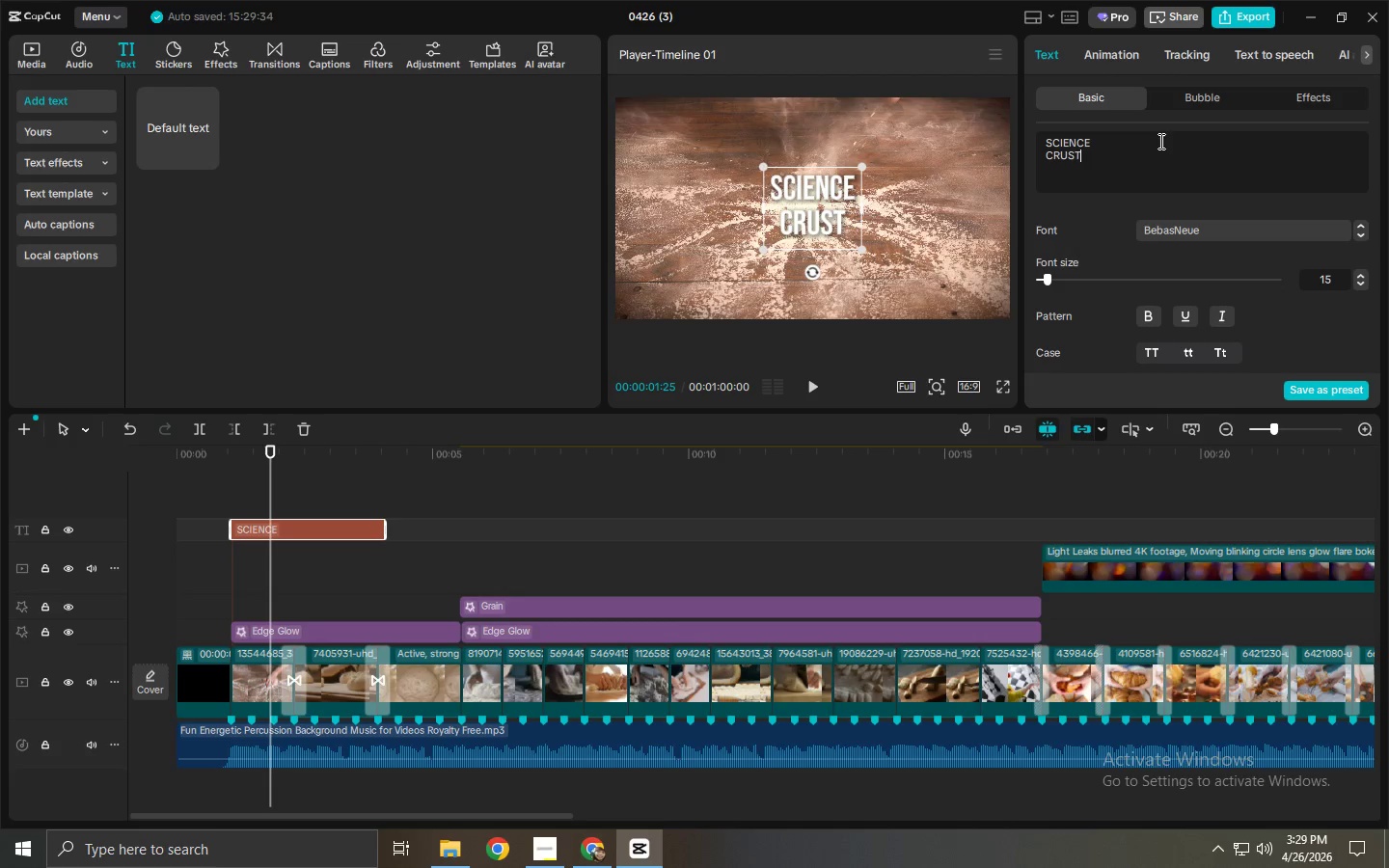 
key(Enter)
 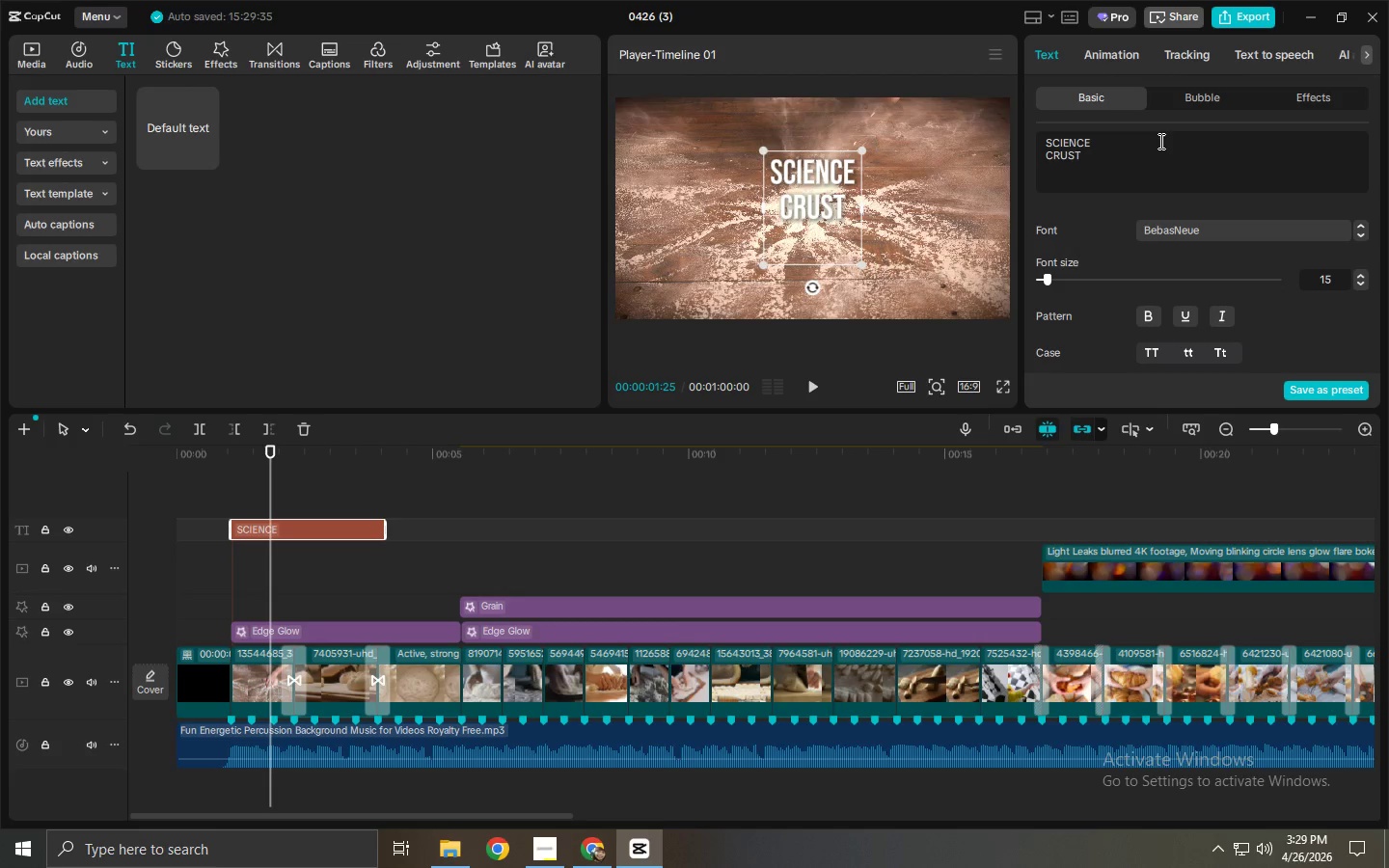 
type(FERMENTATION)
 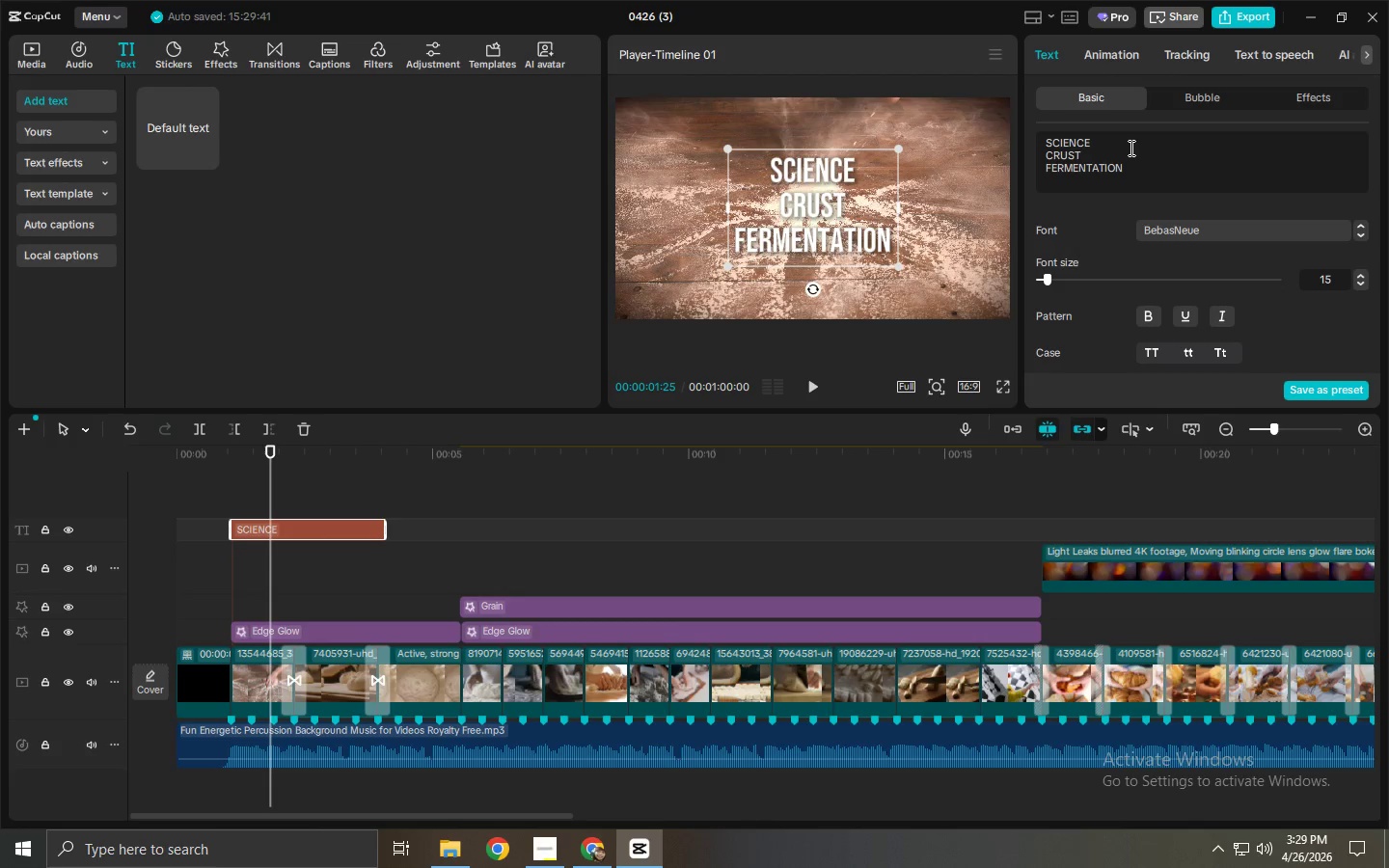 
wait(19.98)
 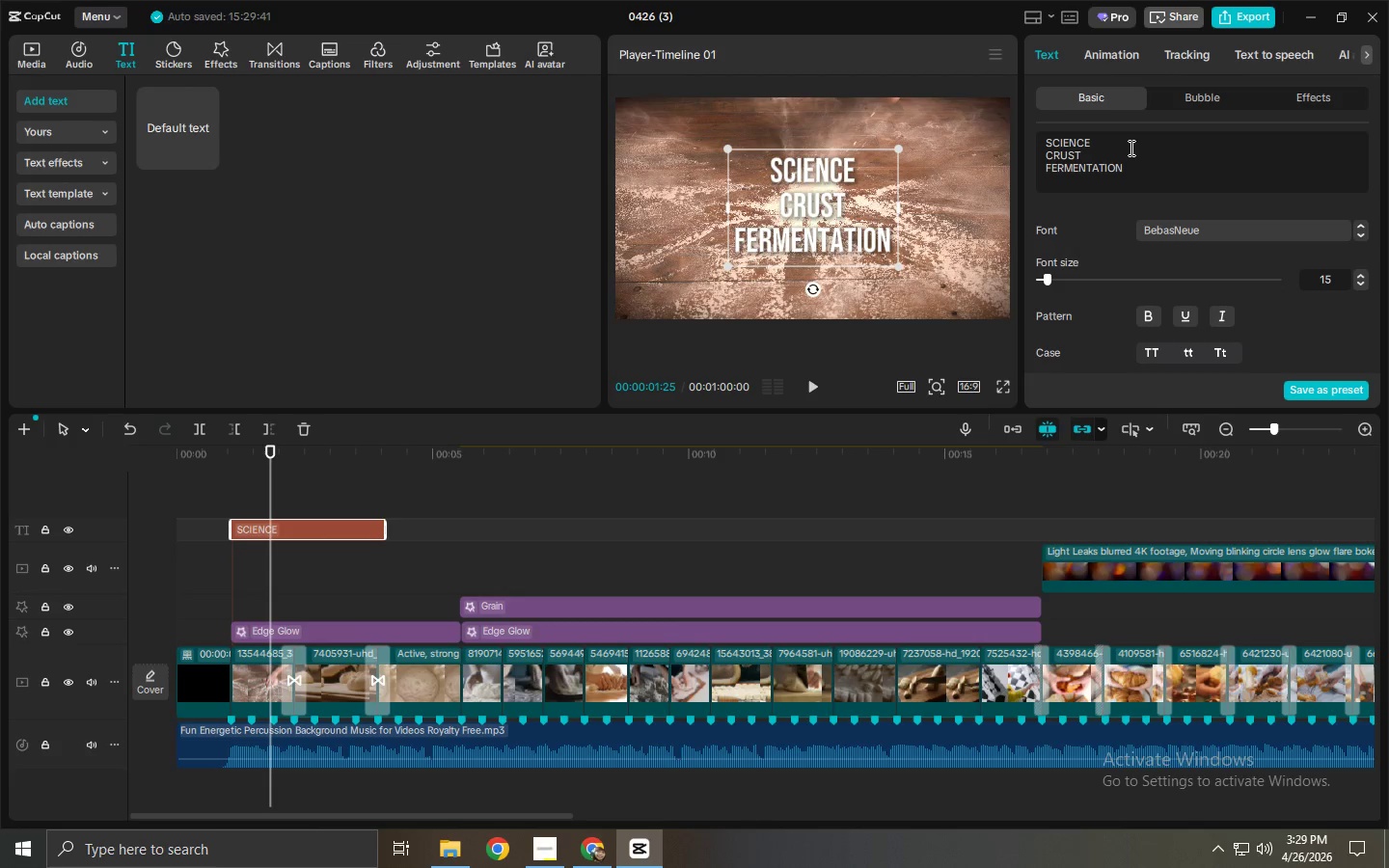 
left_click_drag(start_coordinate=[233, 459], to_coordinate=[200, 463])
 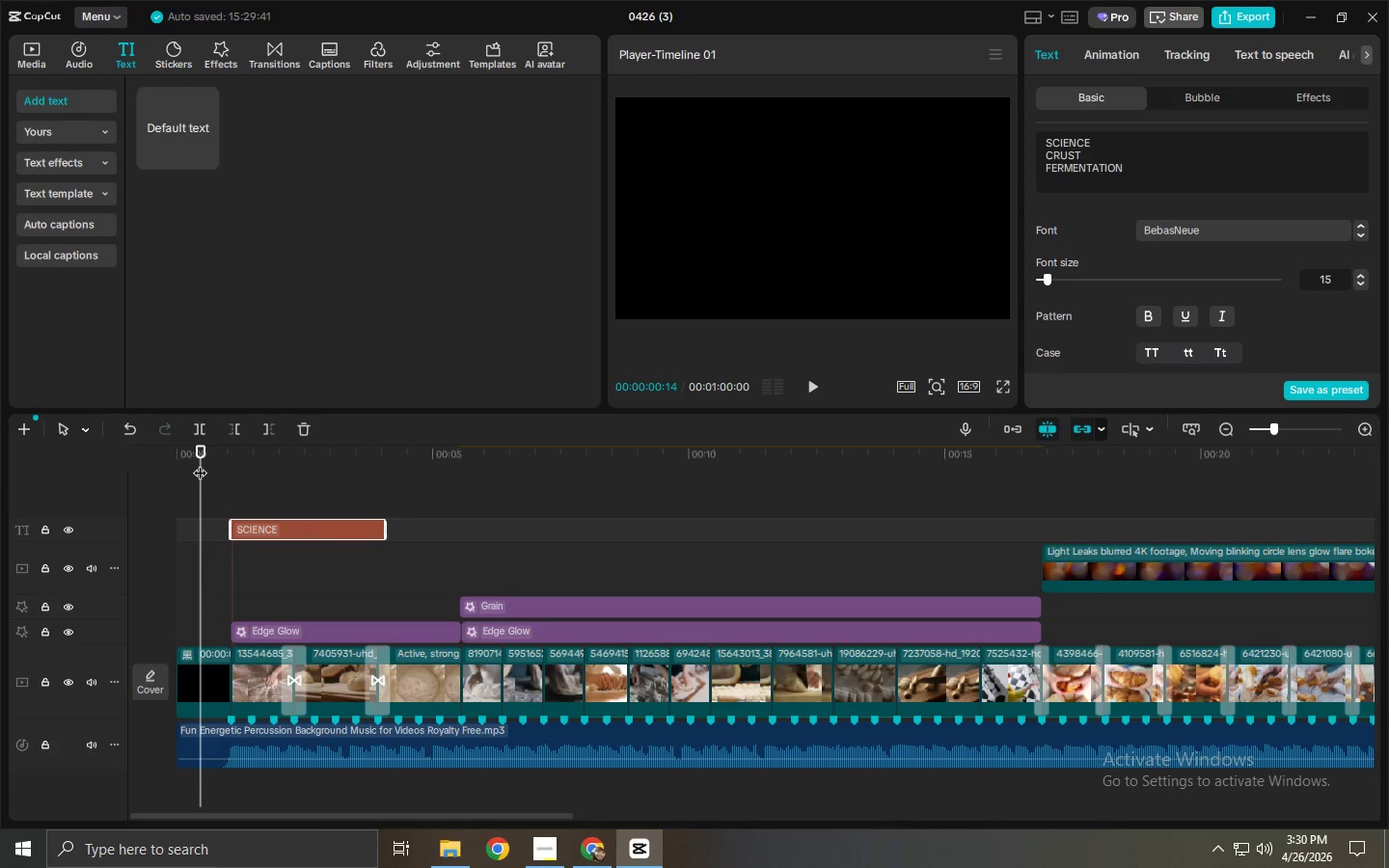 
left_click_drag(start_coordinate=[226, 457], to_coordinate=[207, 481])
 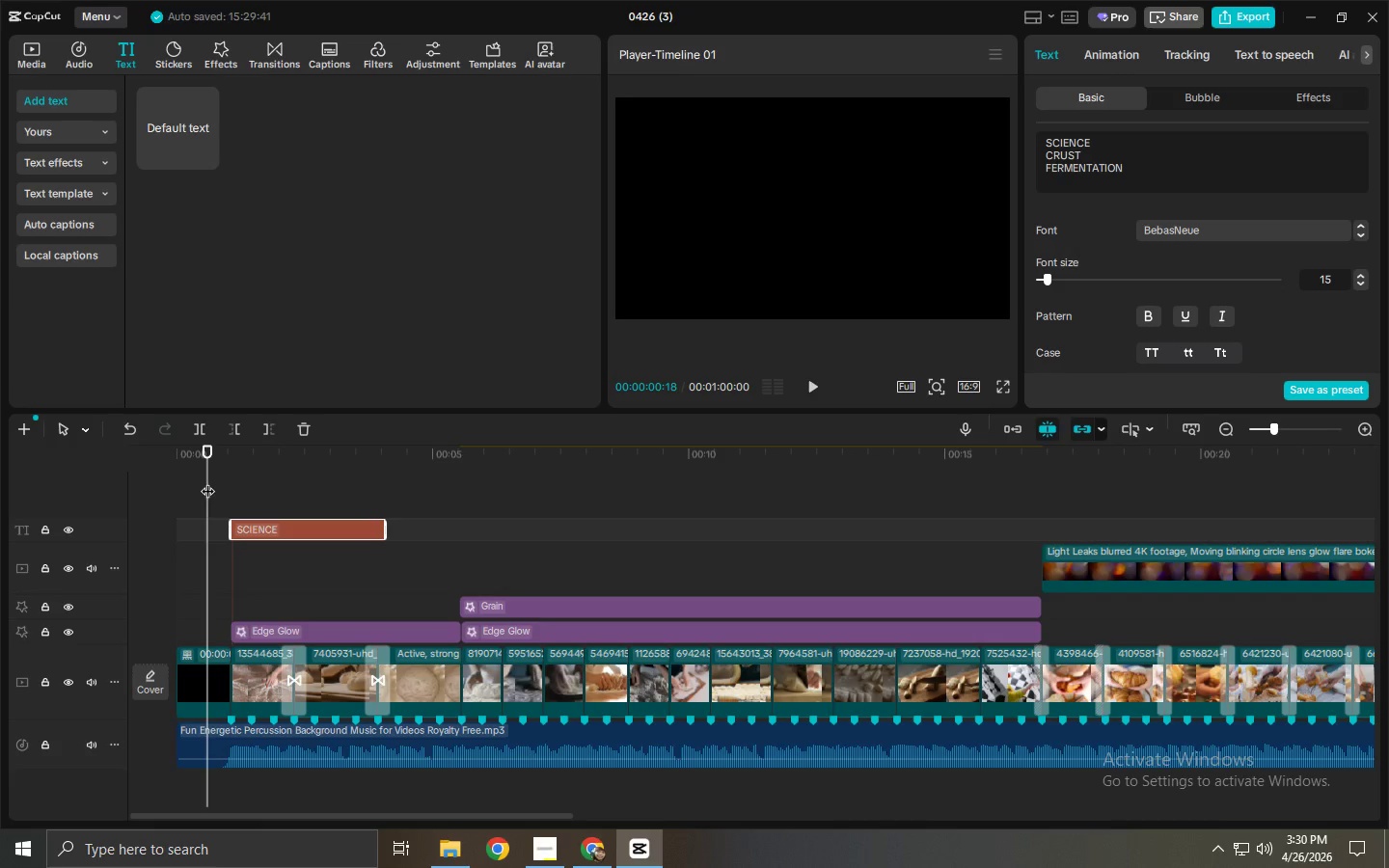 
key(Space)
 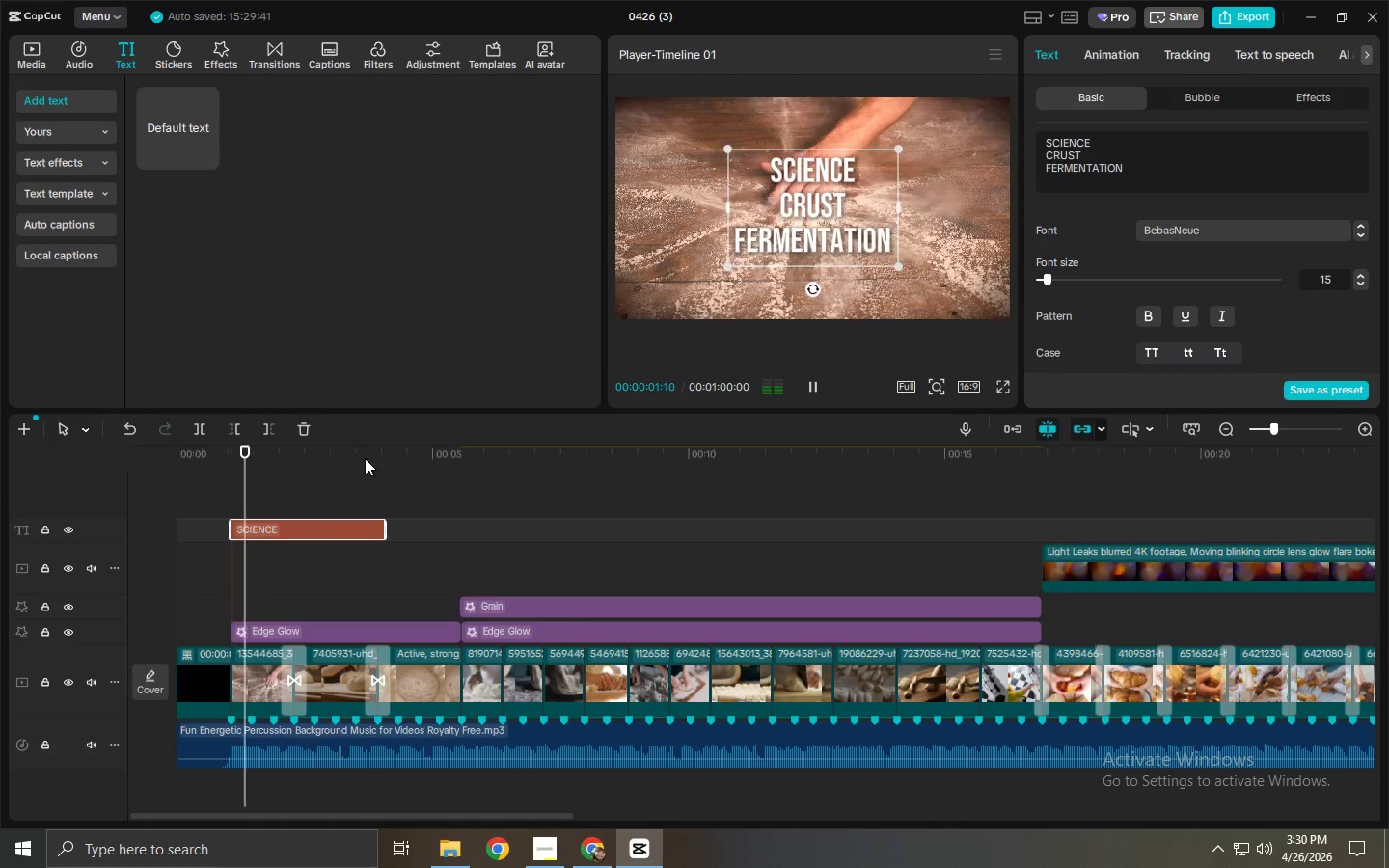 
key(Space)
 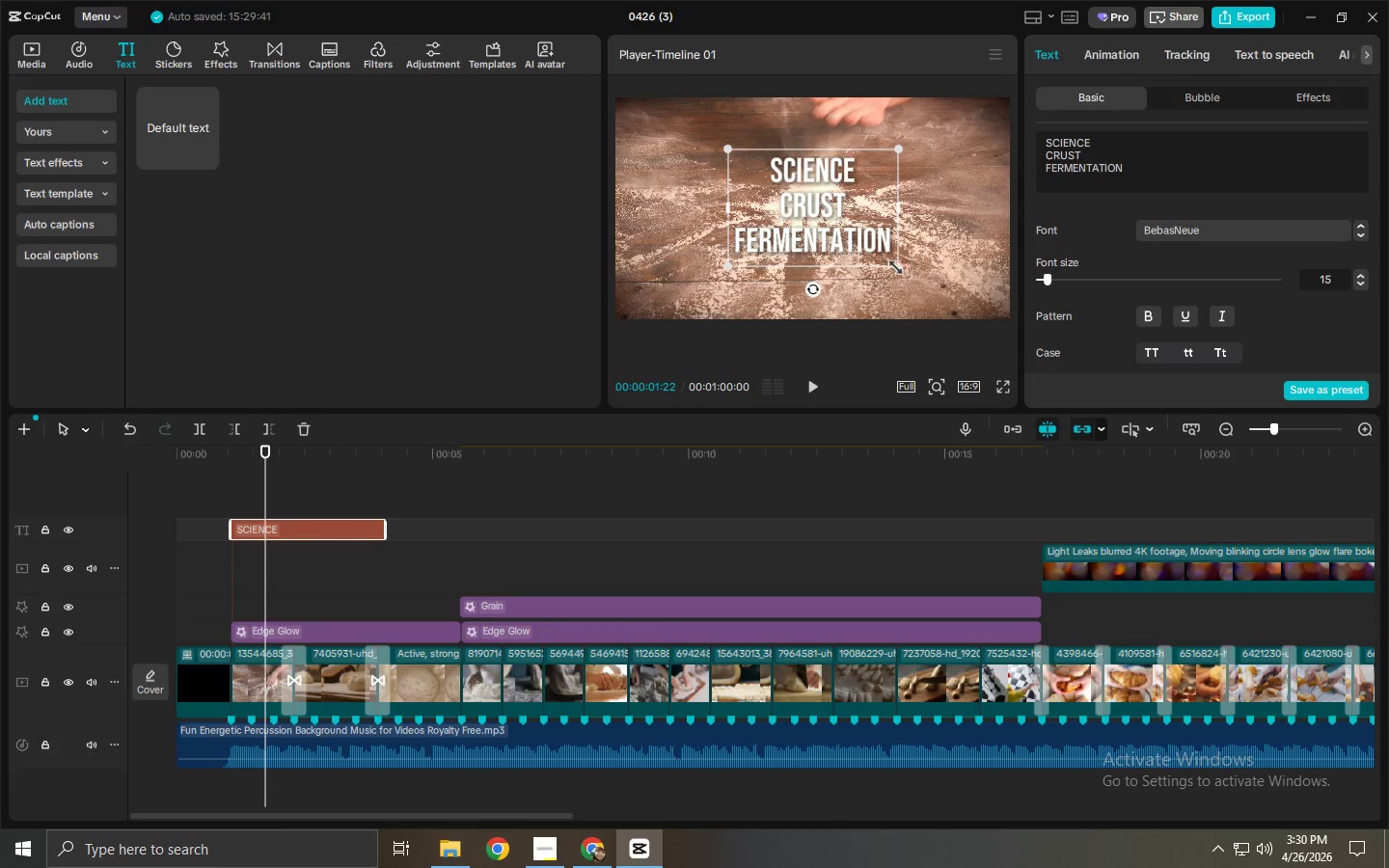 
key(Space)
 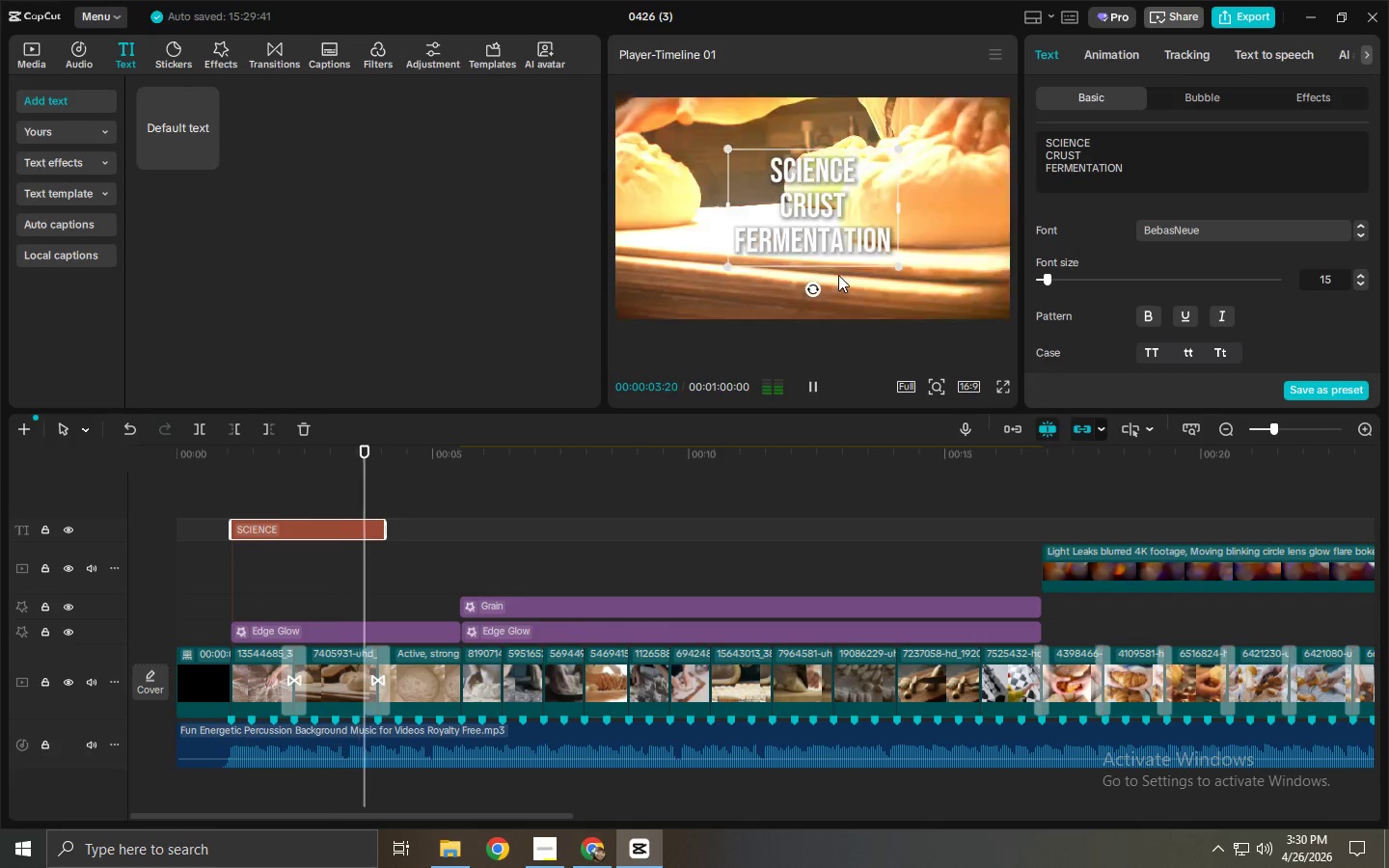 
key(Space)
 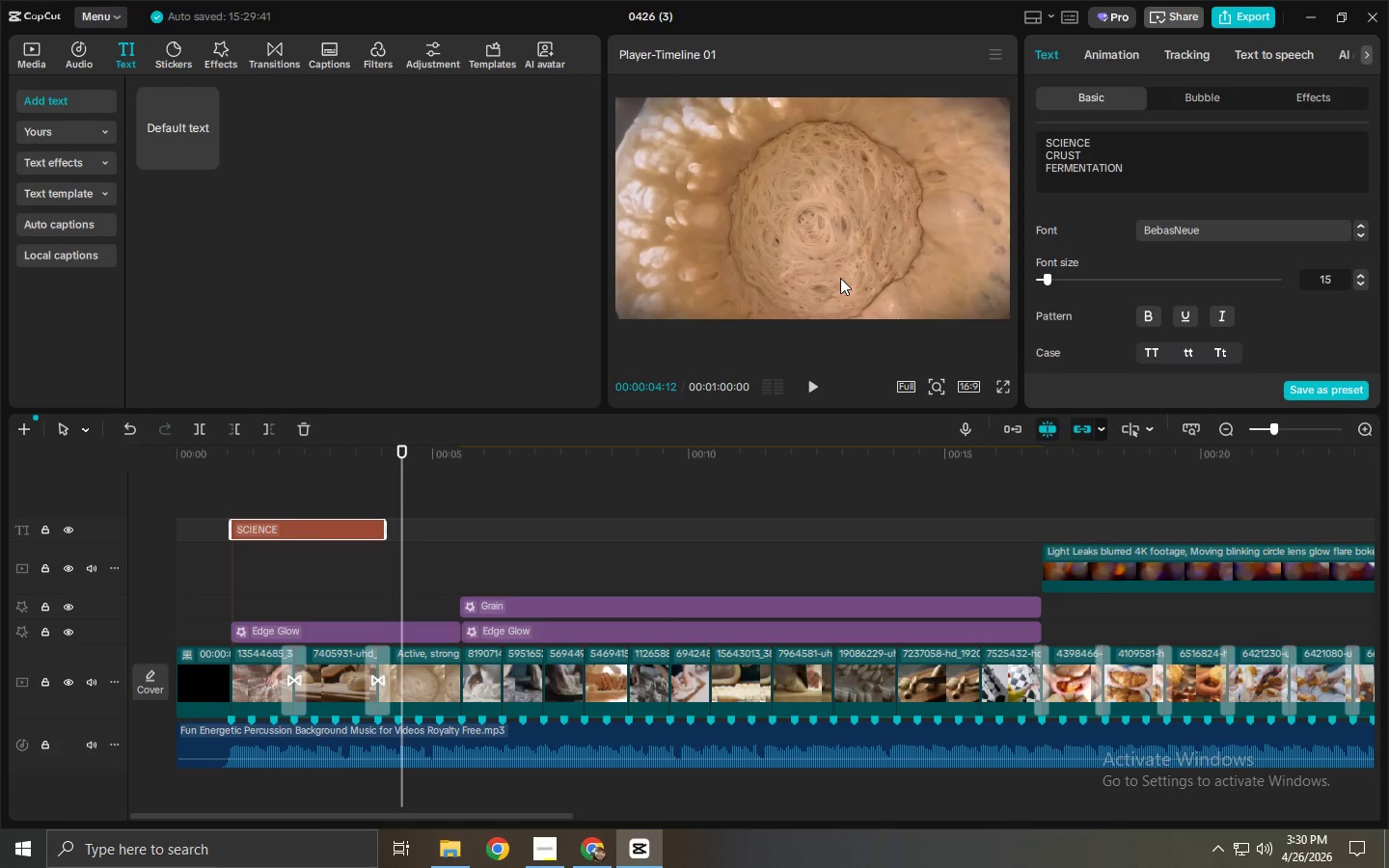 
wait(11.8)
 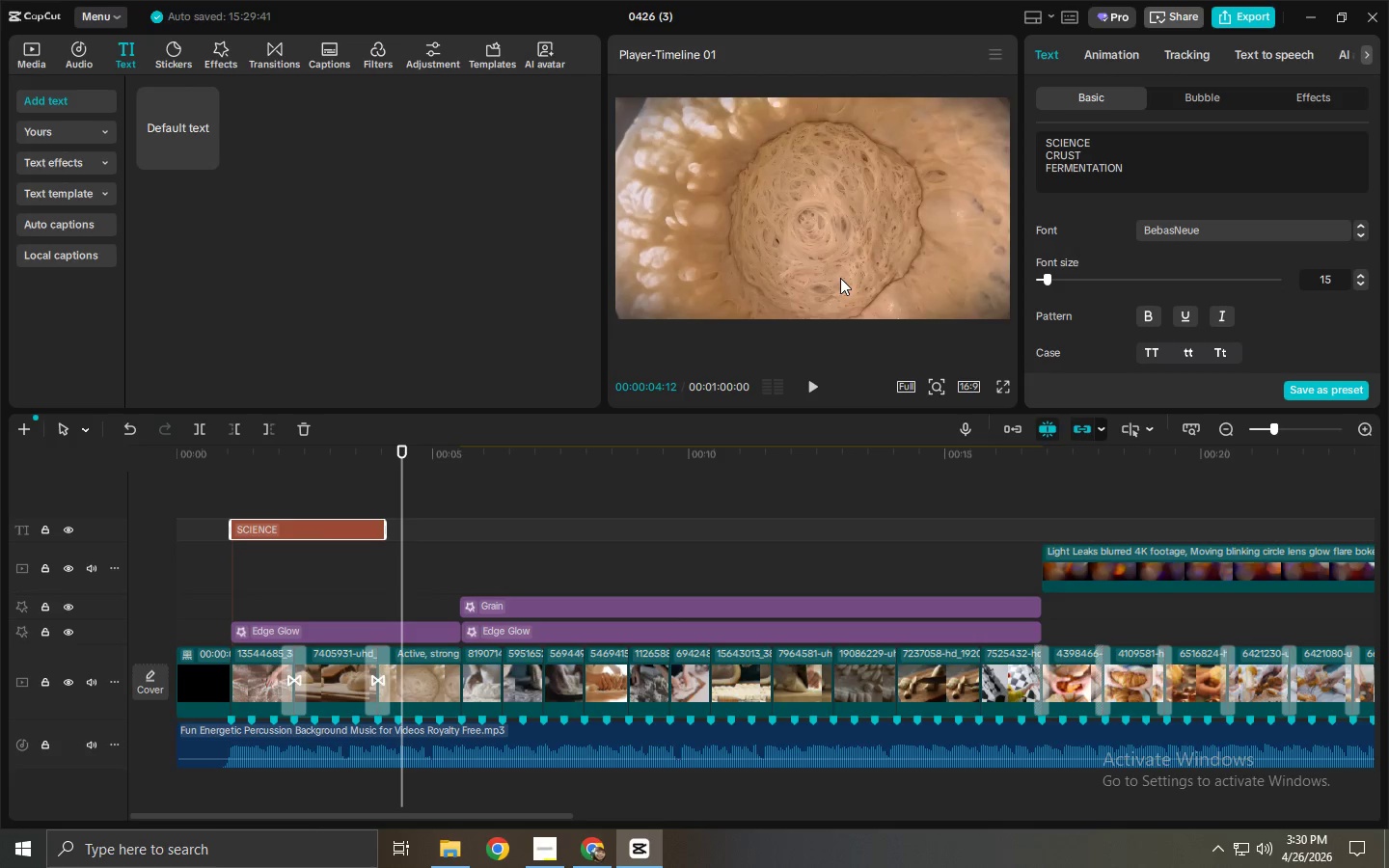 
left_click([304, 532])
 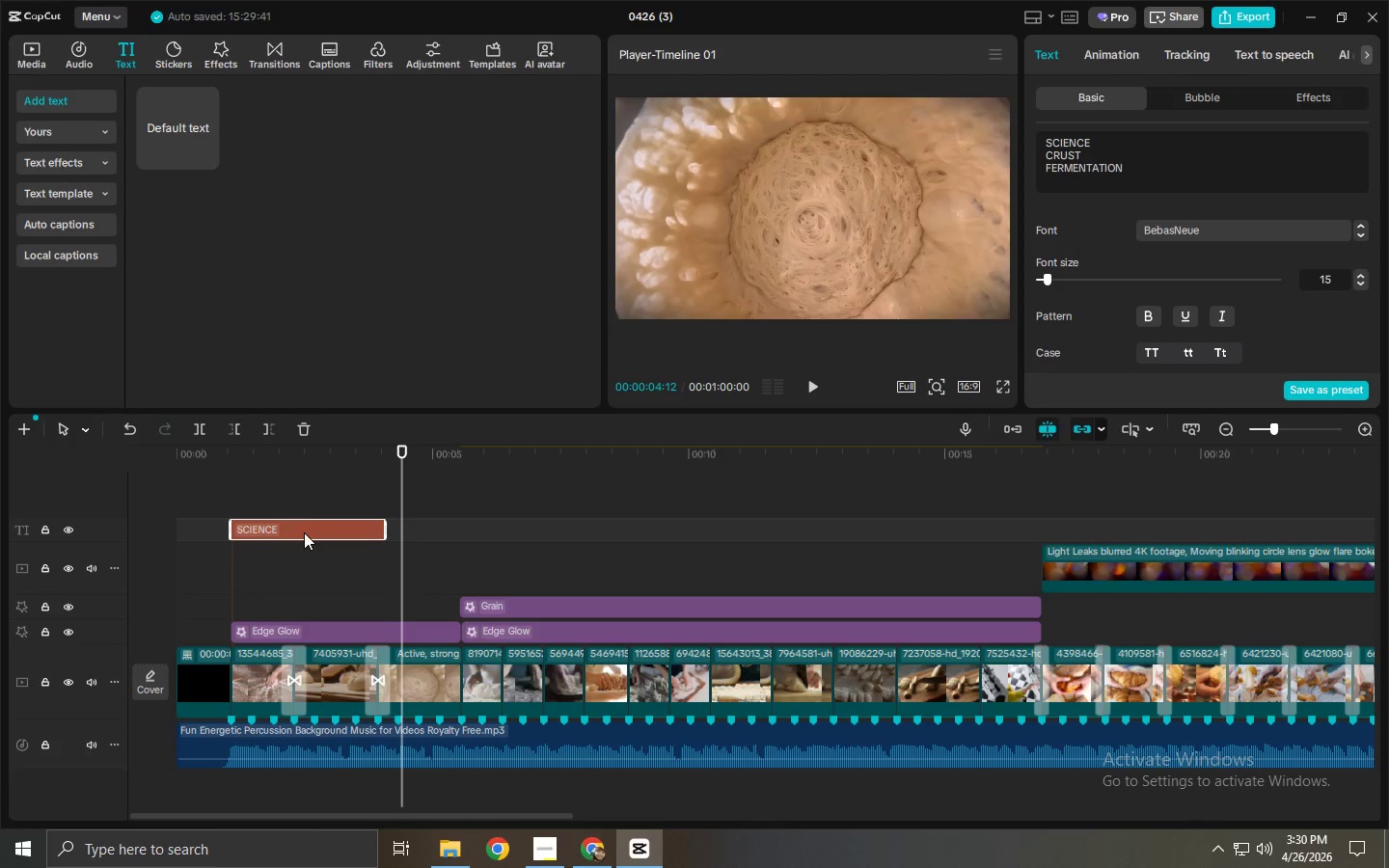 
left_click_drag(start_coordinate=[318, 454], to_coordinate=[302, 455])
 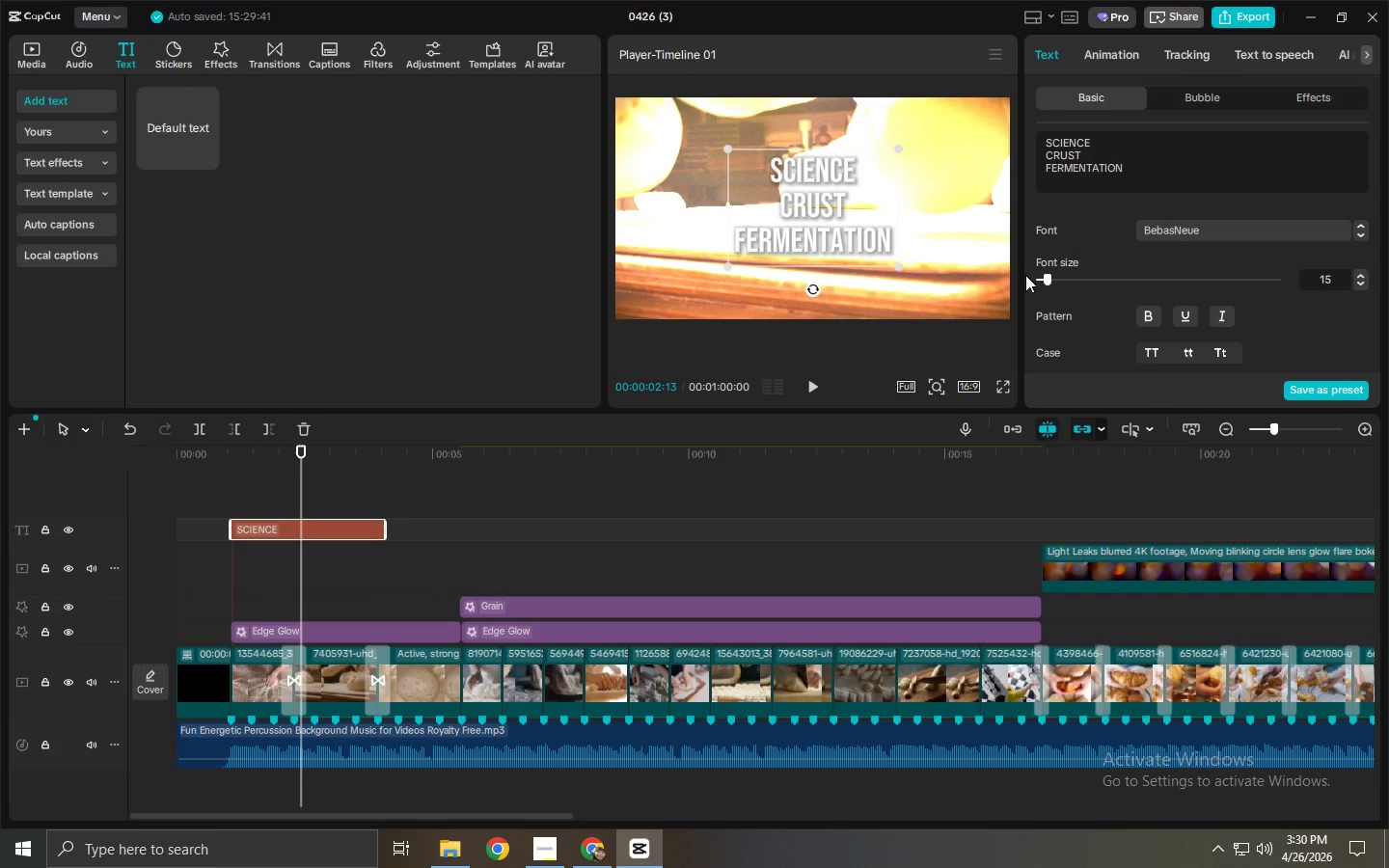 
scroll: coordinate [1117, 259], scroll_direction: up, amount: 7.0
 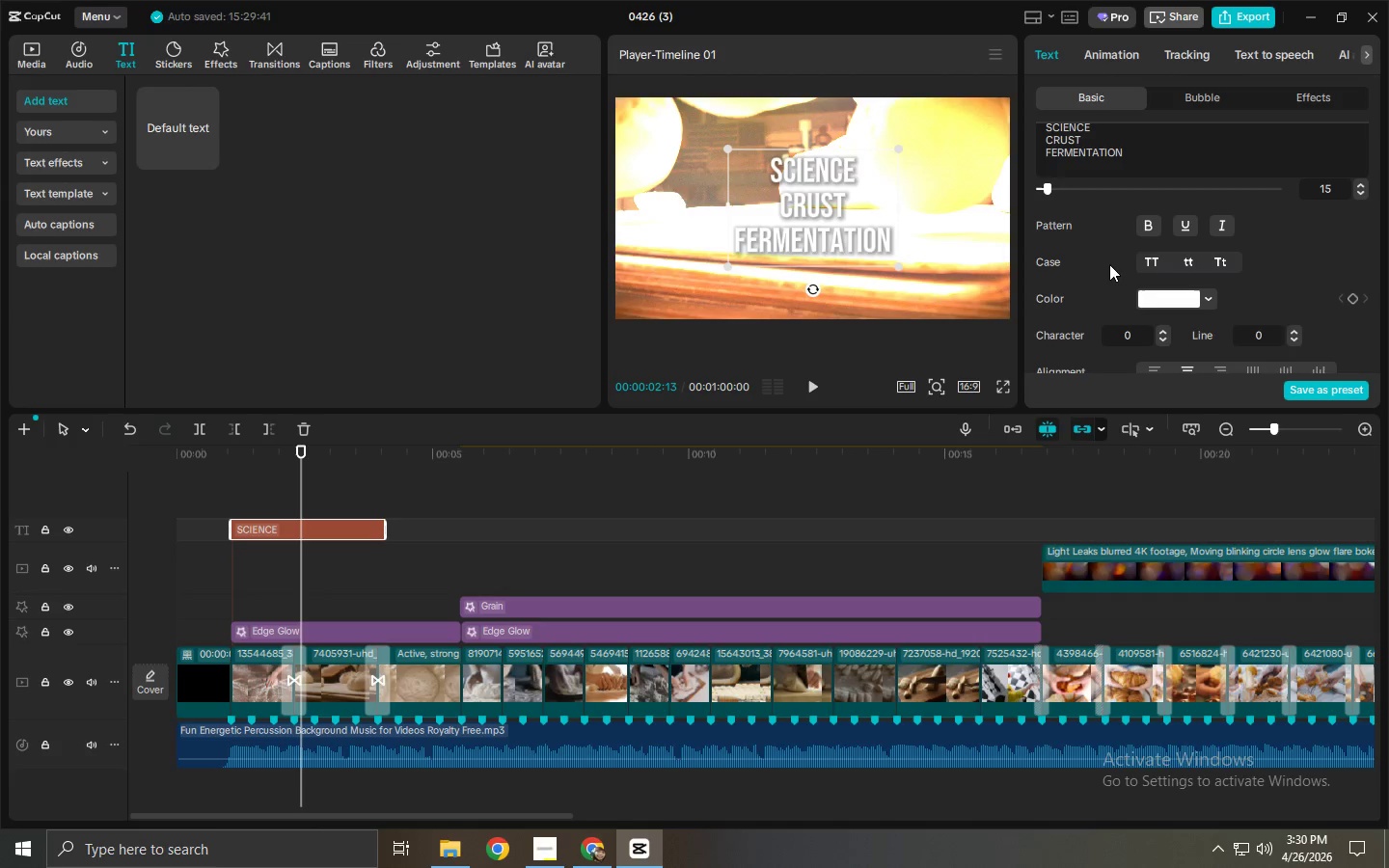 
wait(8.19)
 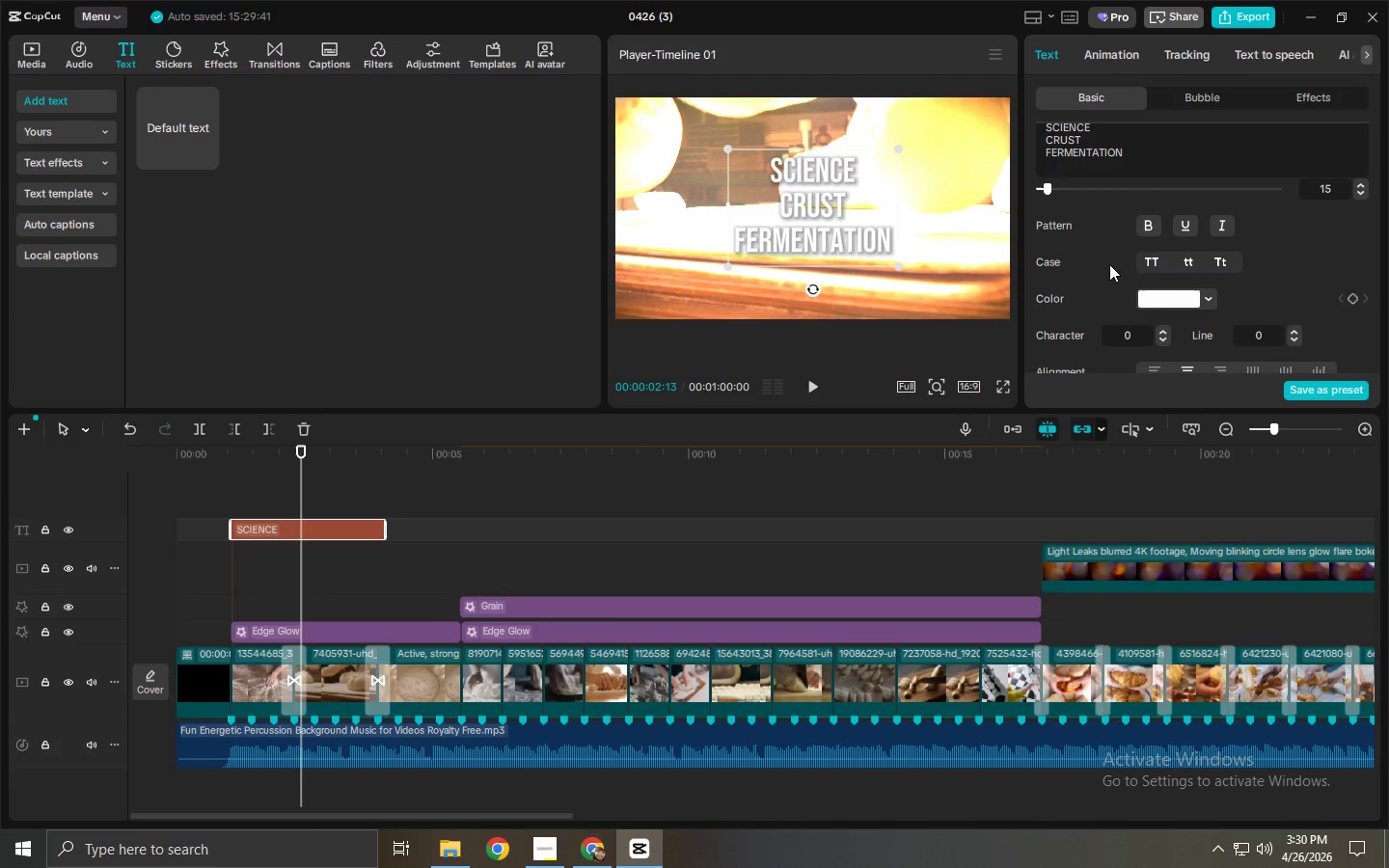 
left_click([1001, 53])
 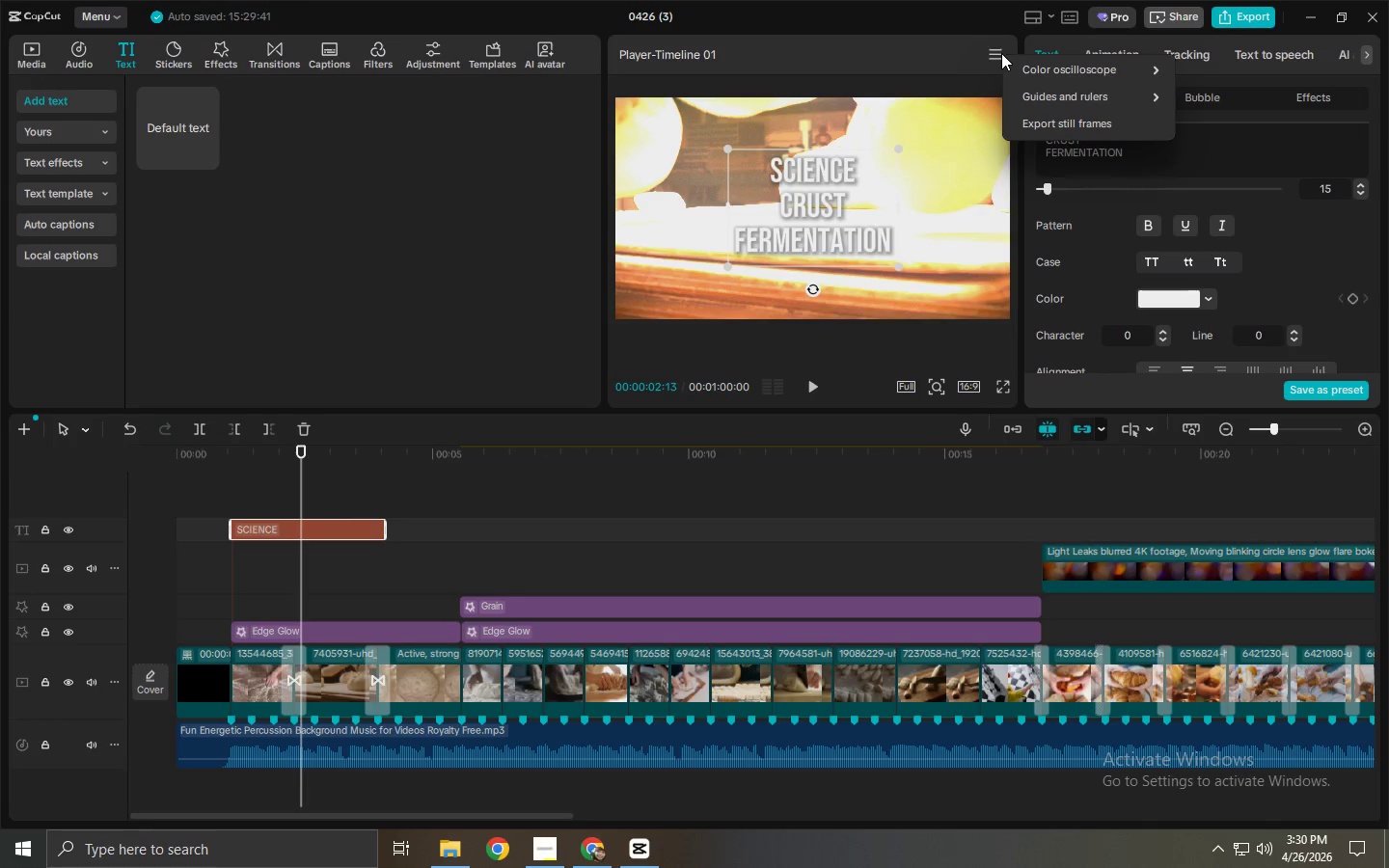 
mouse_move([1042, 76])
 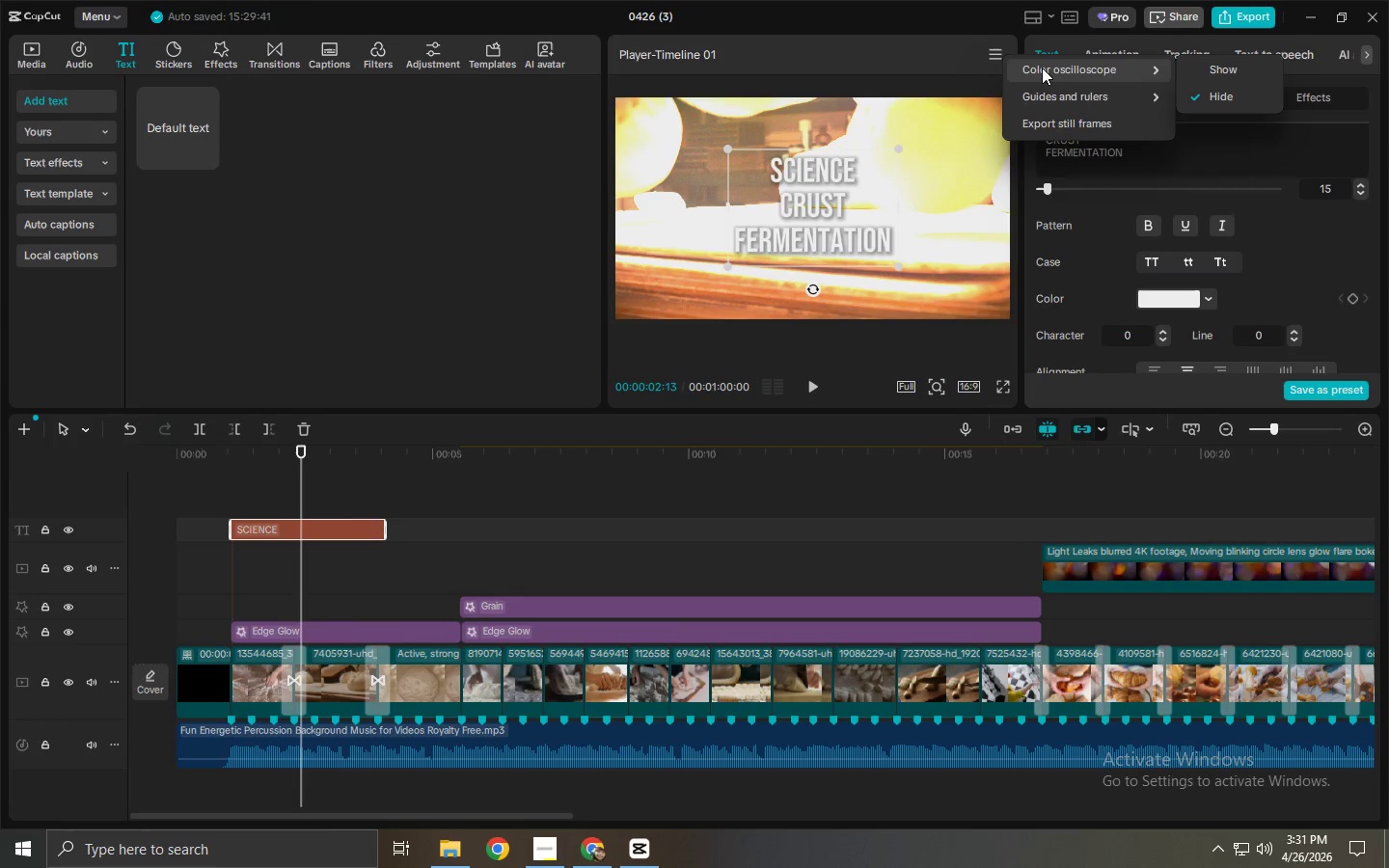 
mouse_move([1058, 96])
 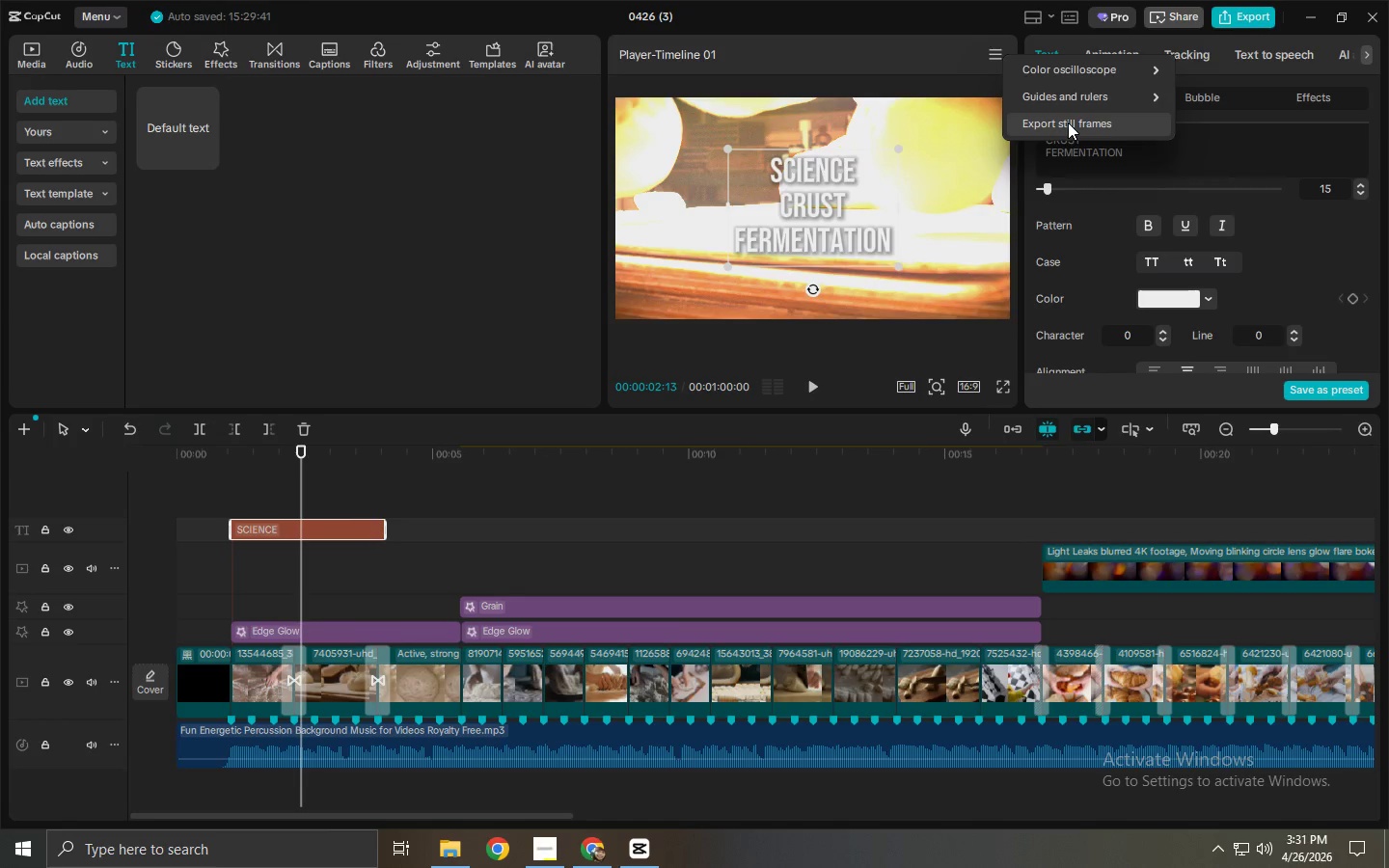 
mouse_move([1093, 96])
 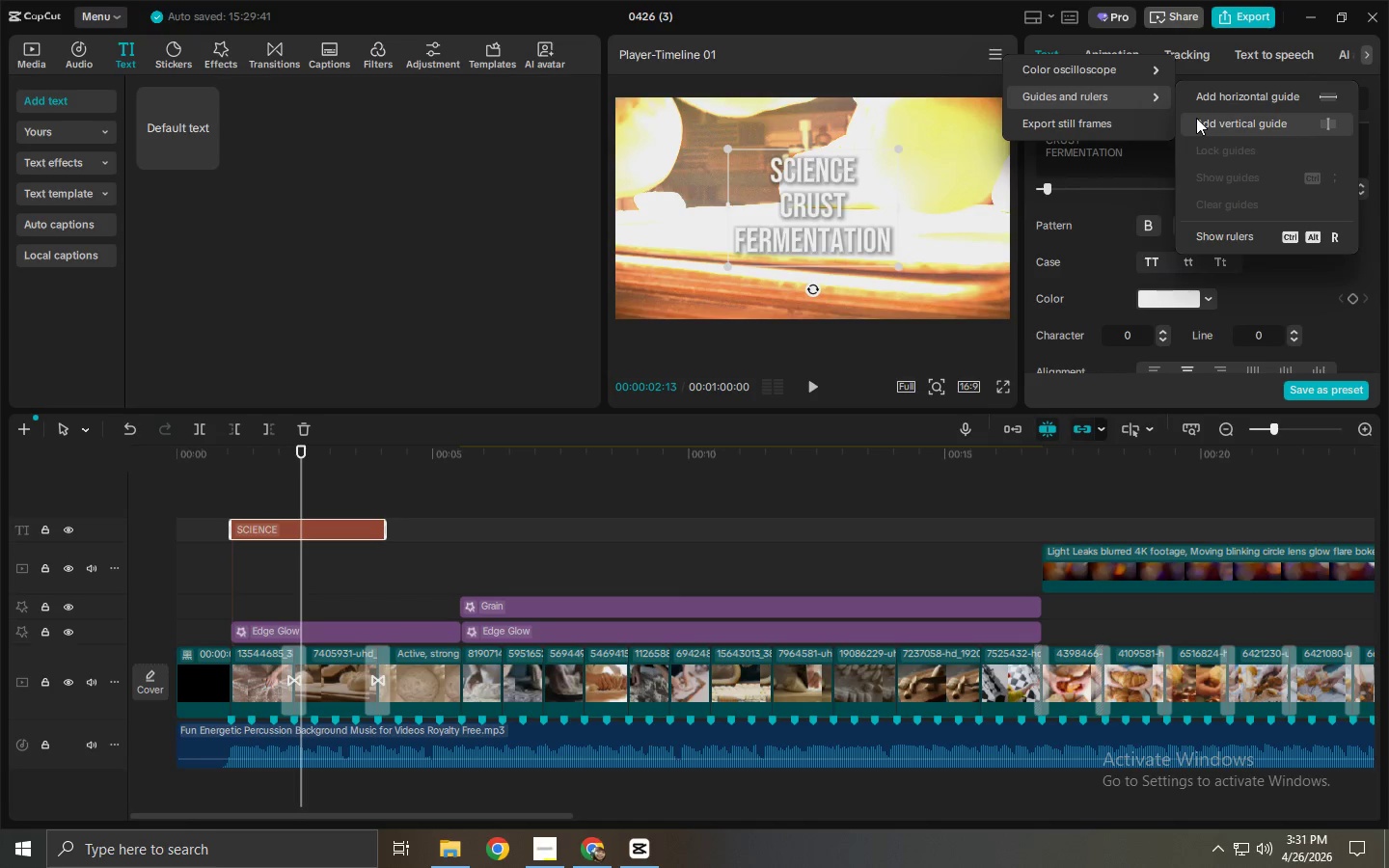 
left_click([1196, 118])
 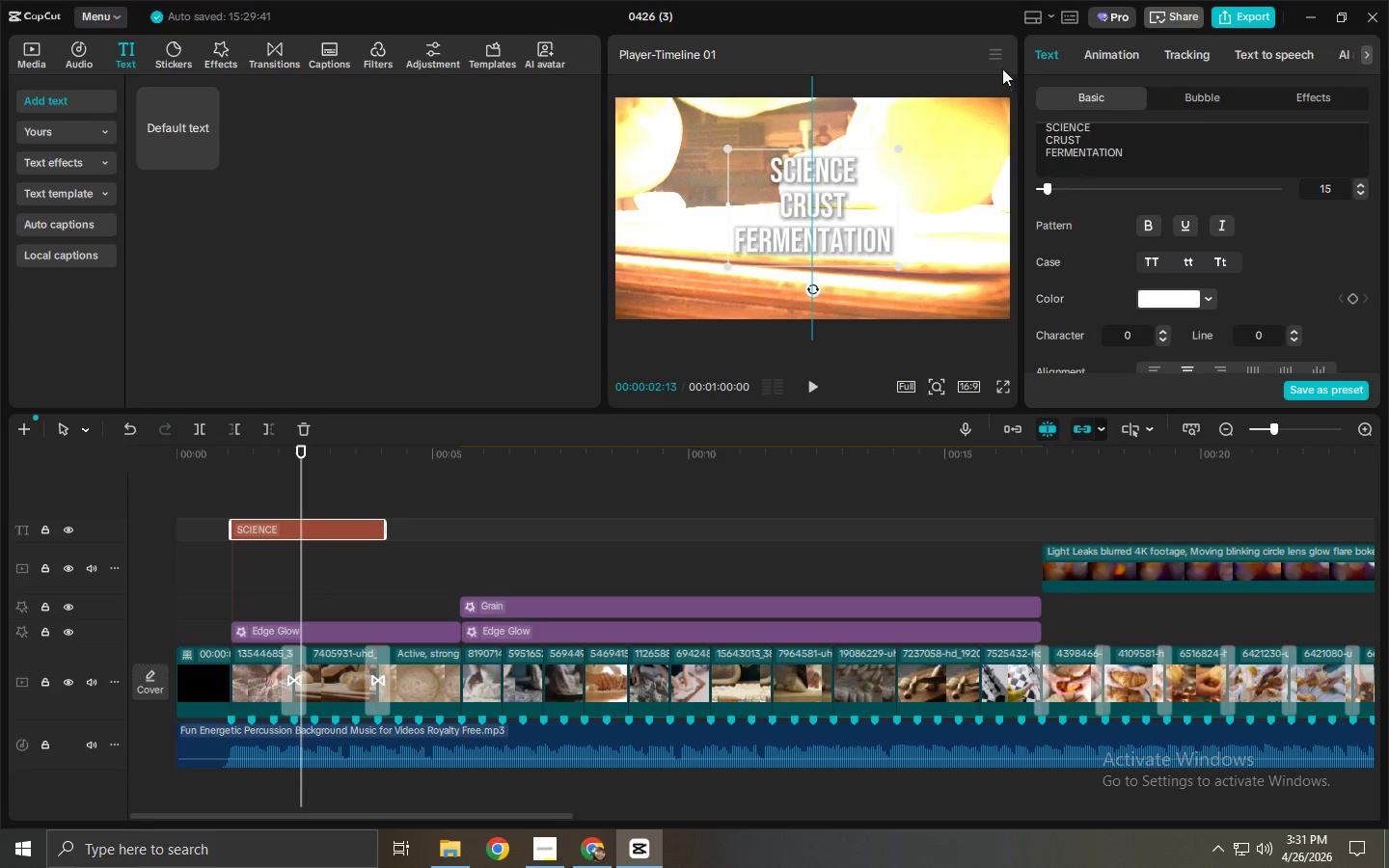 
left_click([1003, 57])
 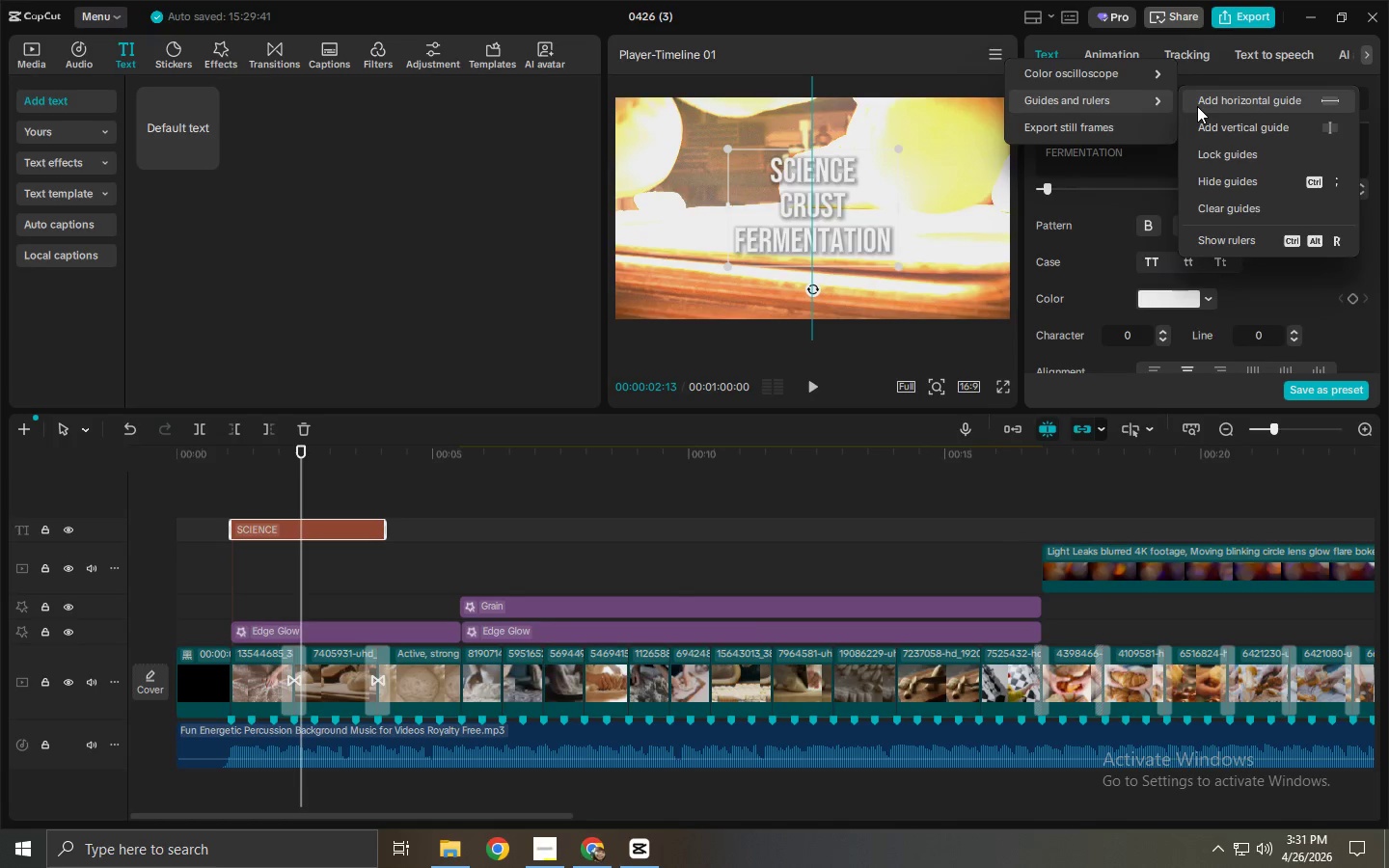 
left_click([1207, 146])
 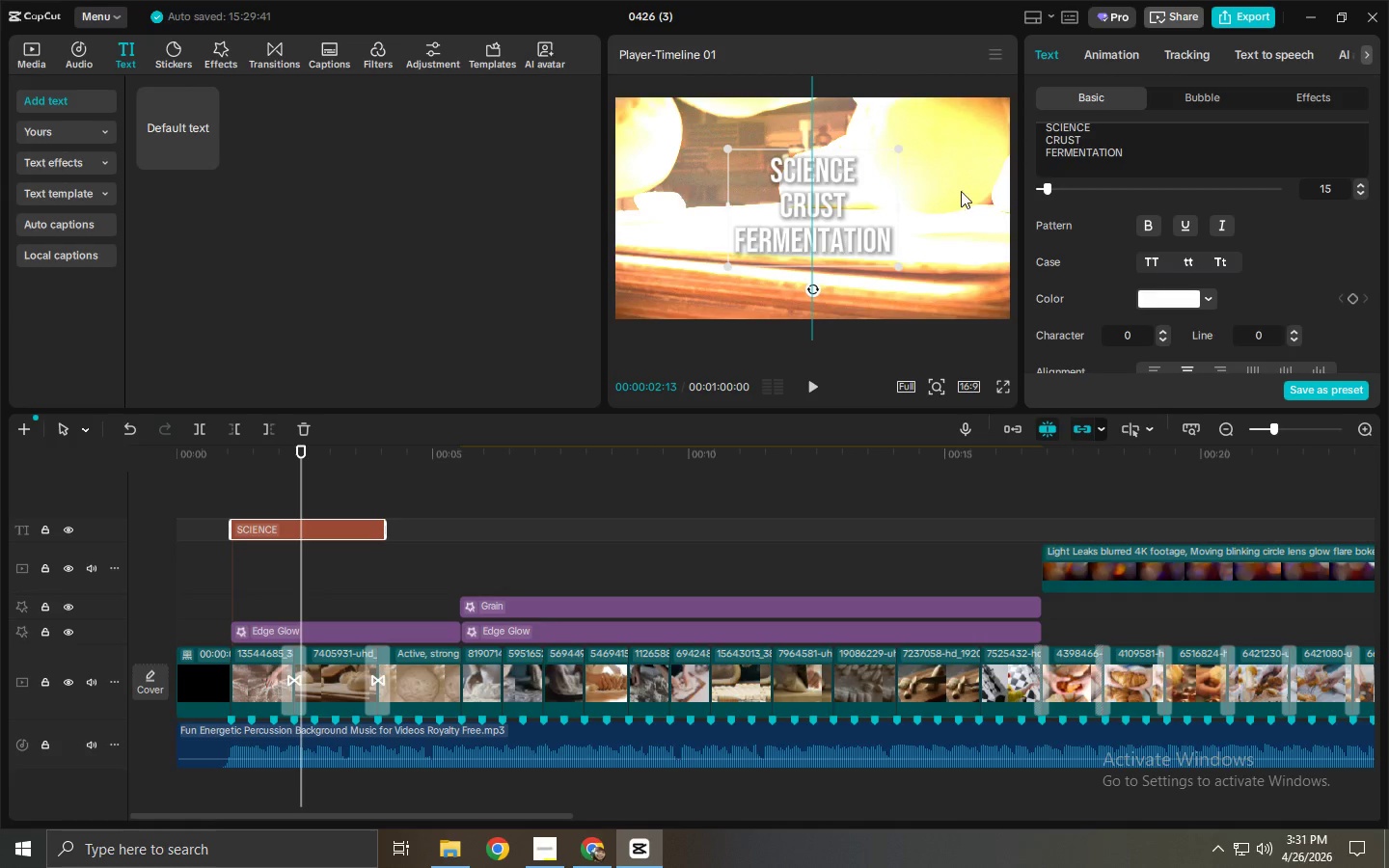 
left_click([994, 59])
 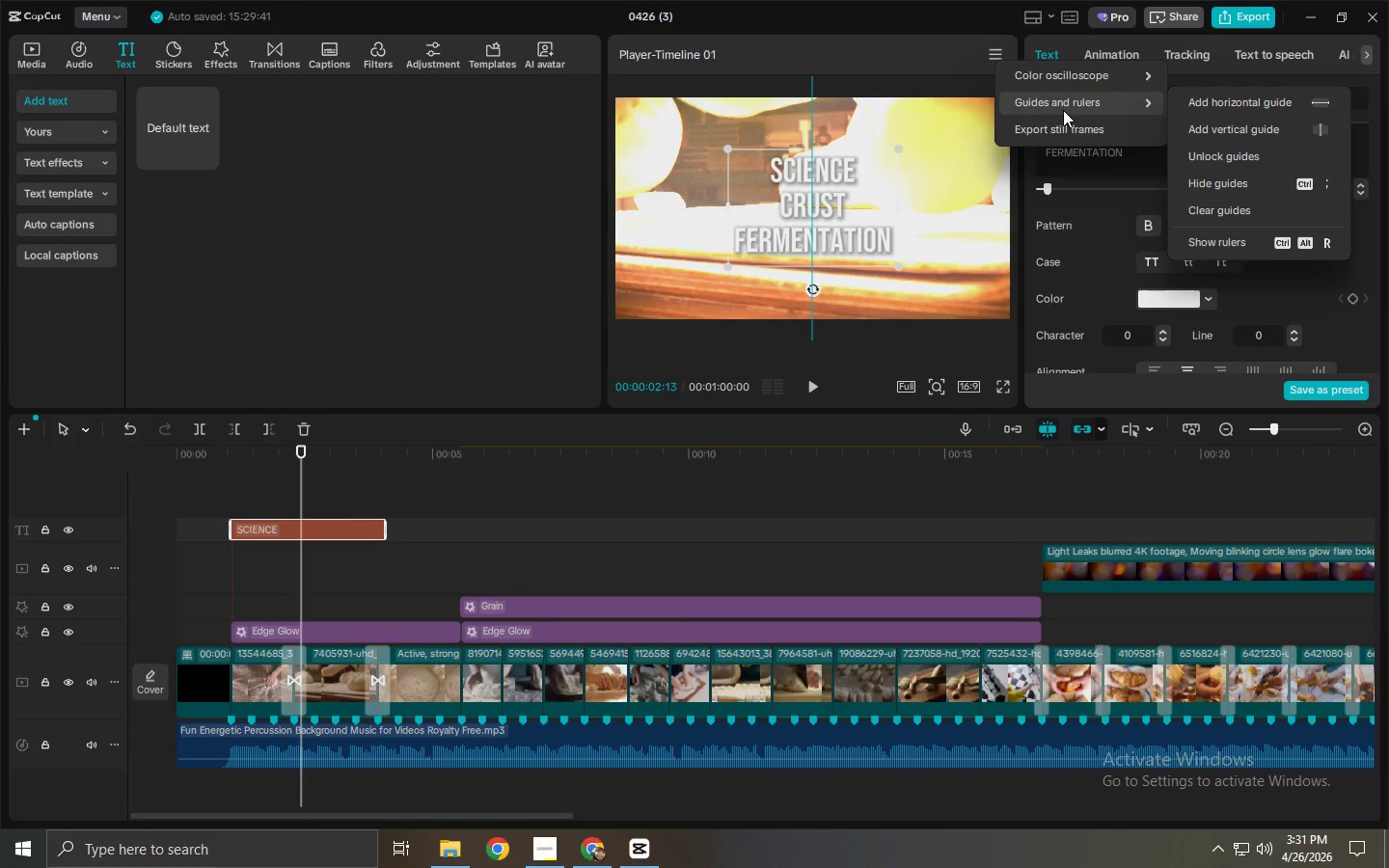 
left_click([1217, 157])
 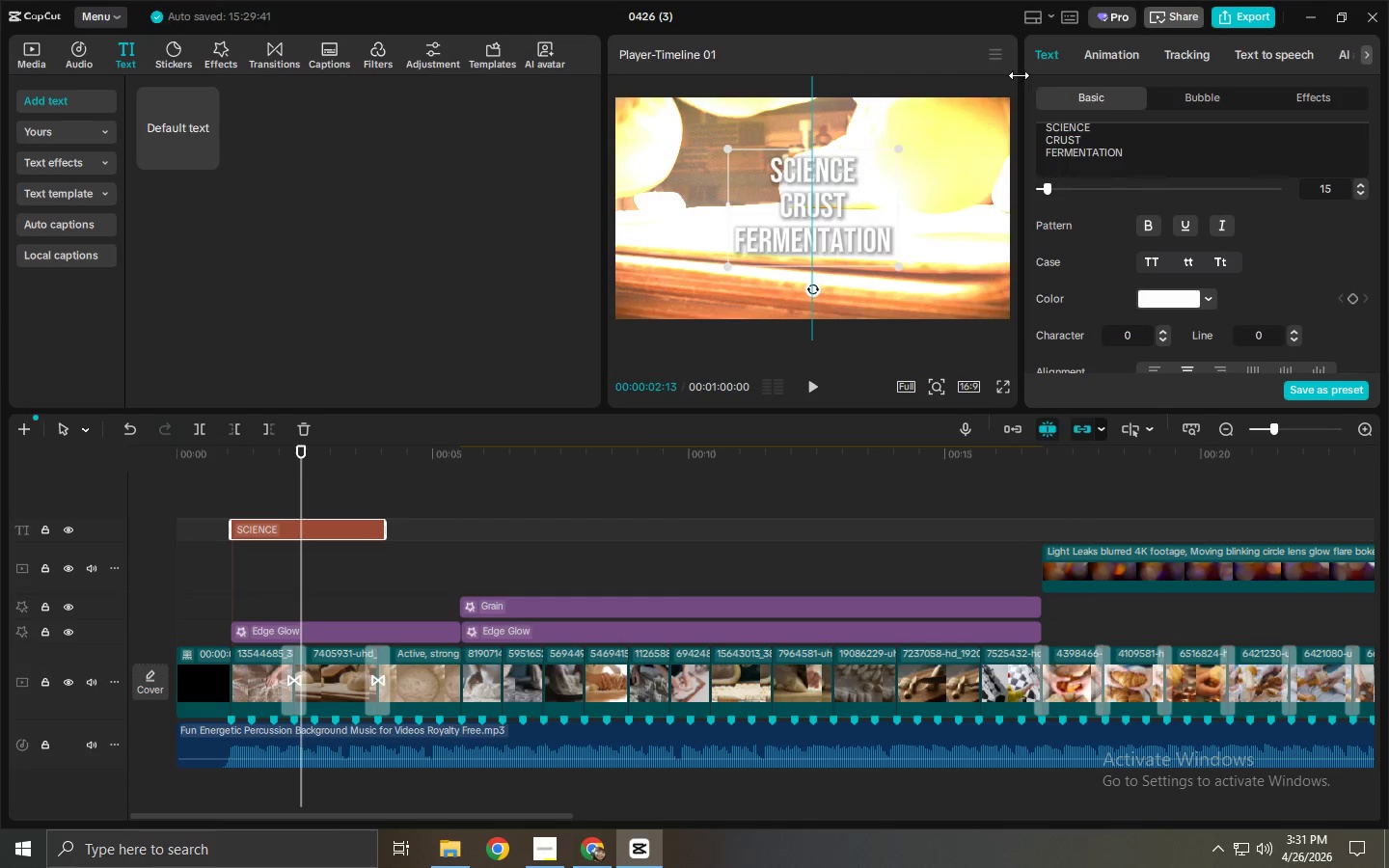 
left_click([992, 60])
 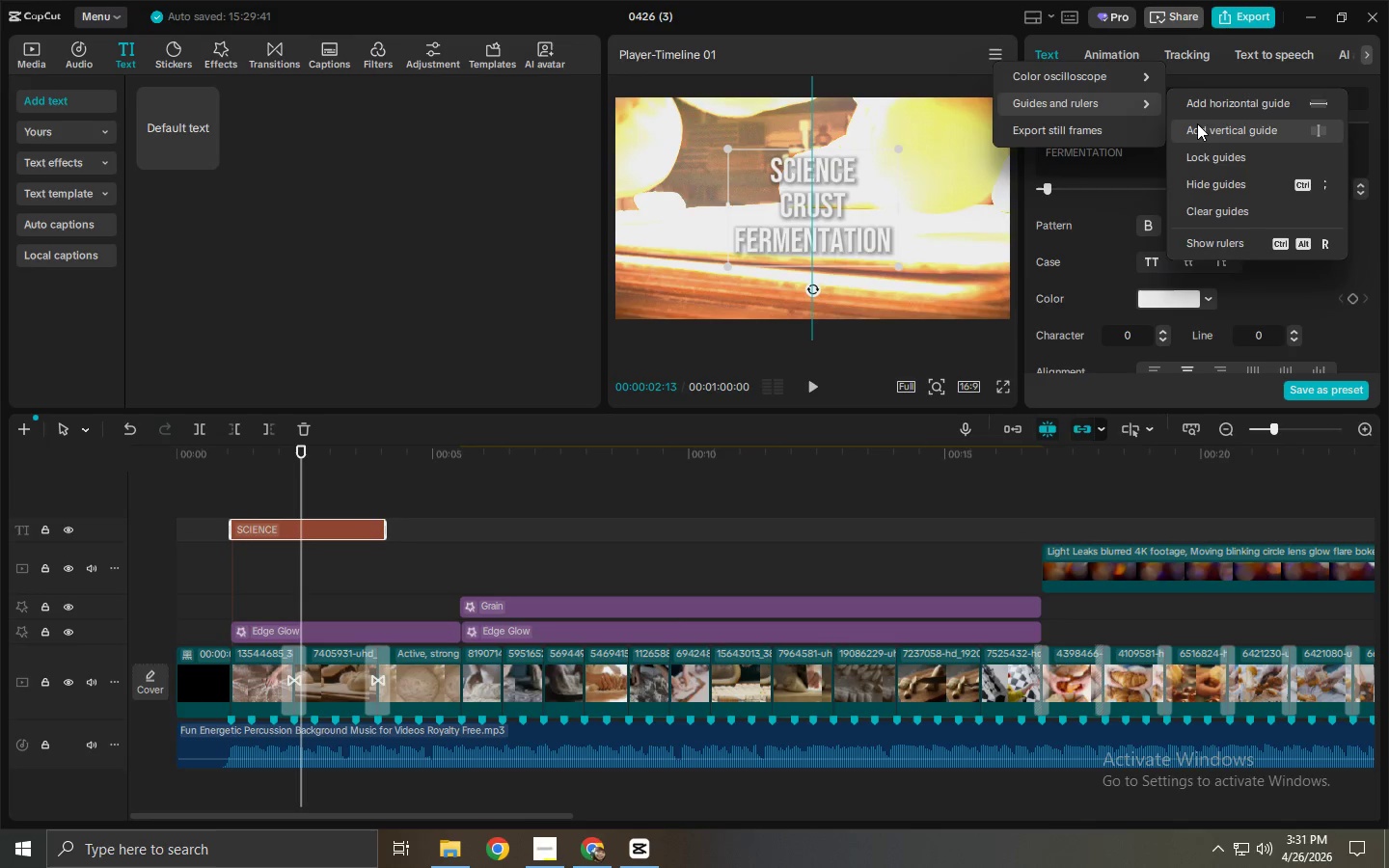 
left_click([1194, 111])
 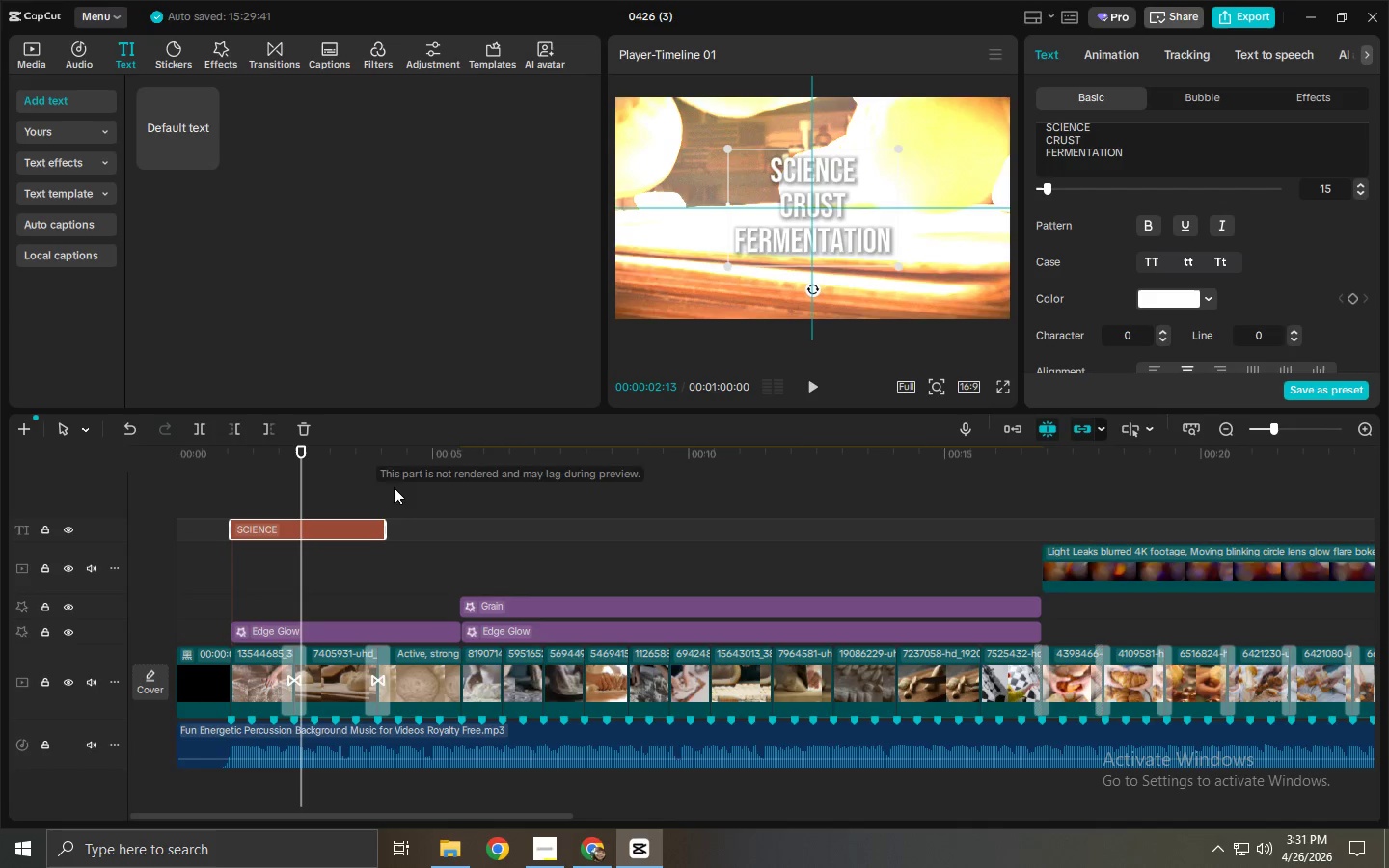 
left_click_drag(start_coordinate=[292, 453], to_coordinate=[206, 469])
 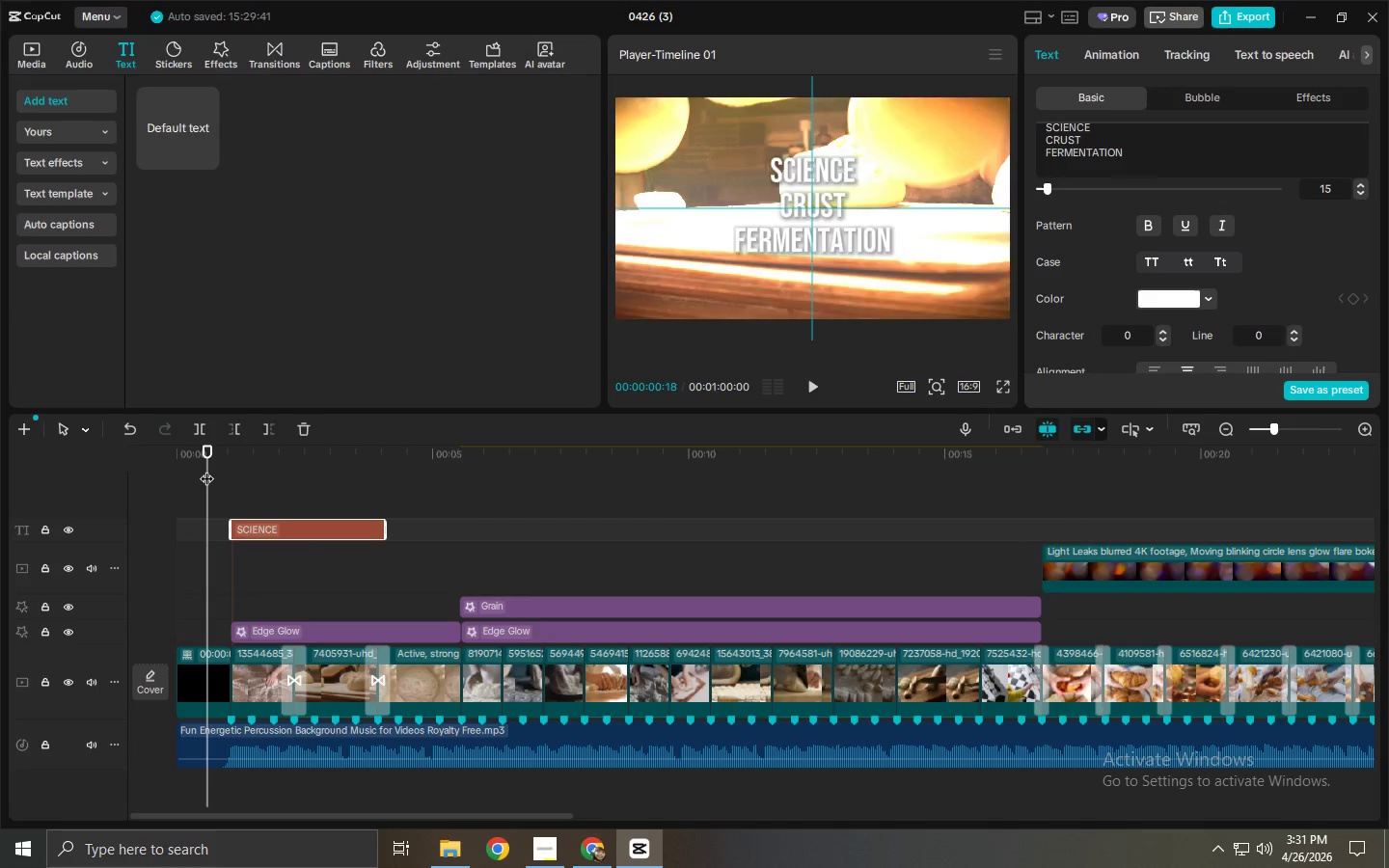 
key(Space)
 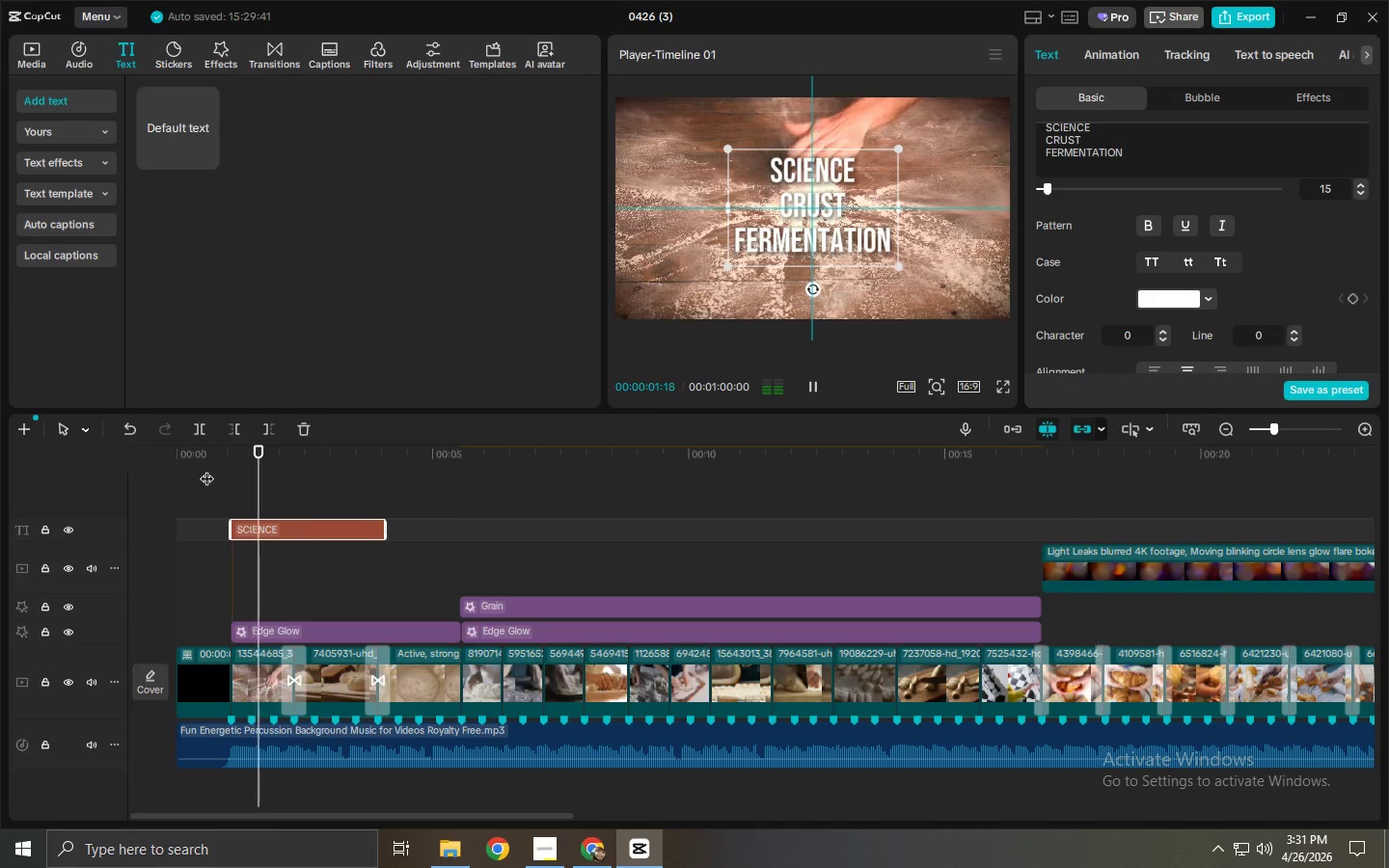 
key(Space)
 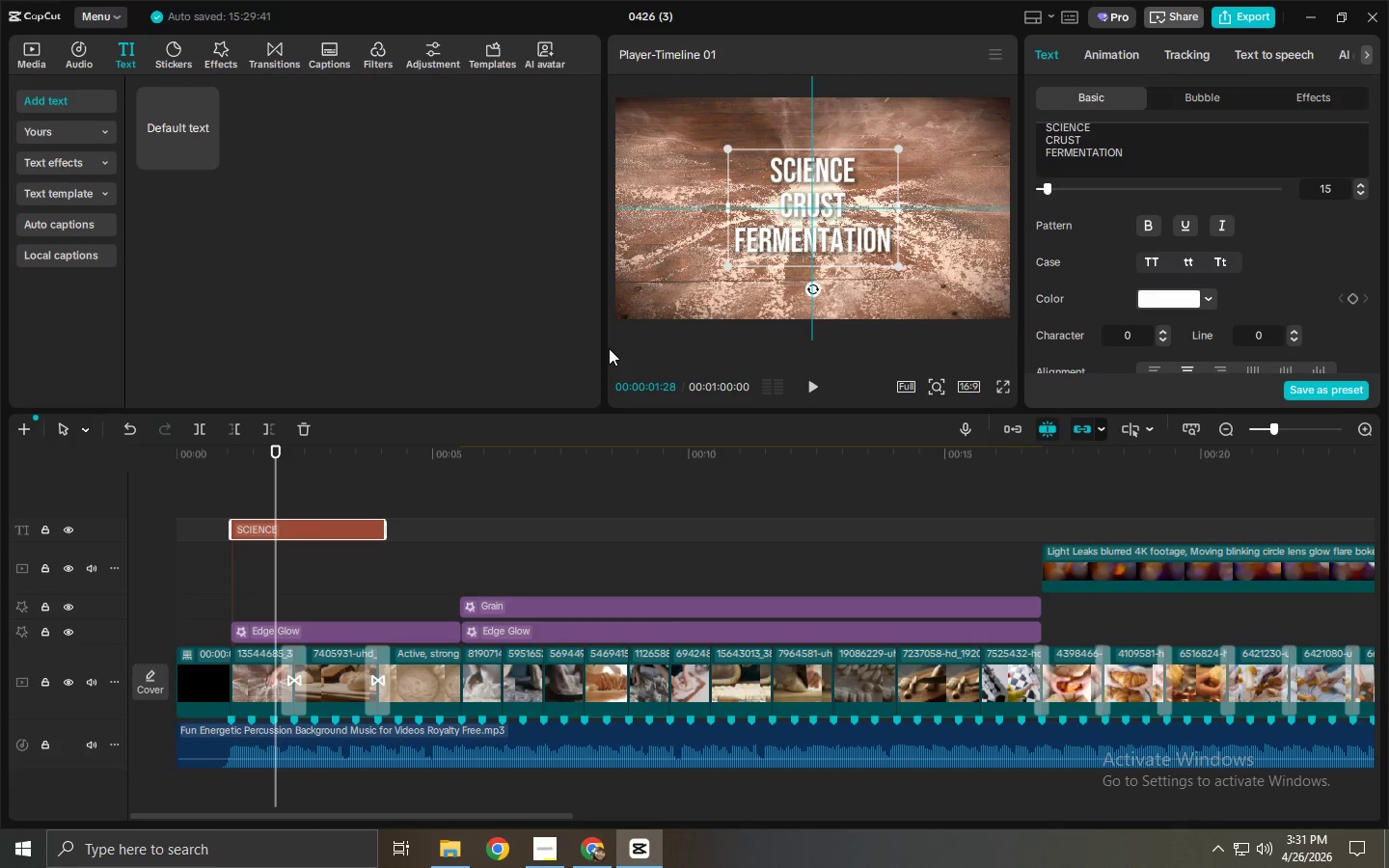 
wait(17.3)
 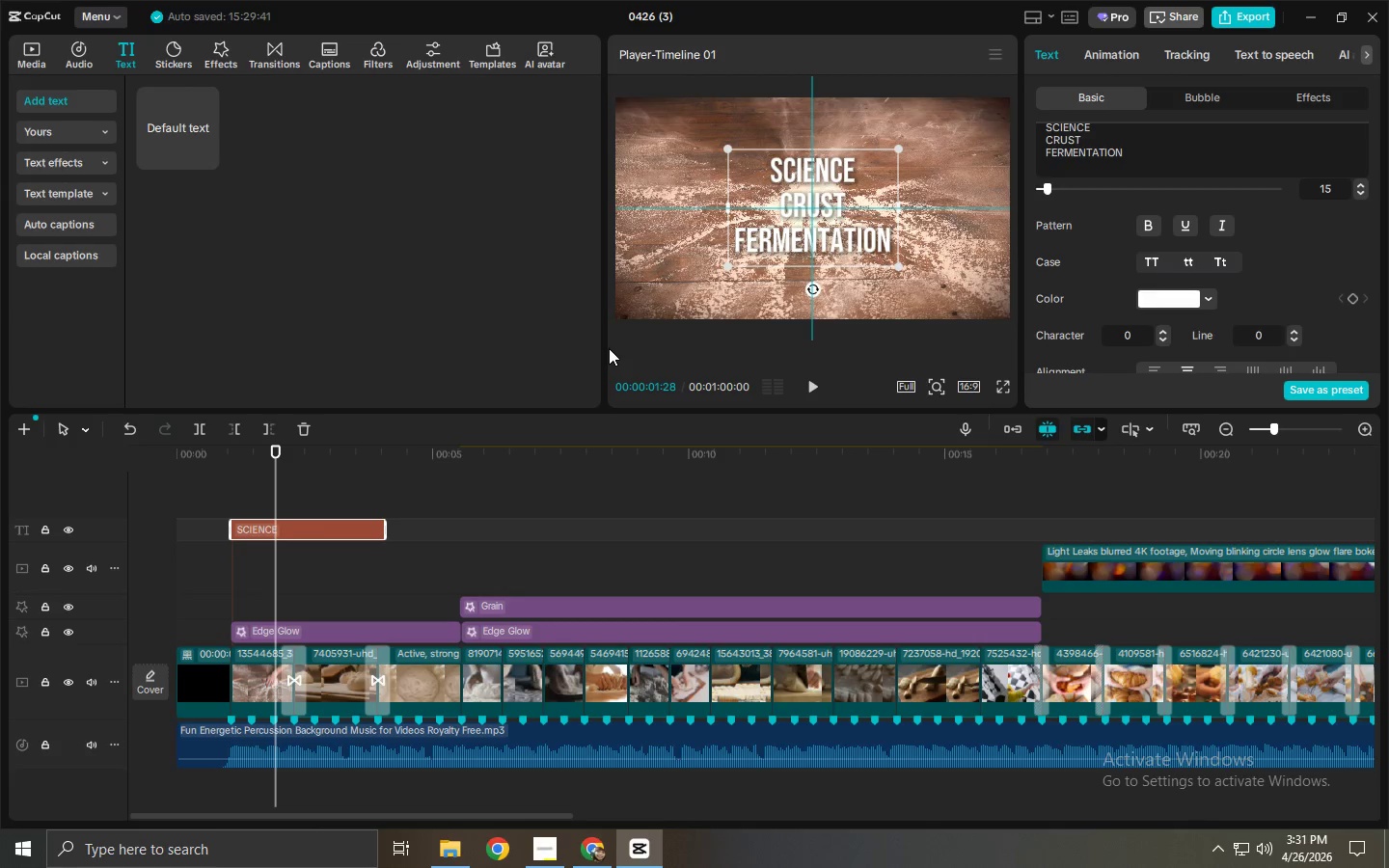 
scroll: coordinate [1235, 272], scroll_direction: up, amount: 7.0
 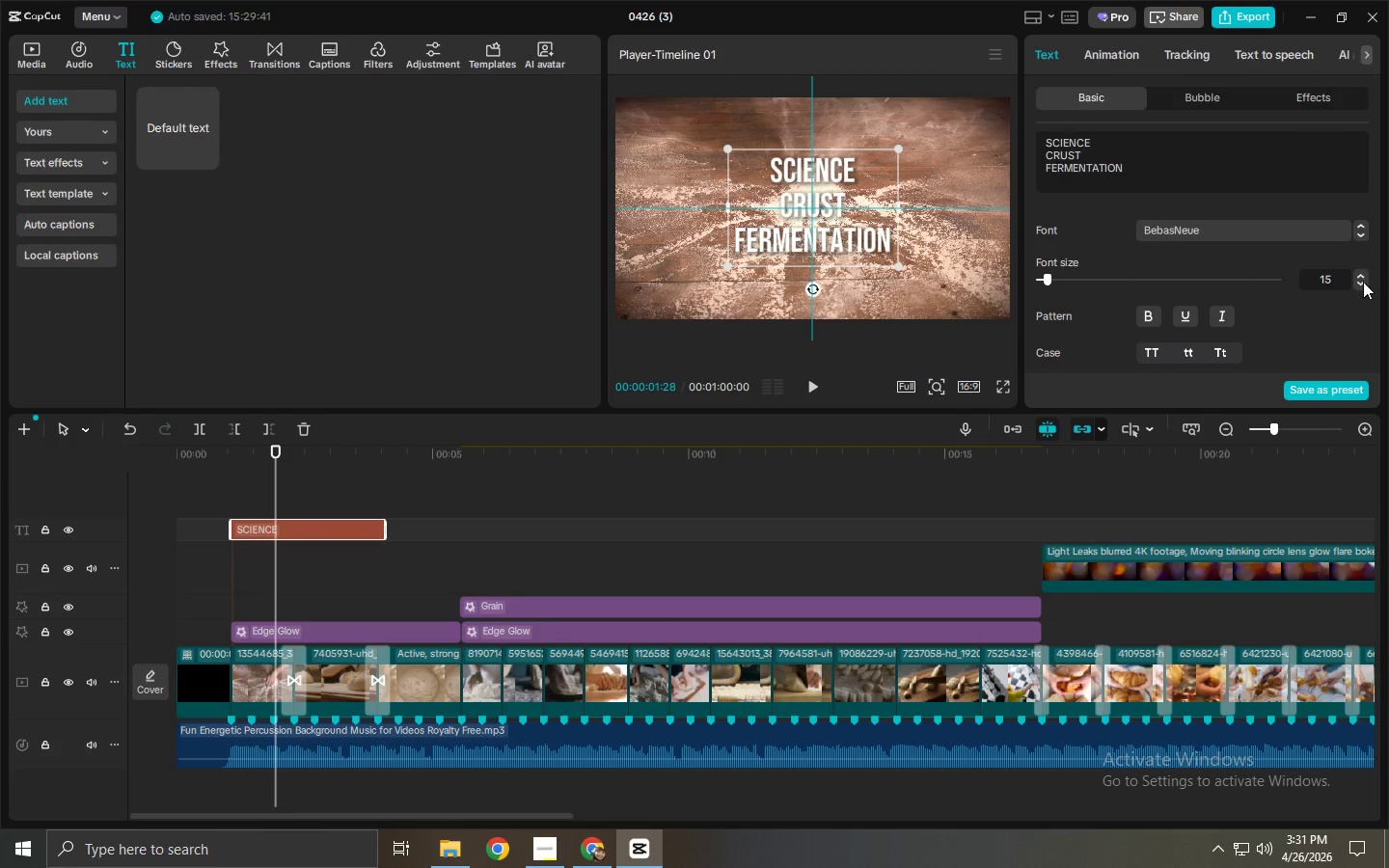 
double_click([1363, 282])
 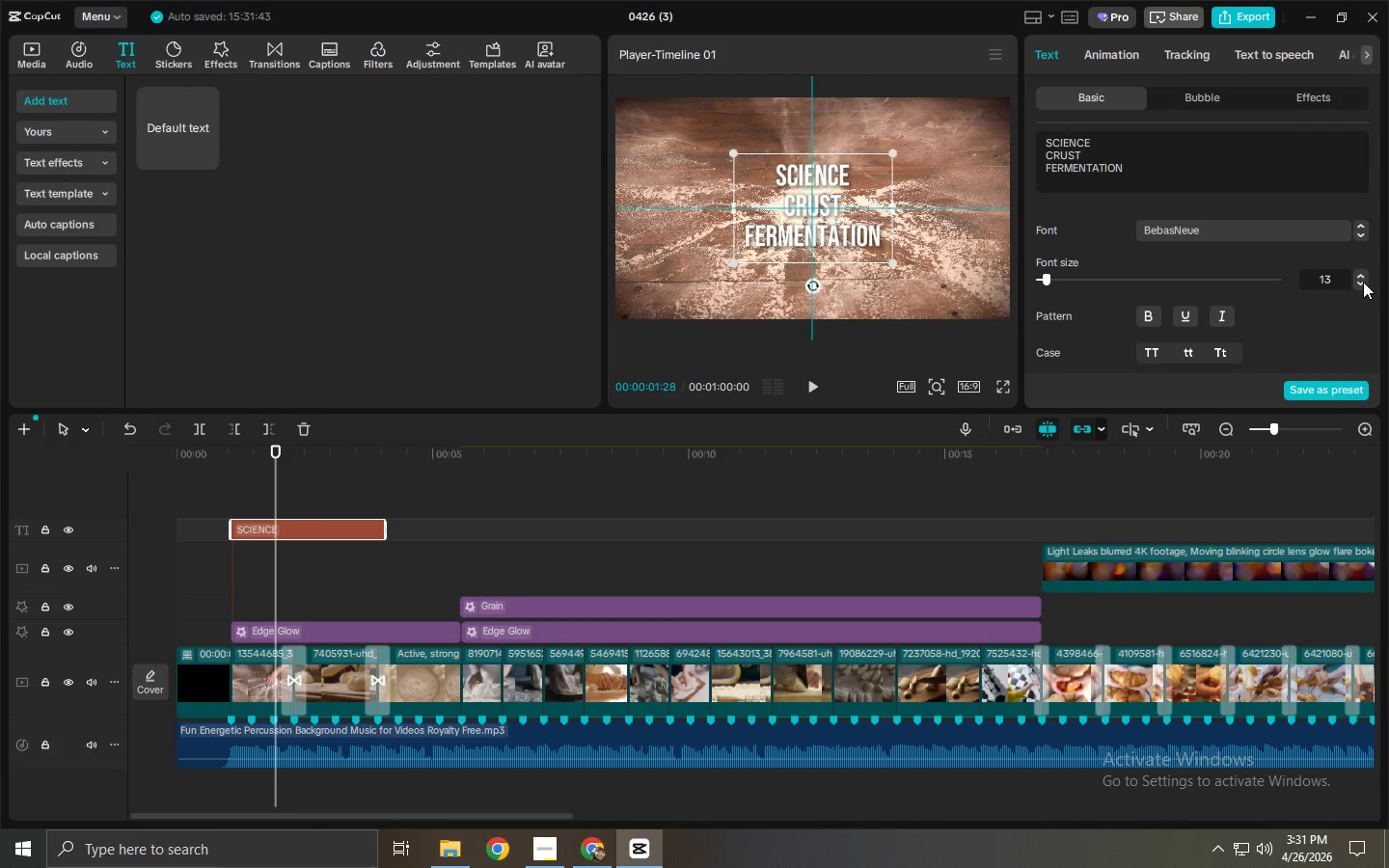 
triple_click([1363, 282])
 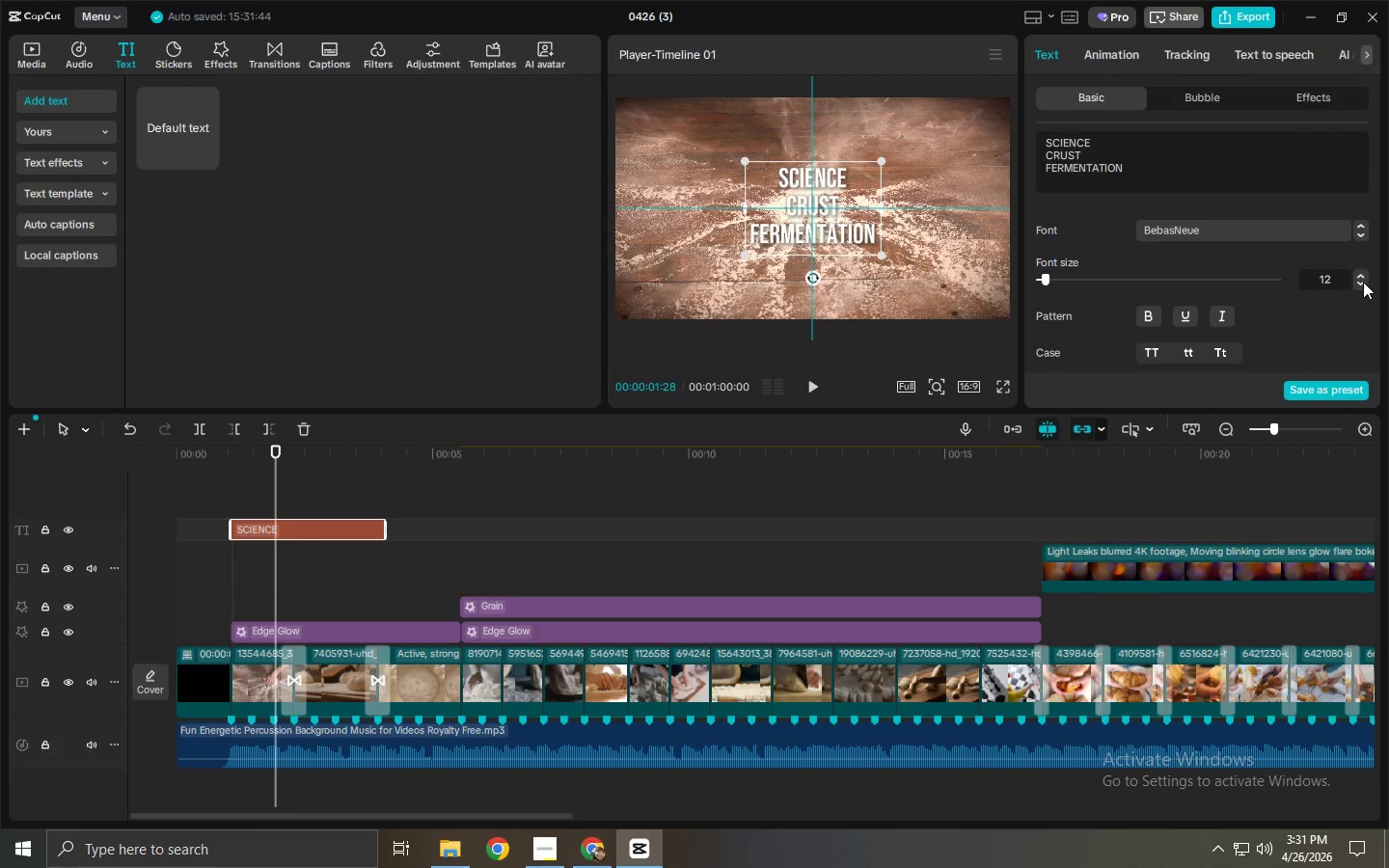 
left_click([1363, 282])
 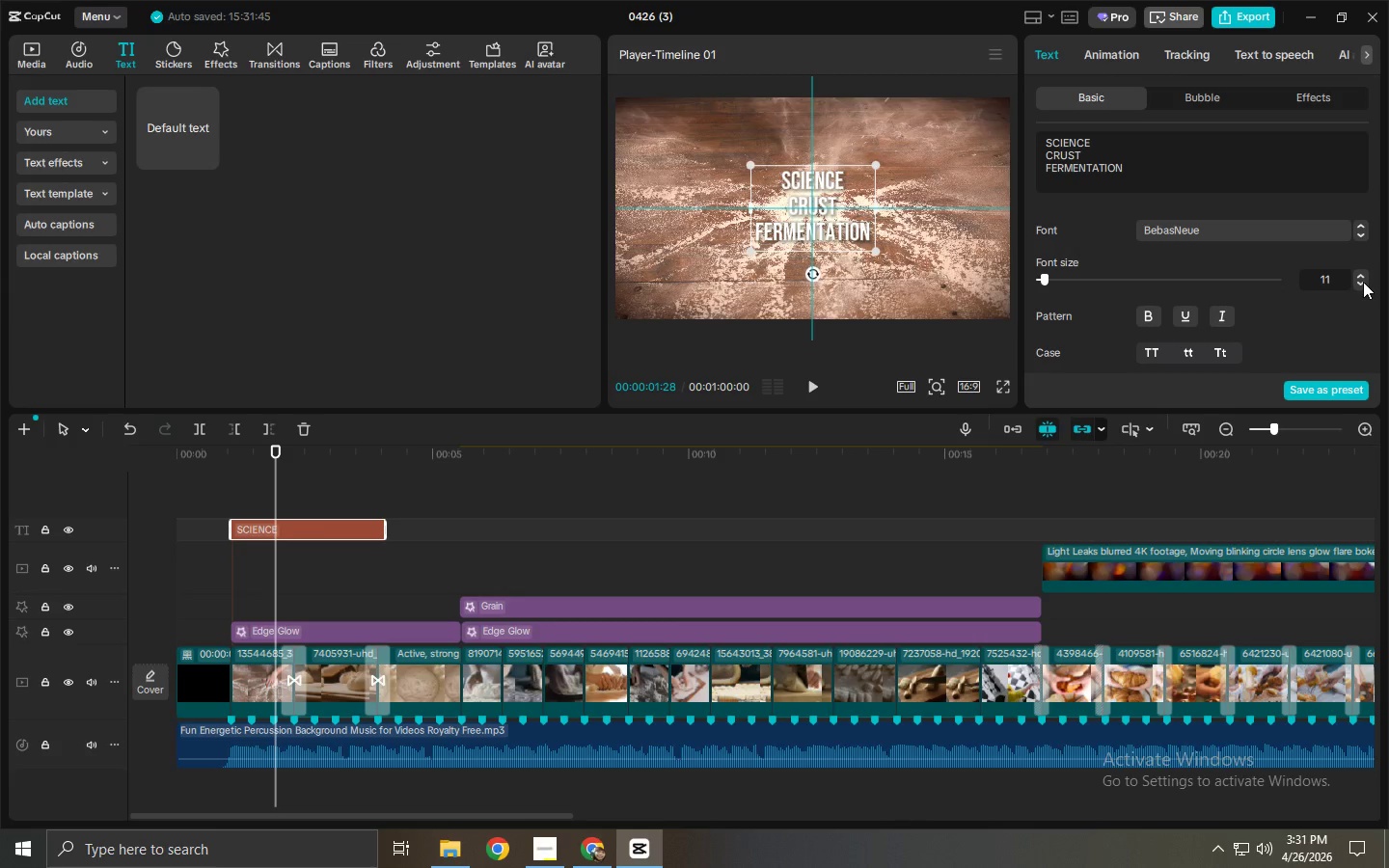 
left_click([1363, 282])
 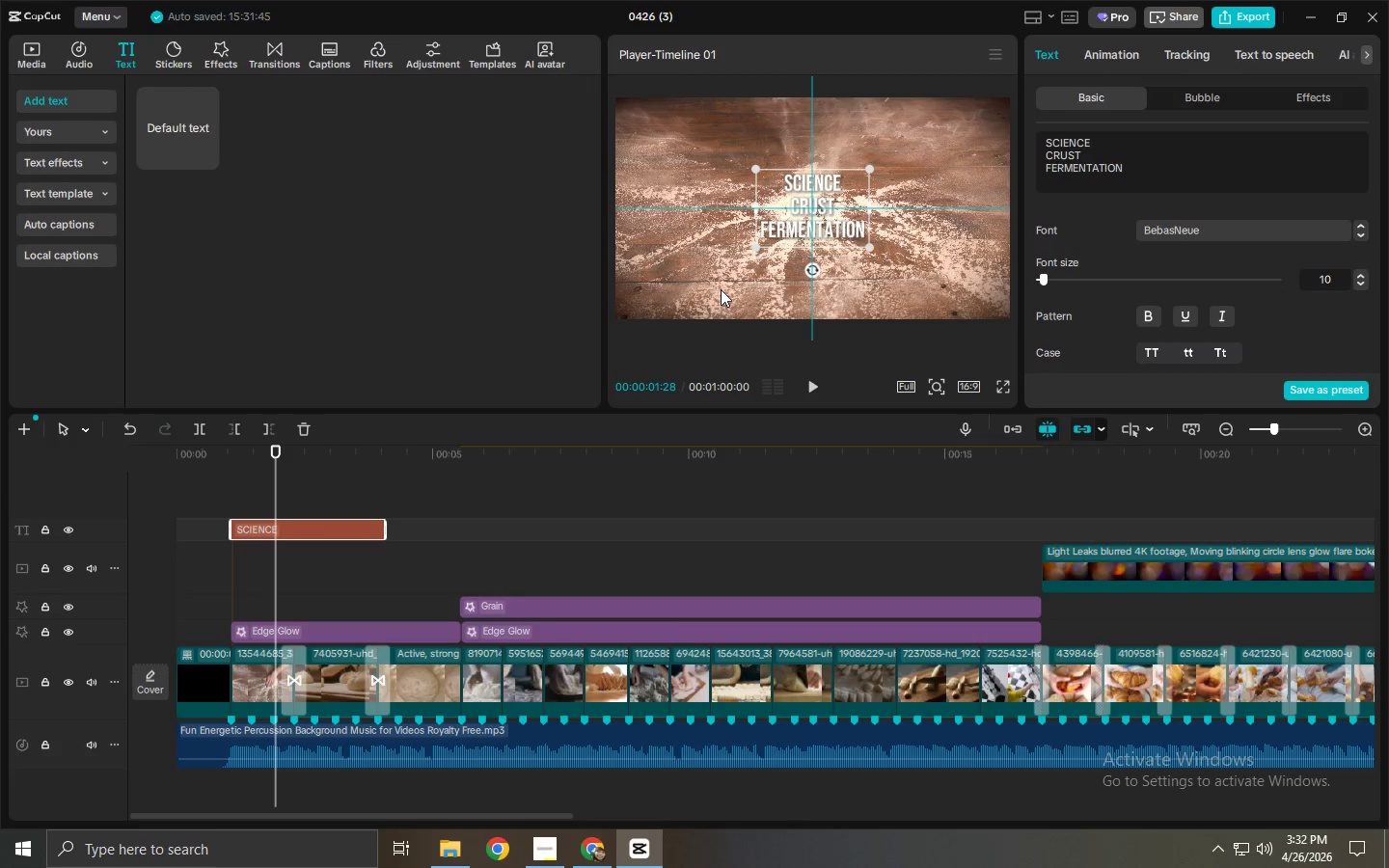 
wait(28.94)
 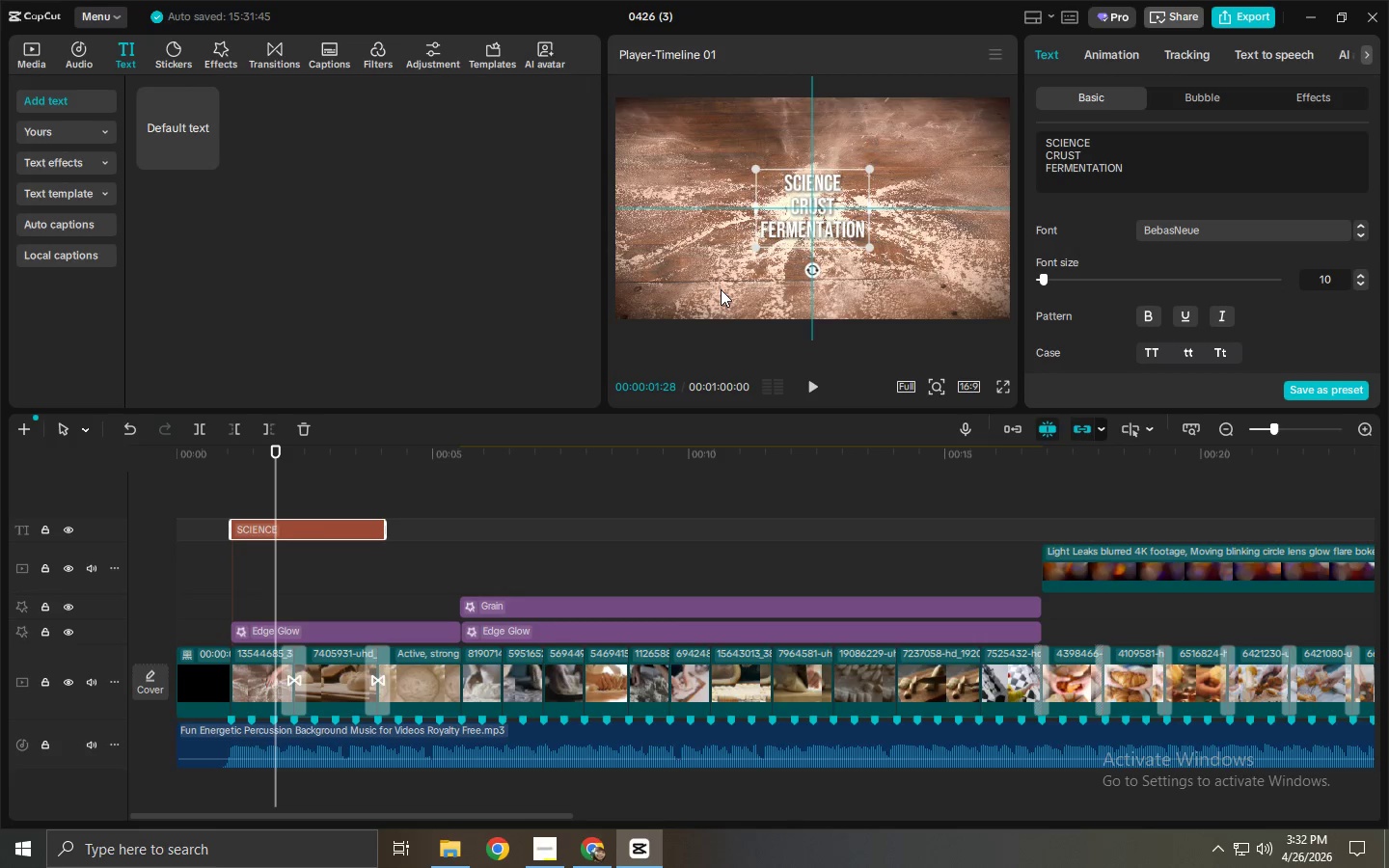 
left_click_drag(start_coordinate=[845, 213], to_coordinate=[720, 215])
 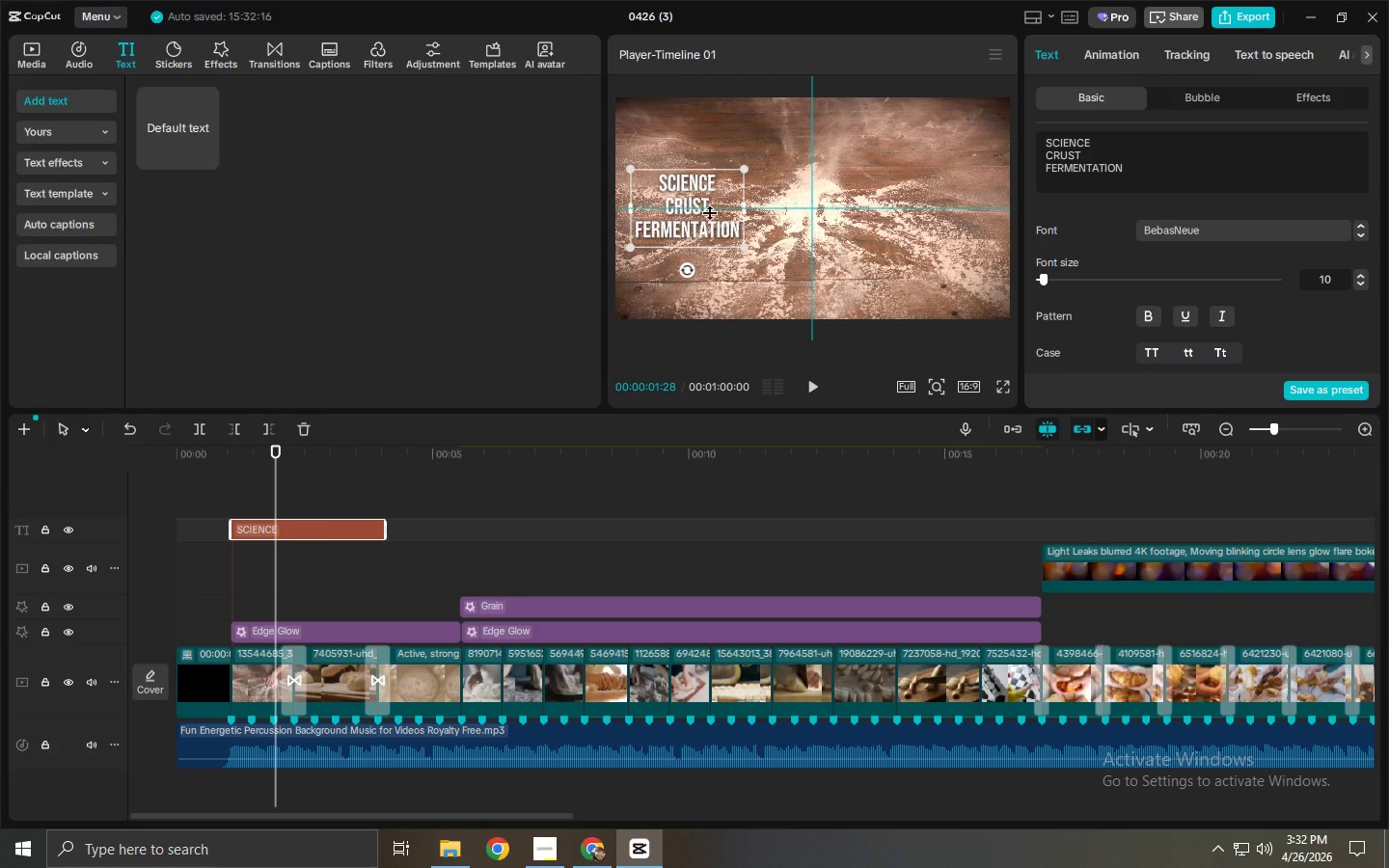 
left_click_drag(start_coordinate=[697, 210], to_coordinate=[782, 208])
 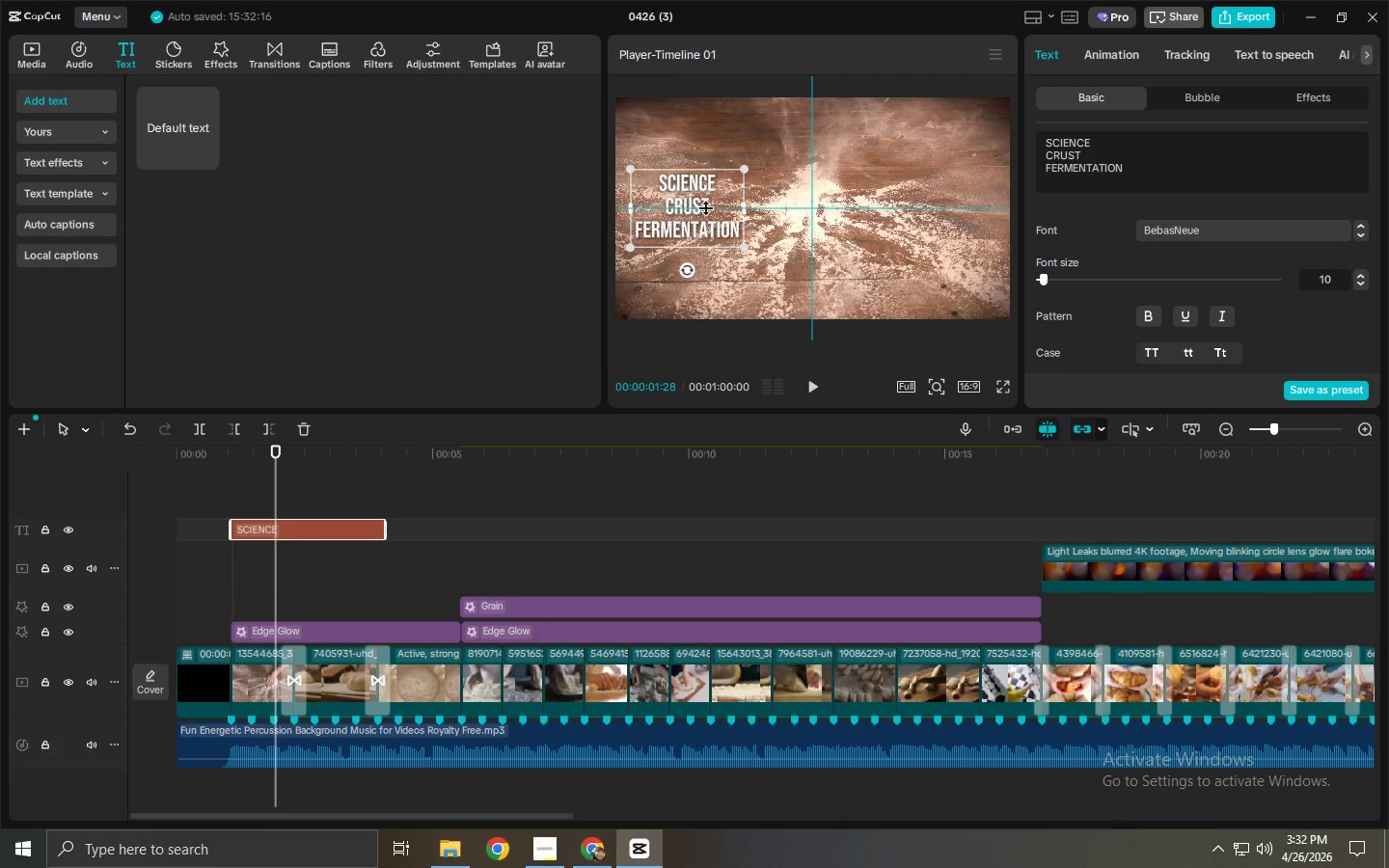 
left_click_drag(start_coordinate=[694, 207], to_coordinate=[762, 207])
 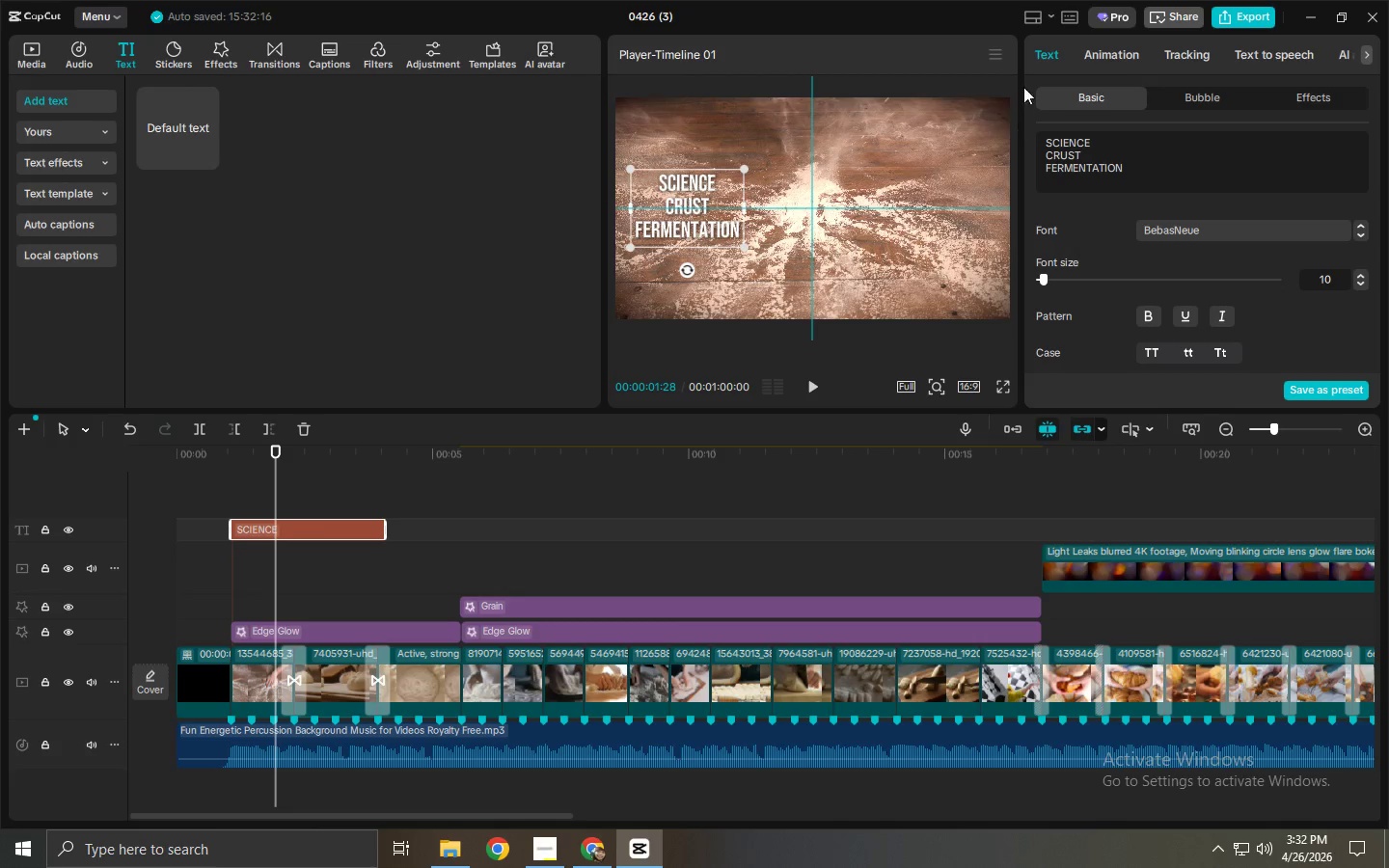 
left_click([1004, 59])
 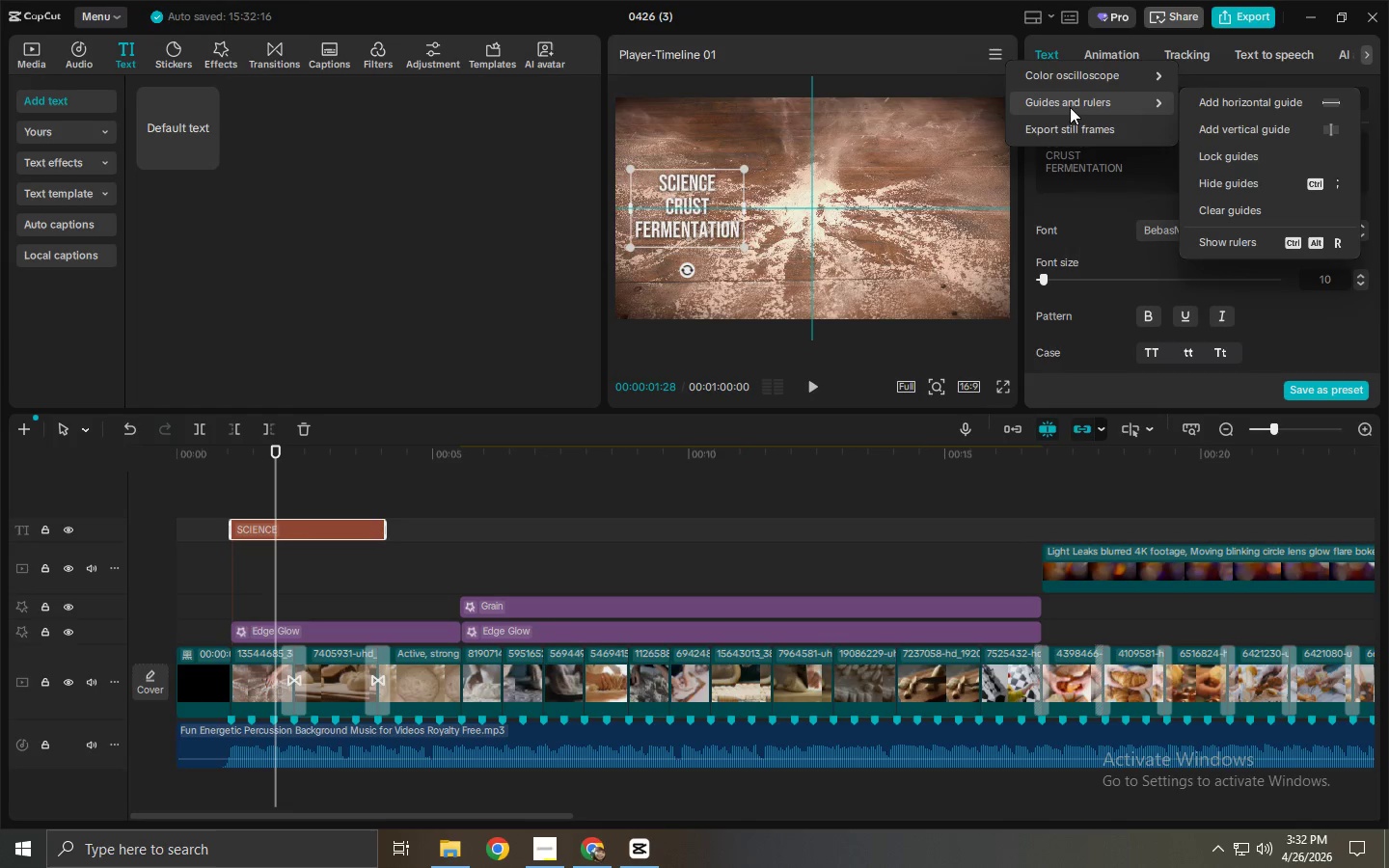 
mouse_move([1172, 114])
 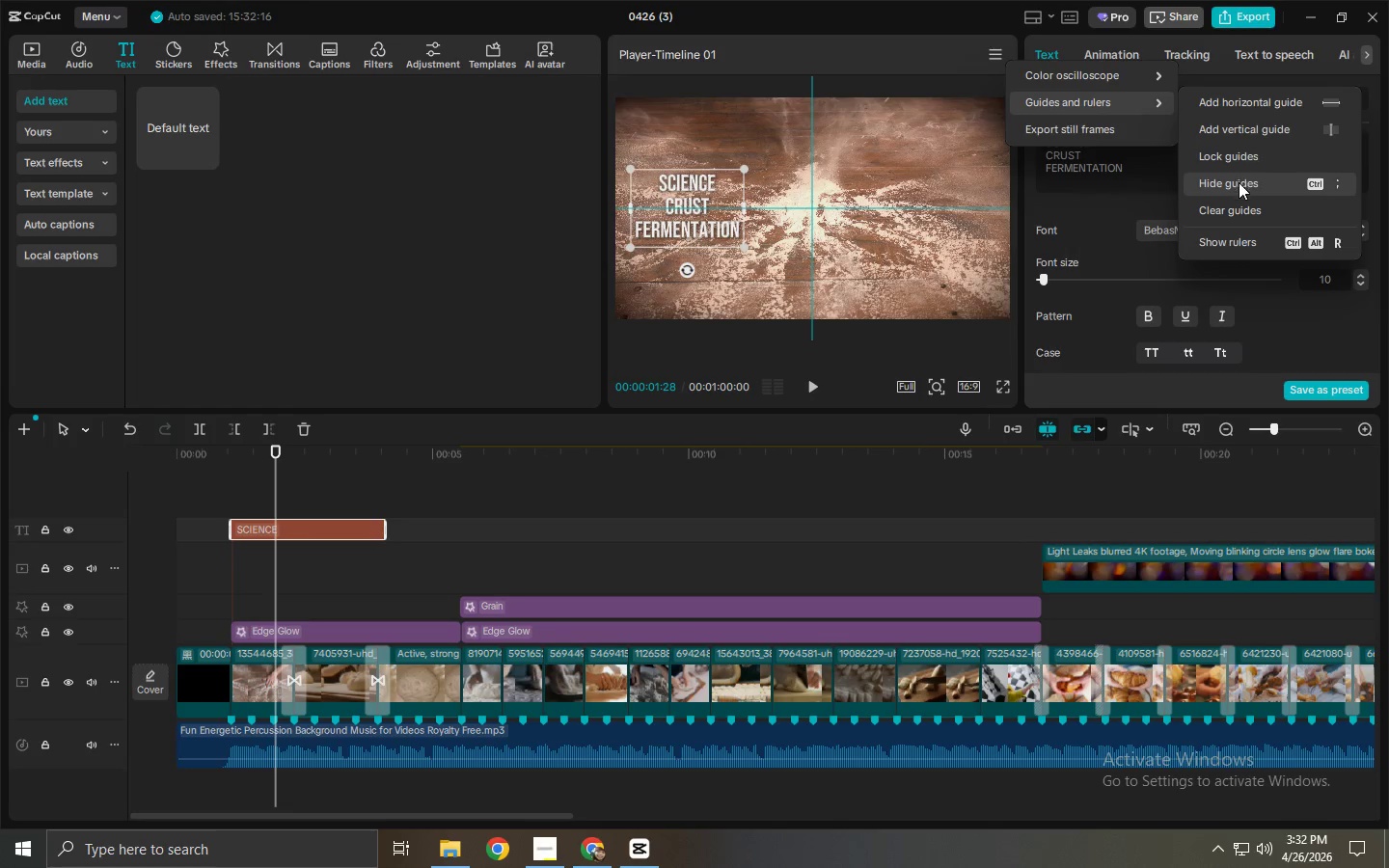 
left_click([1239, 183])
 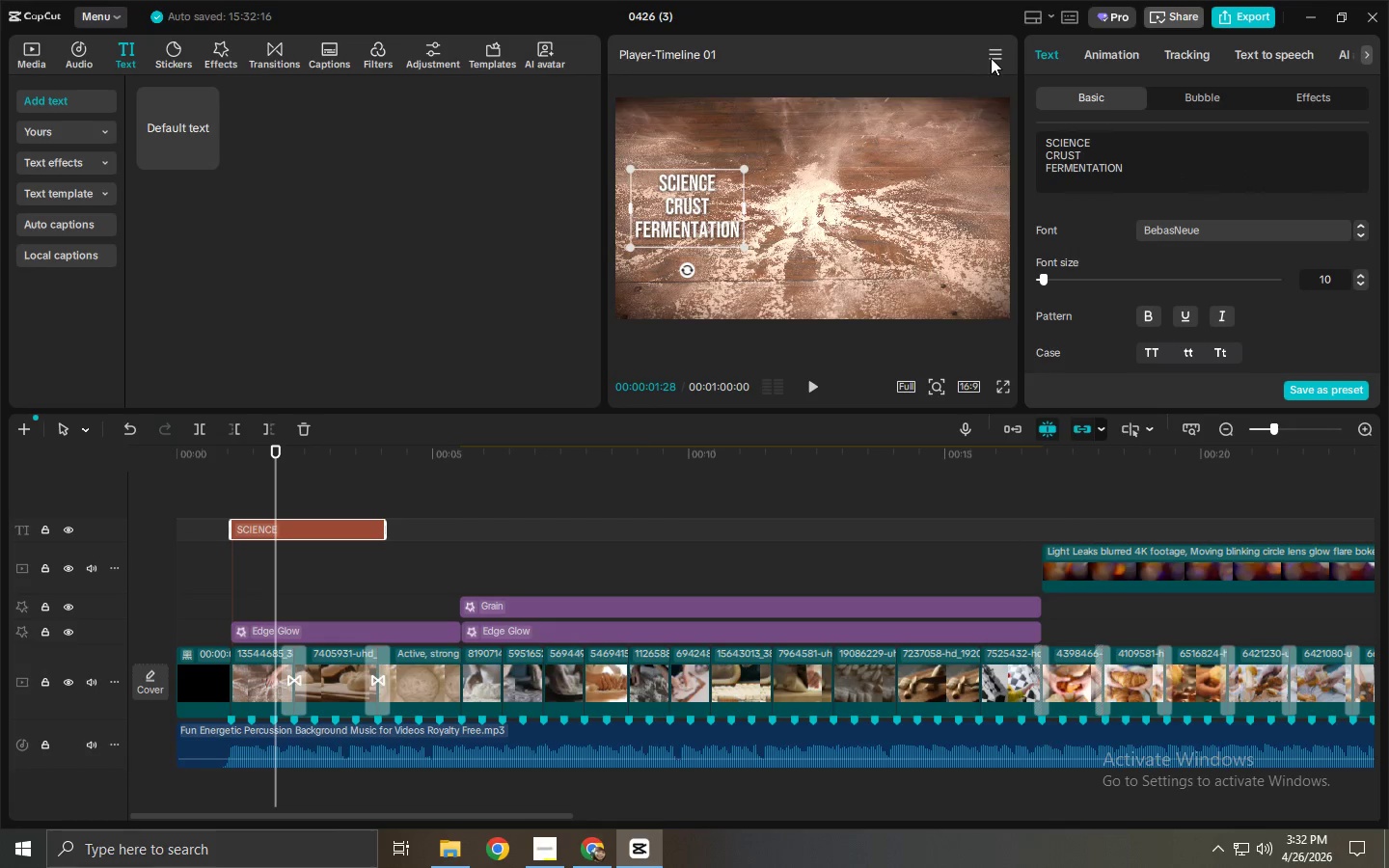 
key(Semicolon)
 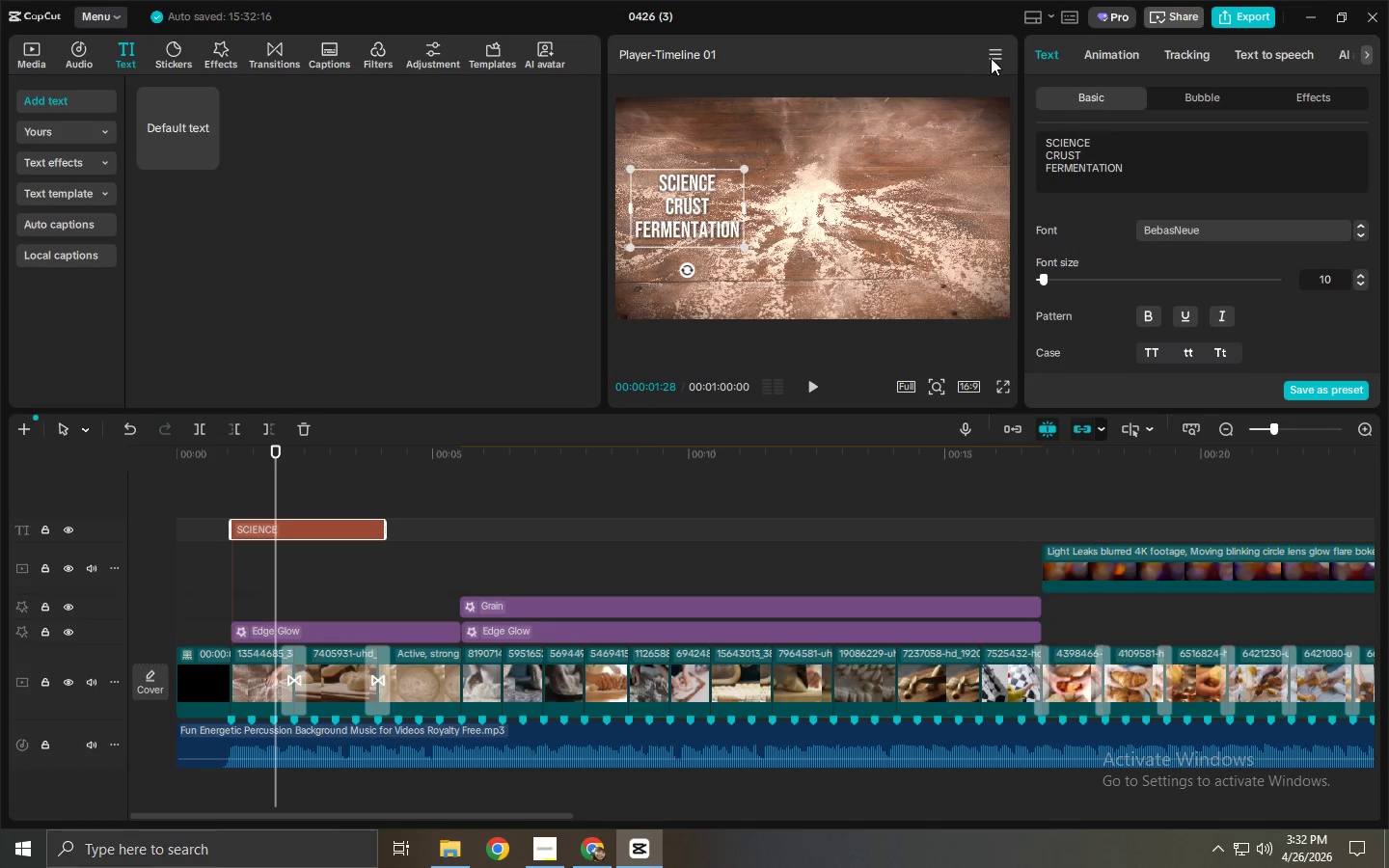 
key(Semicolon)
 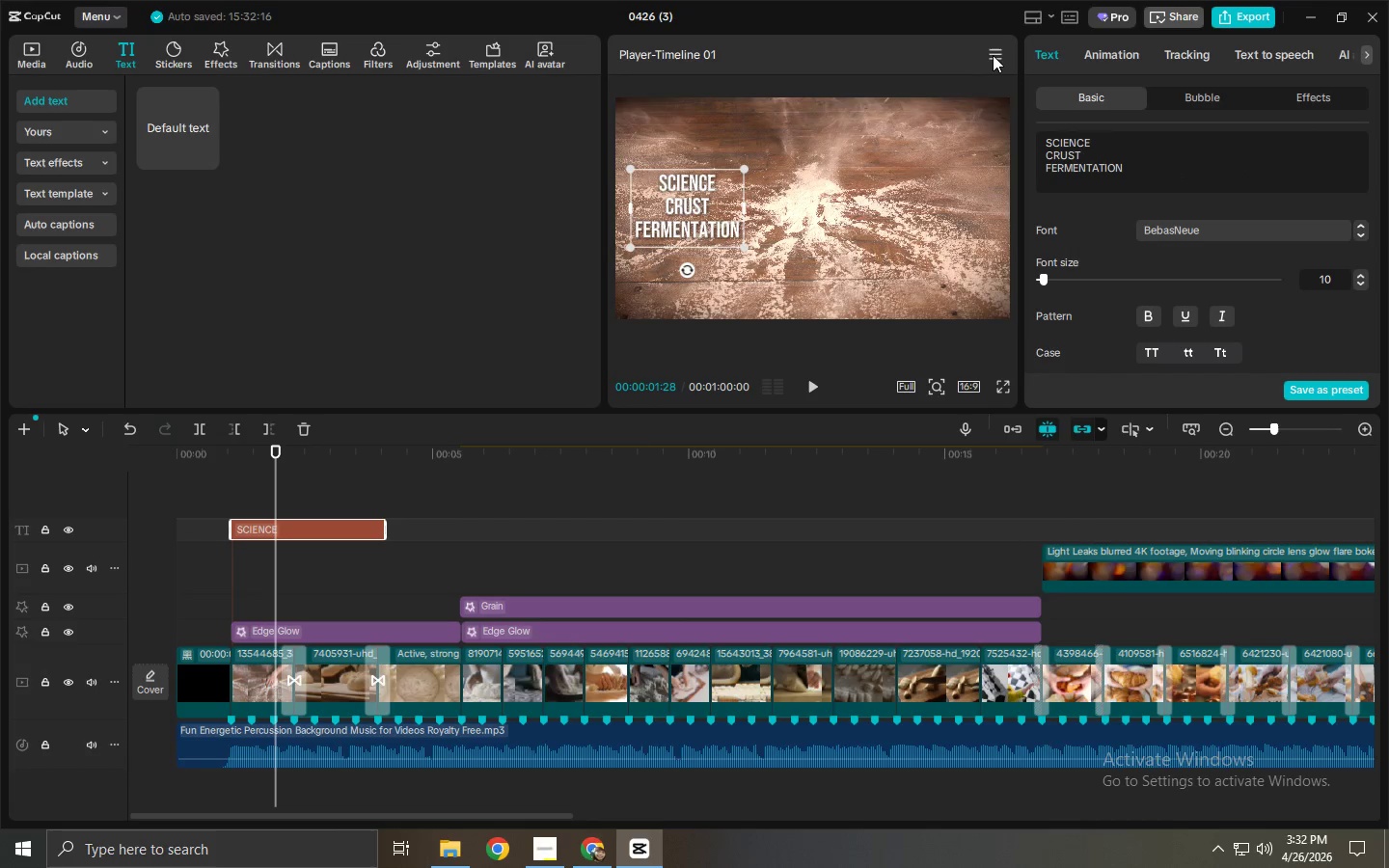 
key(Shift+ShiftRight)
 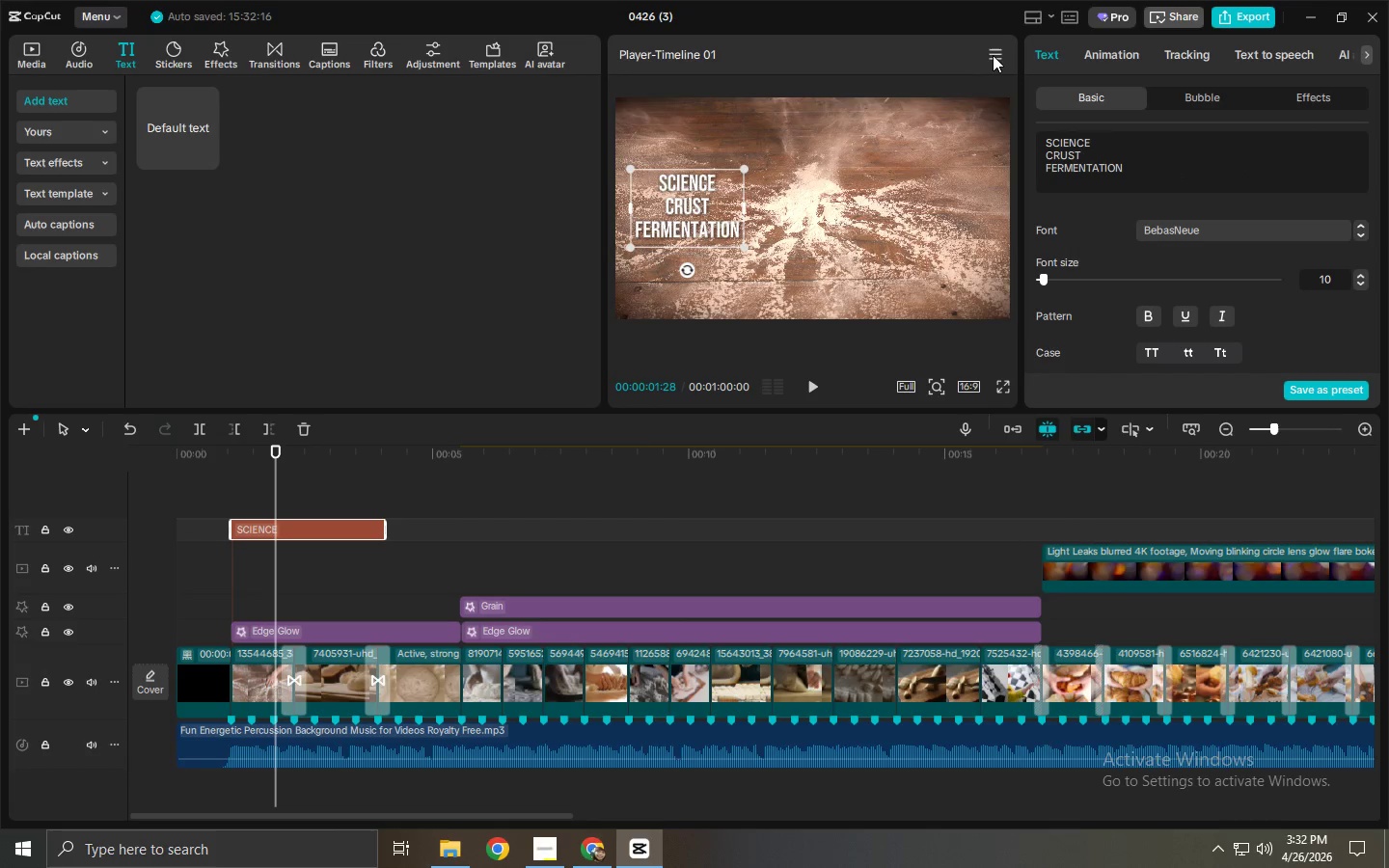 
key(Shift+Semicolon)
 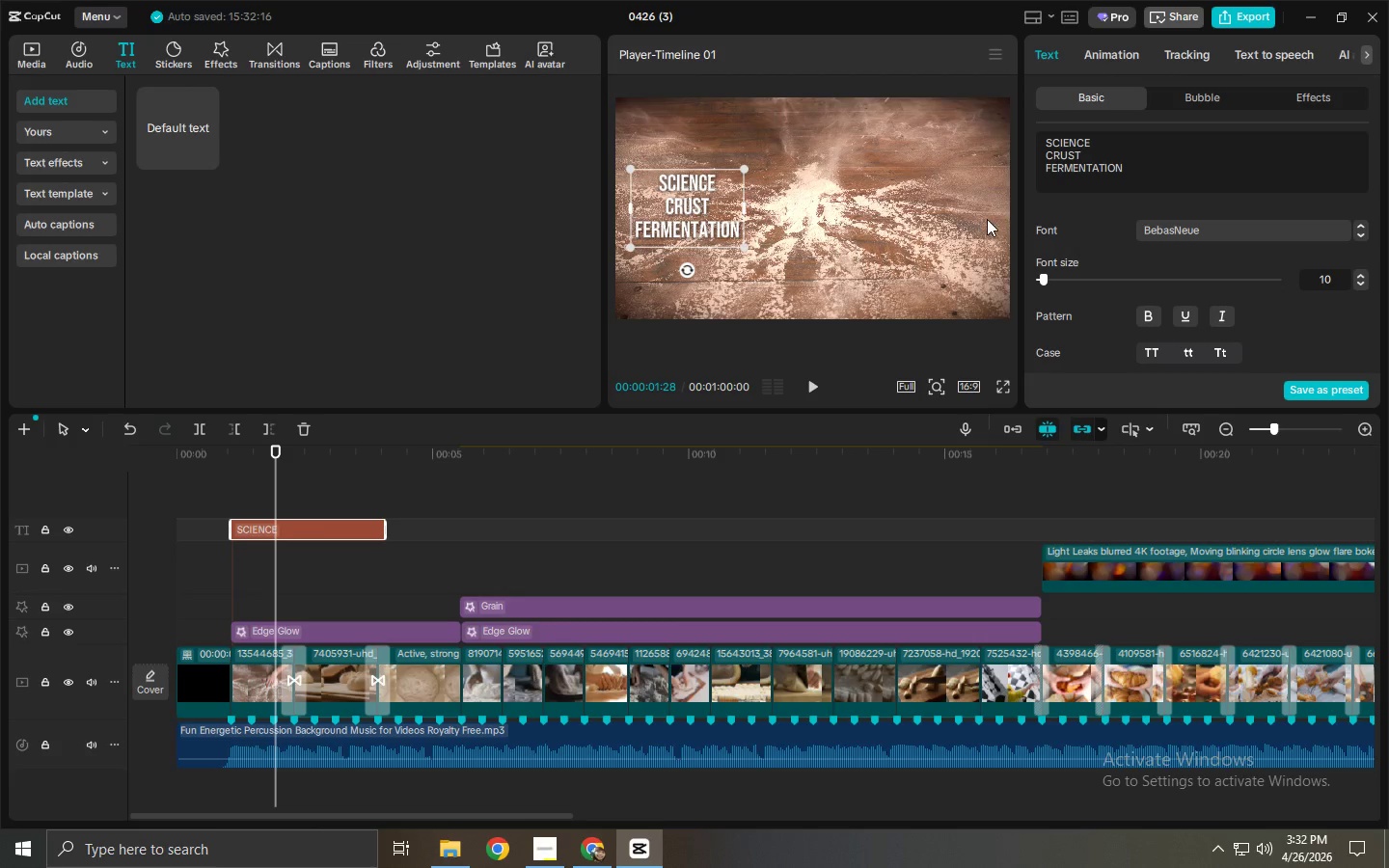 
left_click([823, 486])
 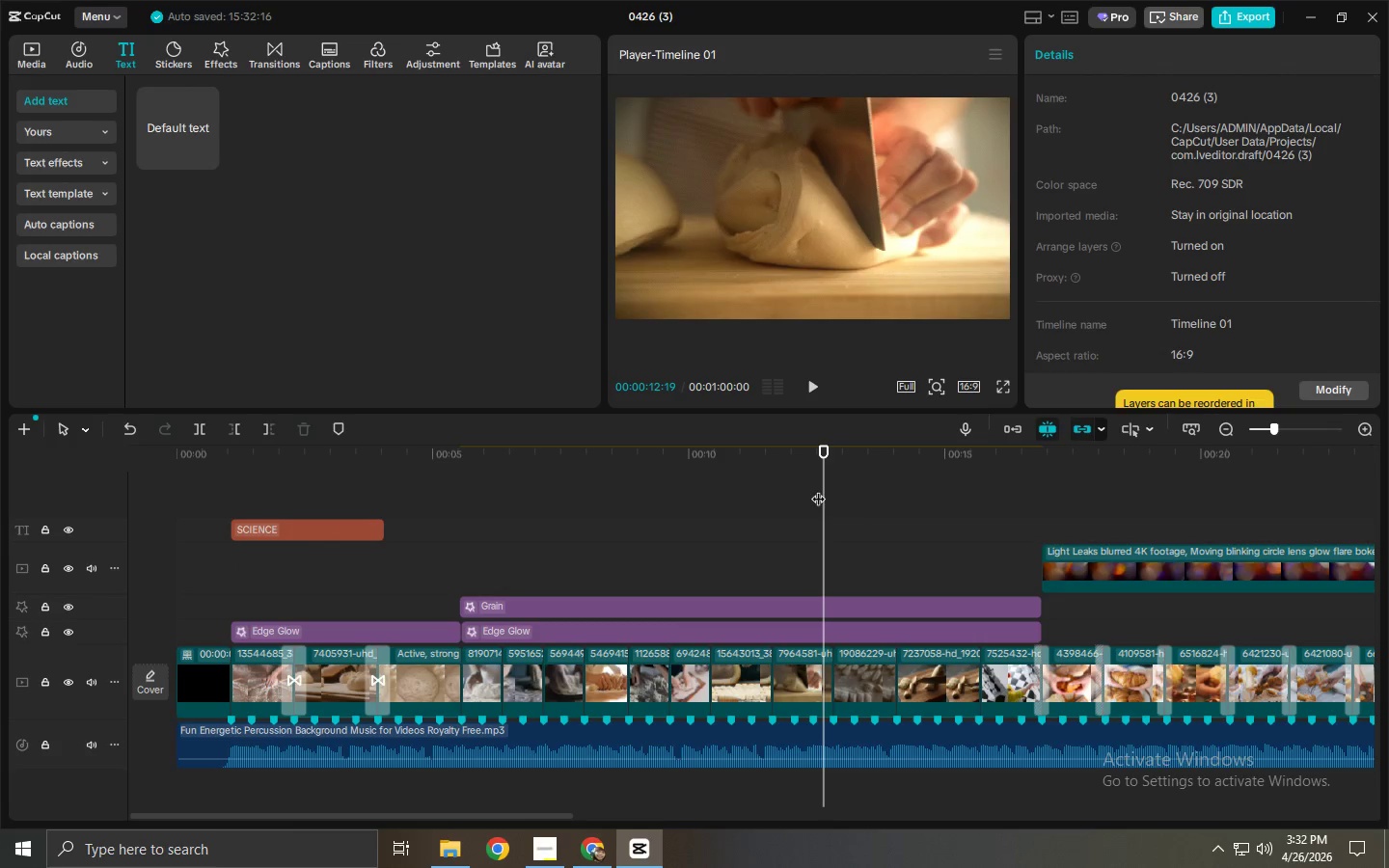 
key(Semicolon)
 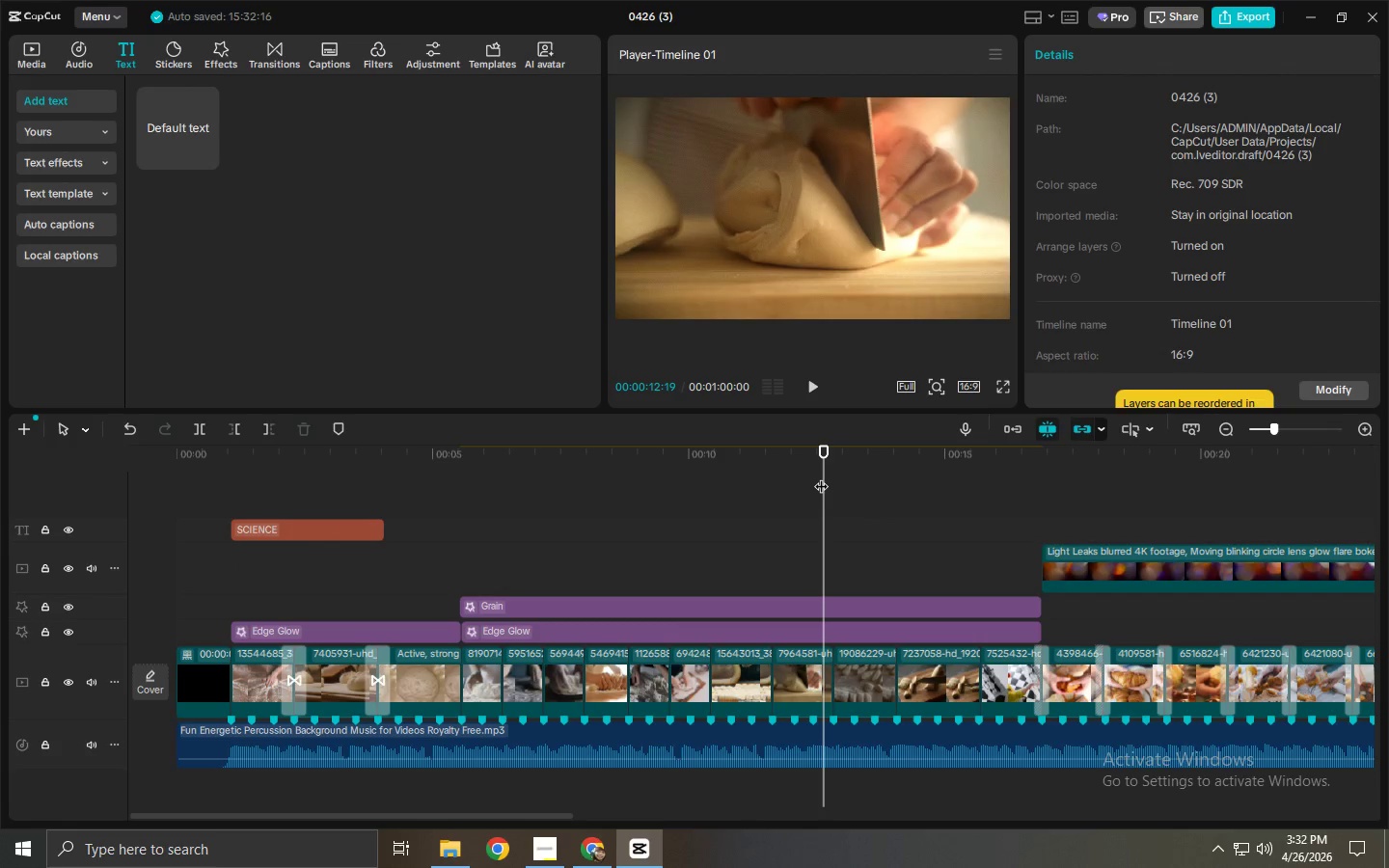 
key(Quote)
 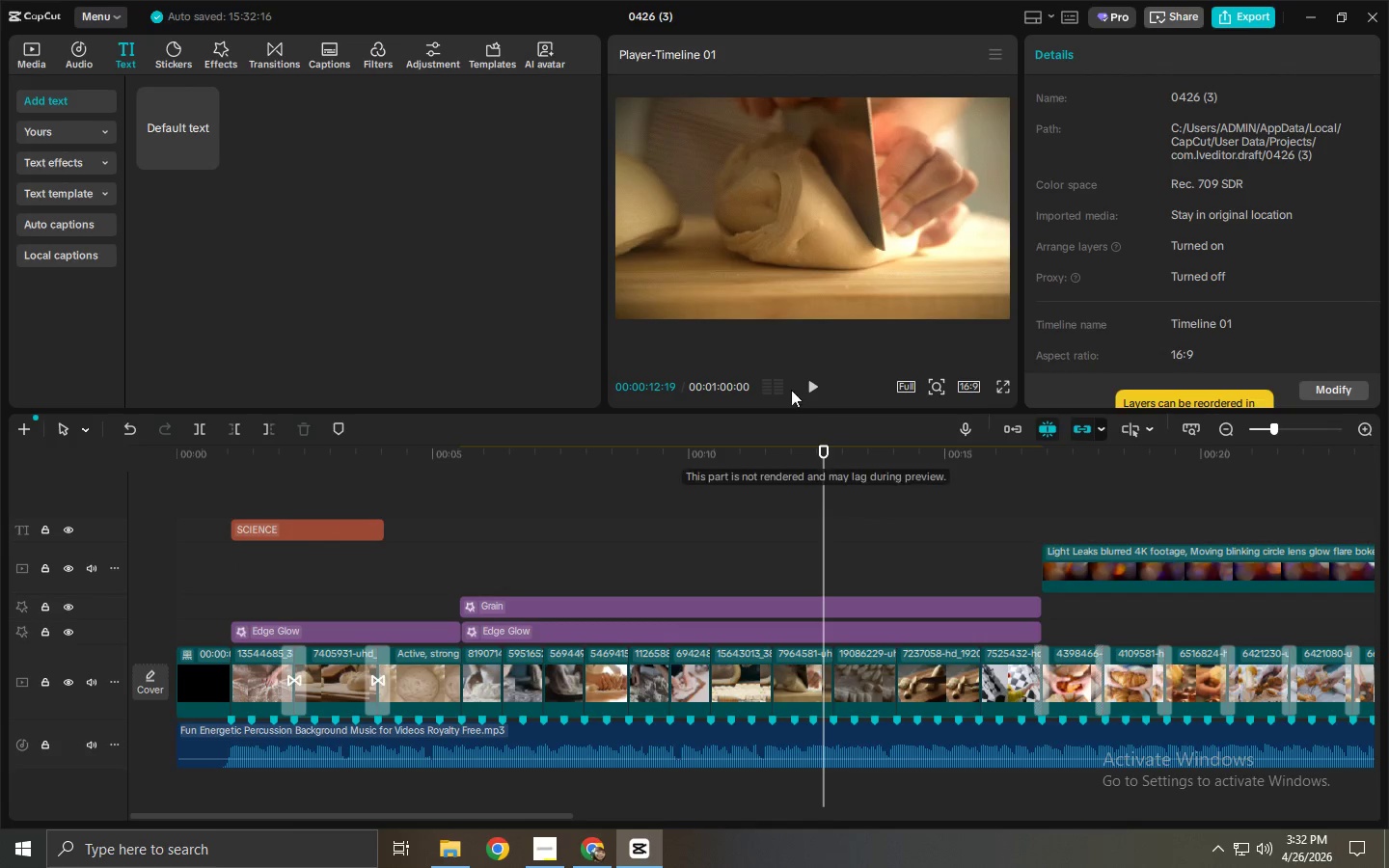 
left_click([776, 217])
 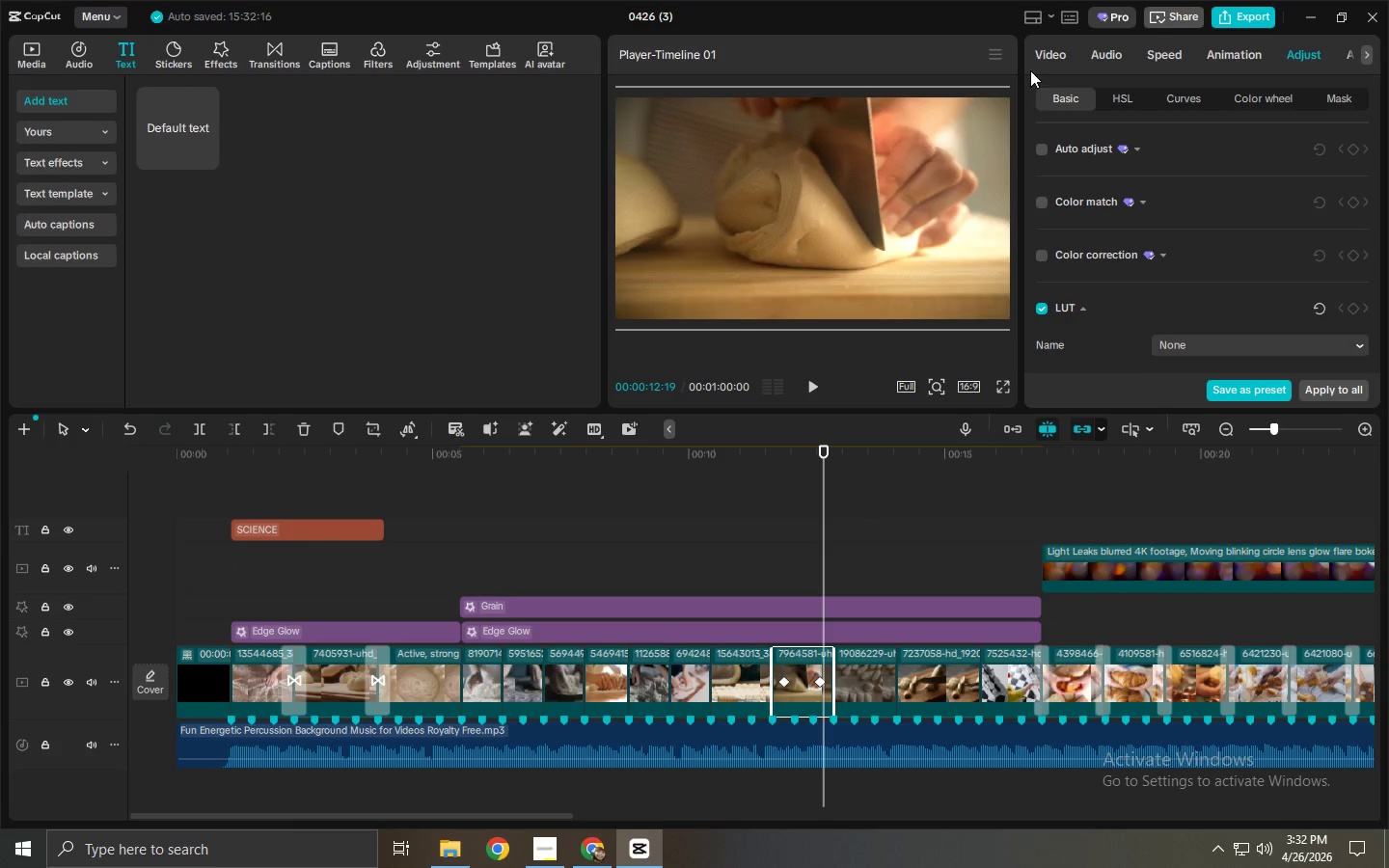 
left_click([991, 55])
 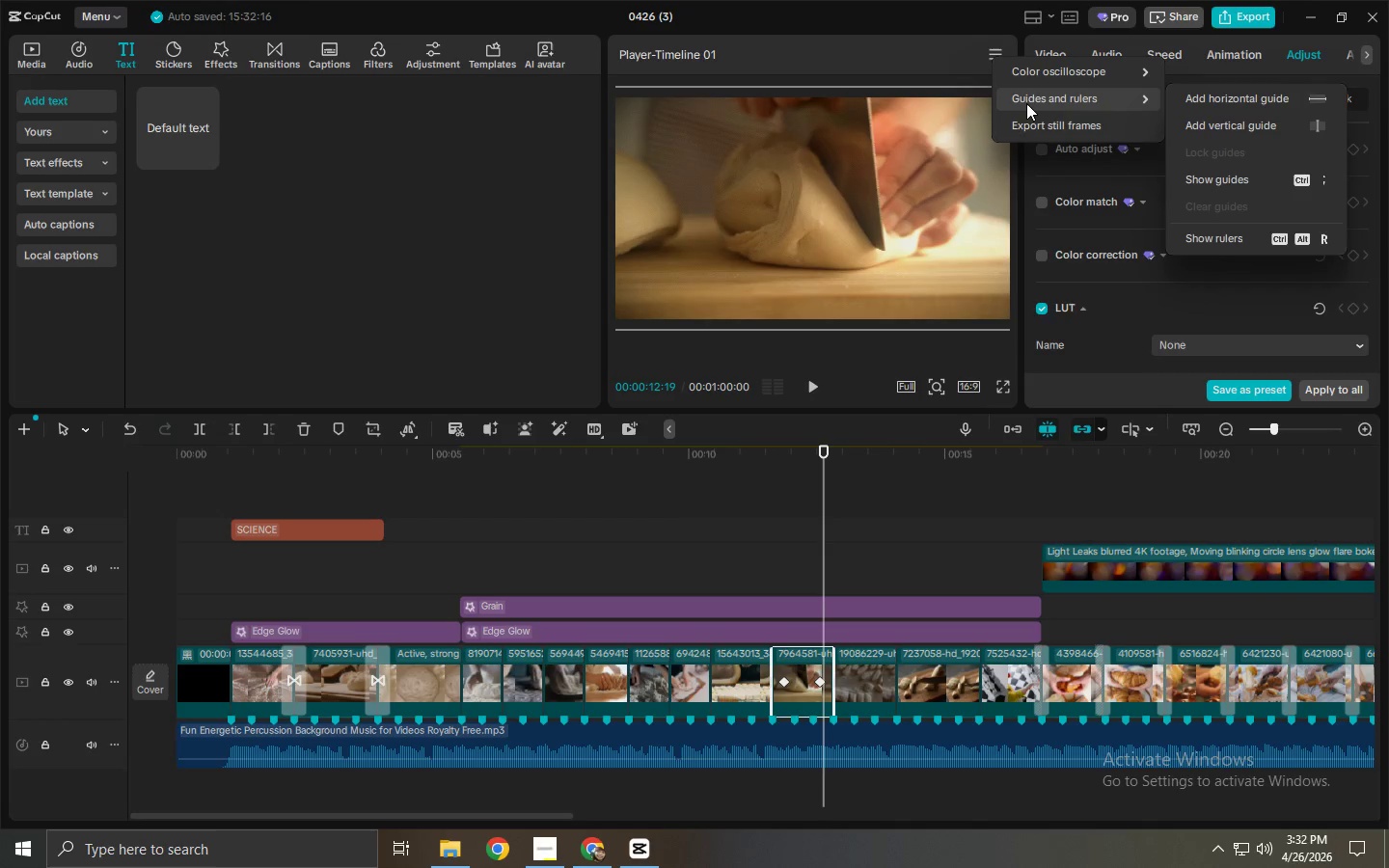 
key(Shift+ShiftLeft)
 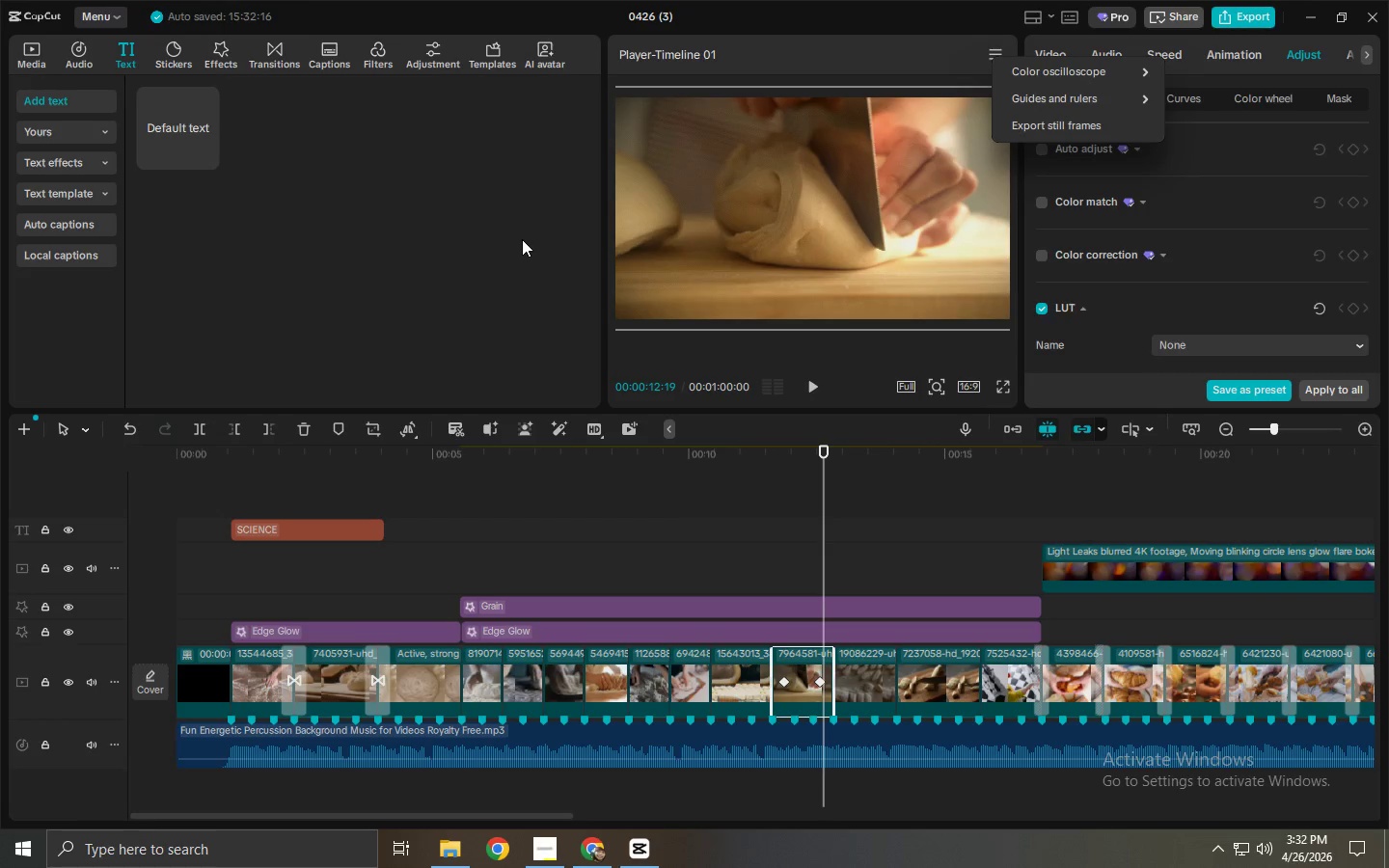 
key(Shift+Semicolon)
 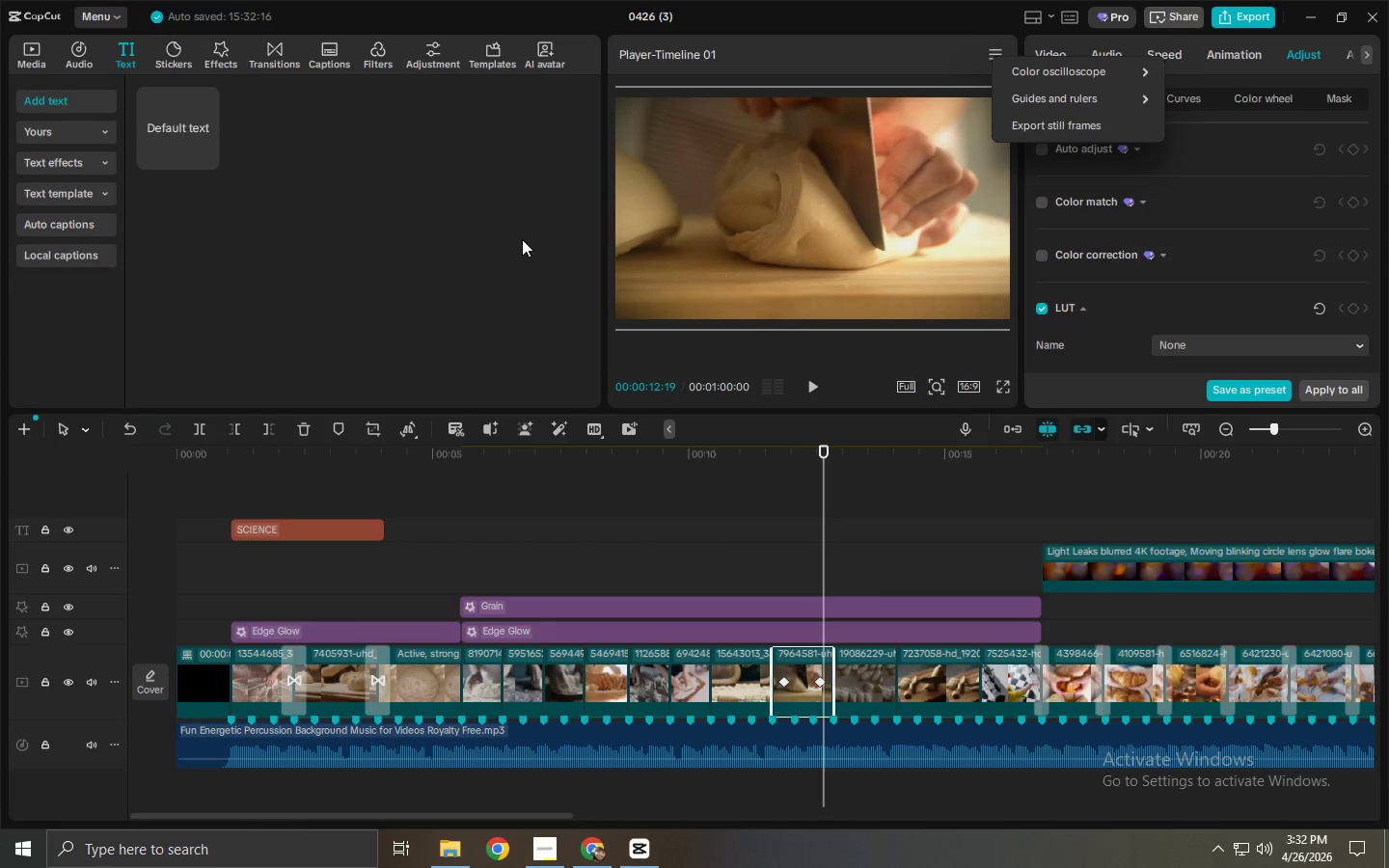 
key(Shift+ShiftLeft)
 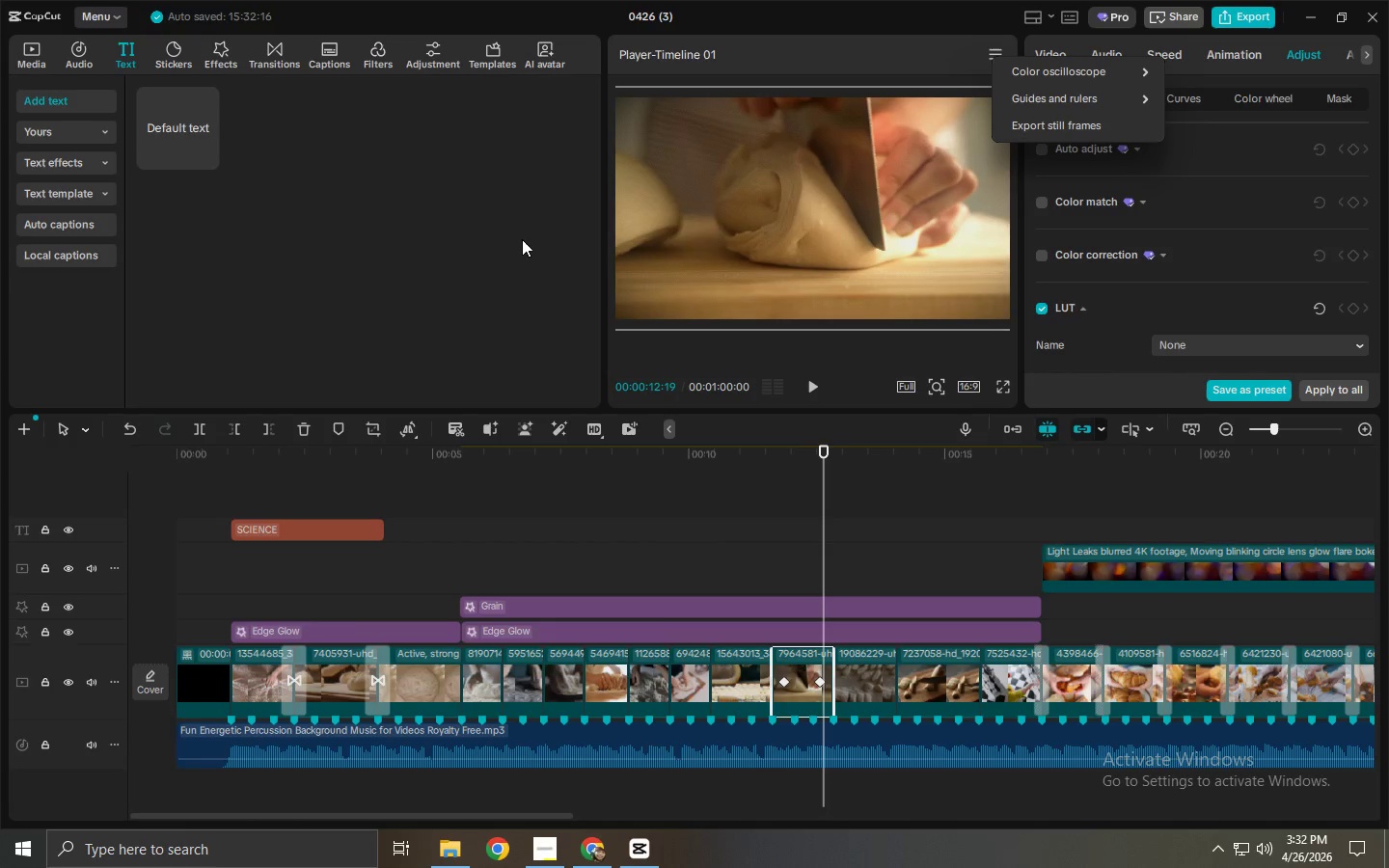 
key(Shift+Semicolon)
 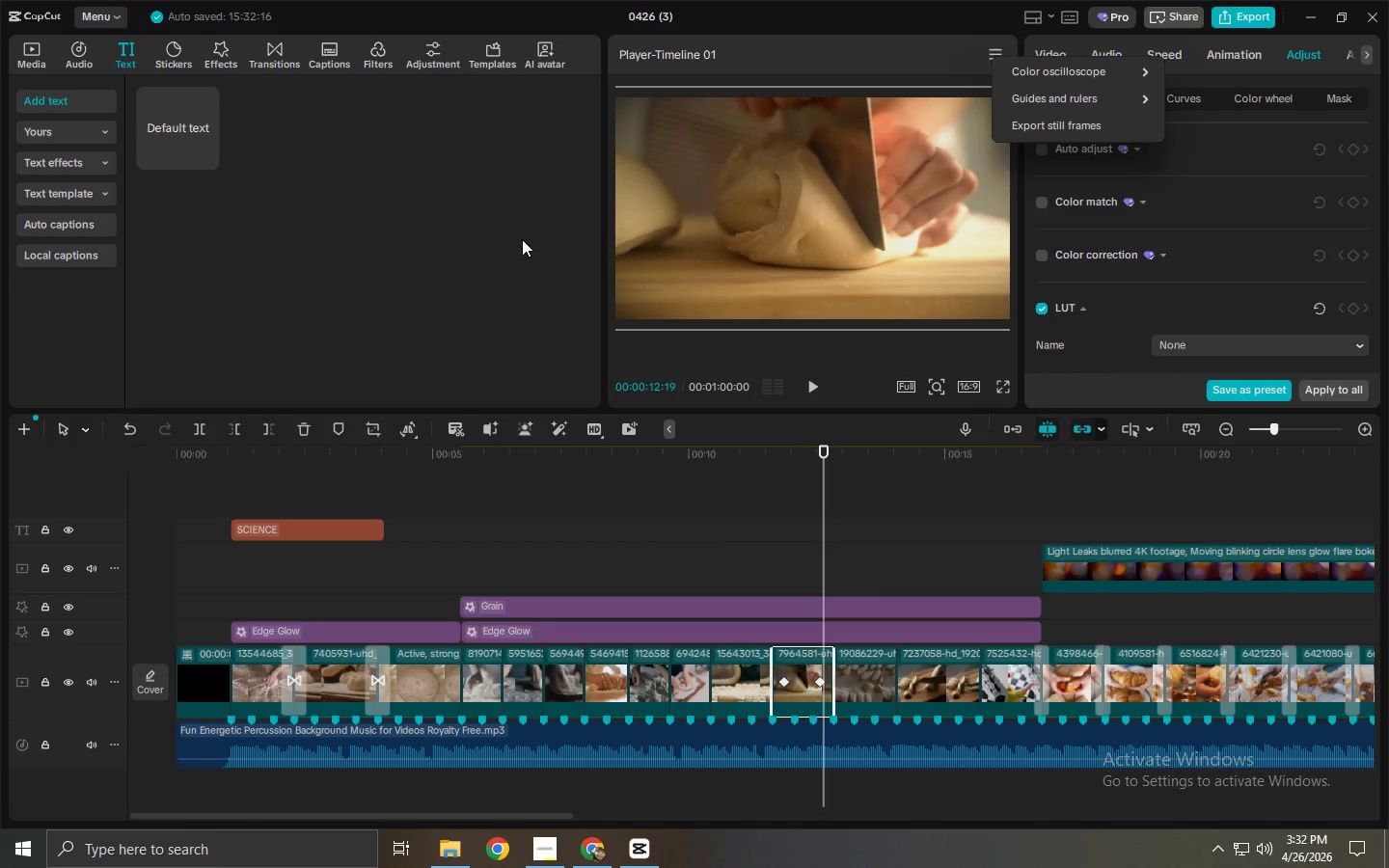 
key(Control+Semicolon)
 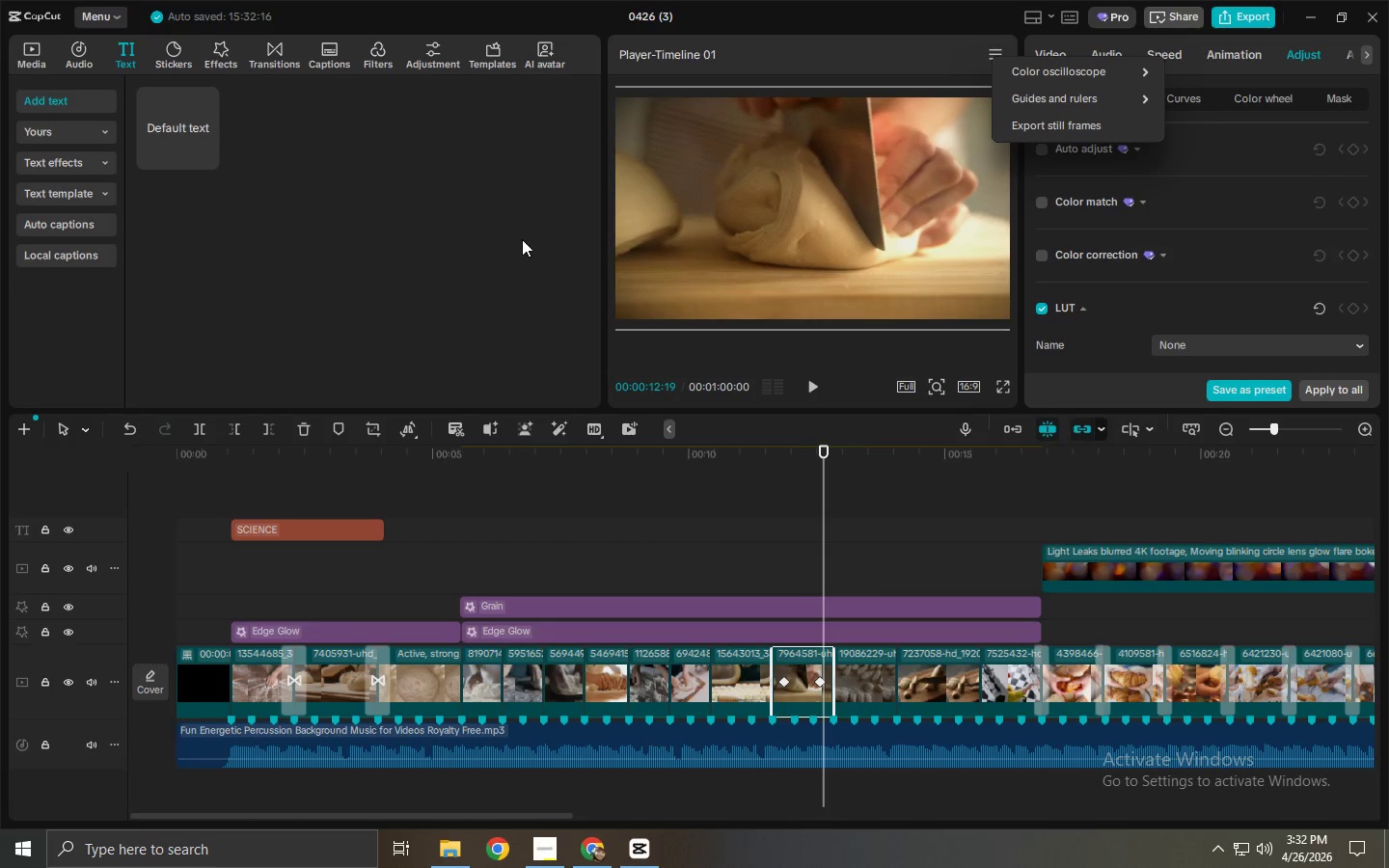 
key(Control+Quote)
 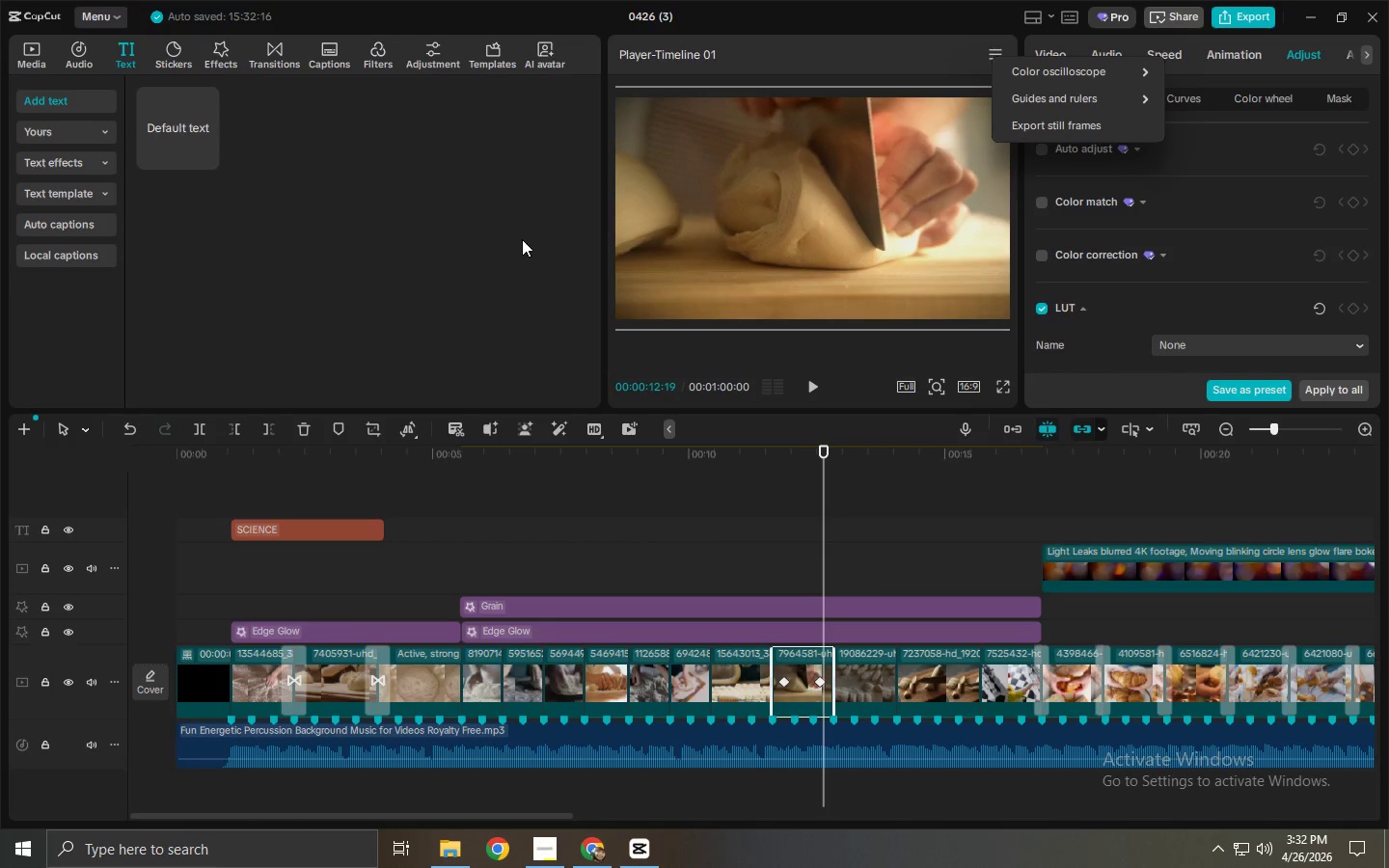 
key(Control+ControlLeft)
 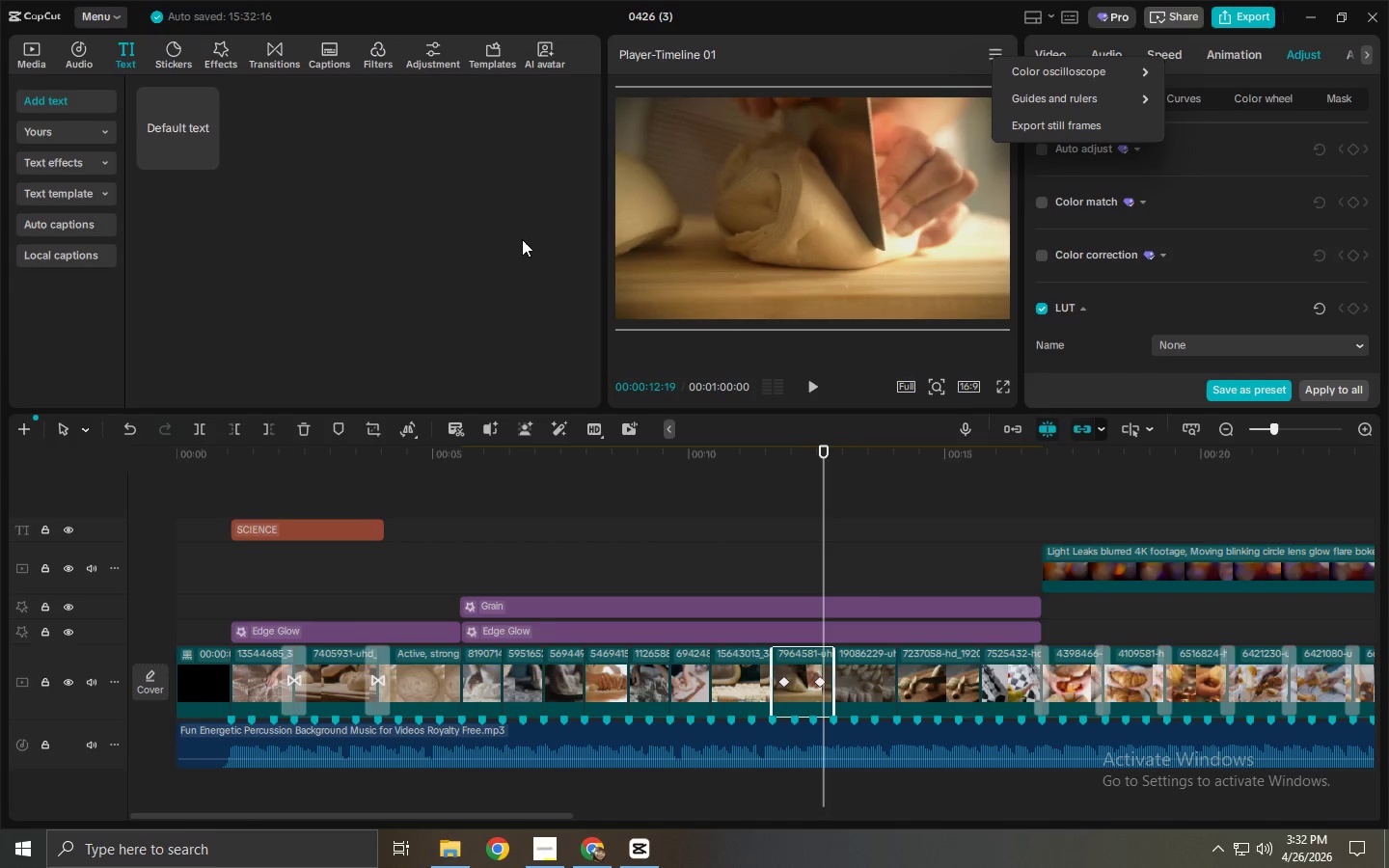 
key(Control+Semicolon)
 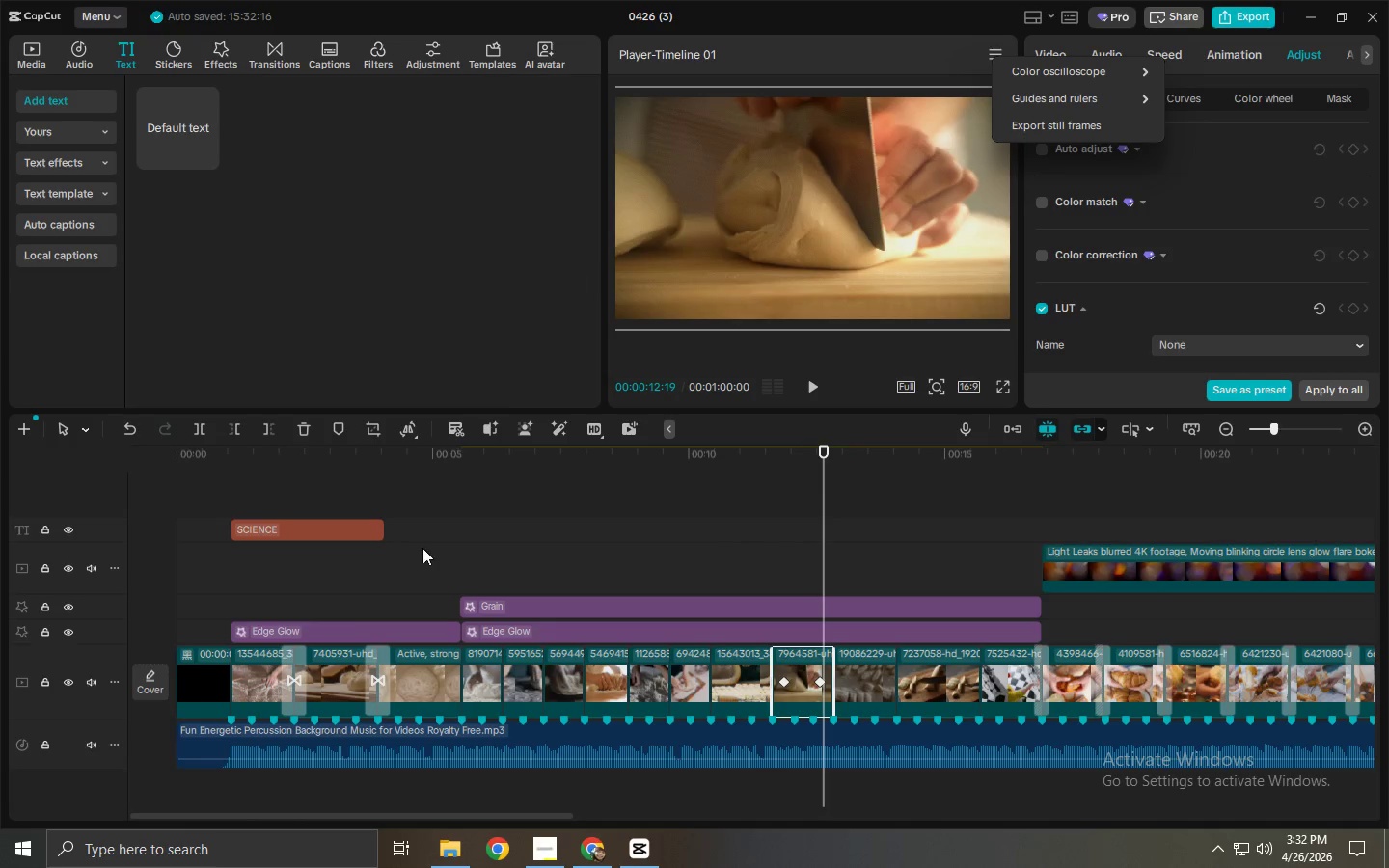 
left_click([471, 471])
 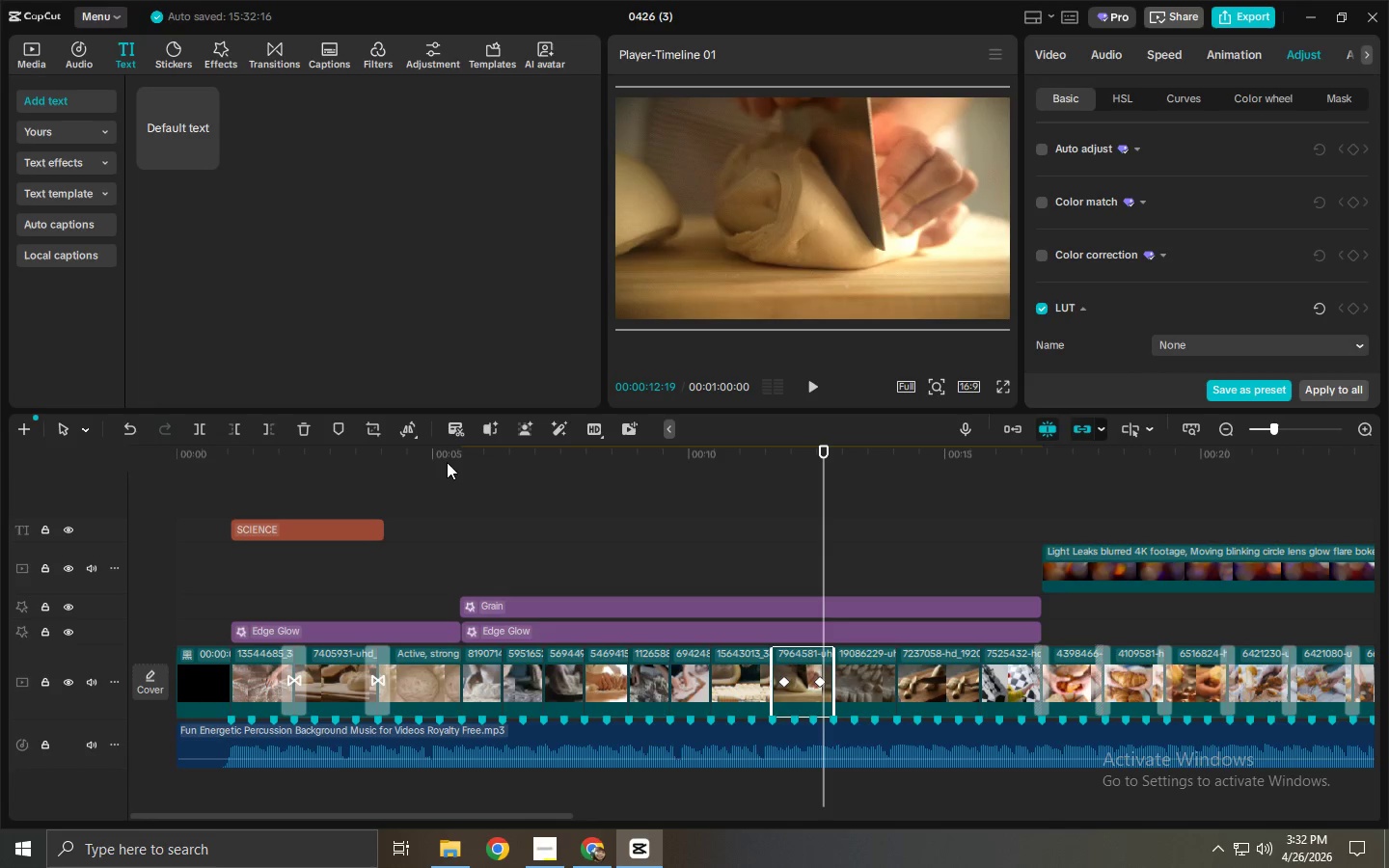 
left_click_drag(start_coordinate=[409, 450], to_coordinate=[378, 457])
 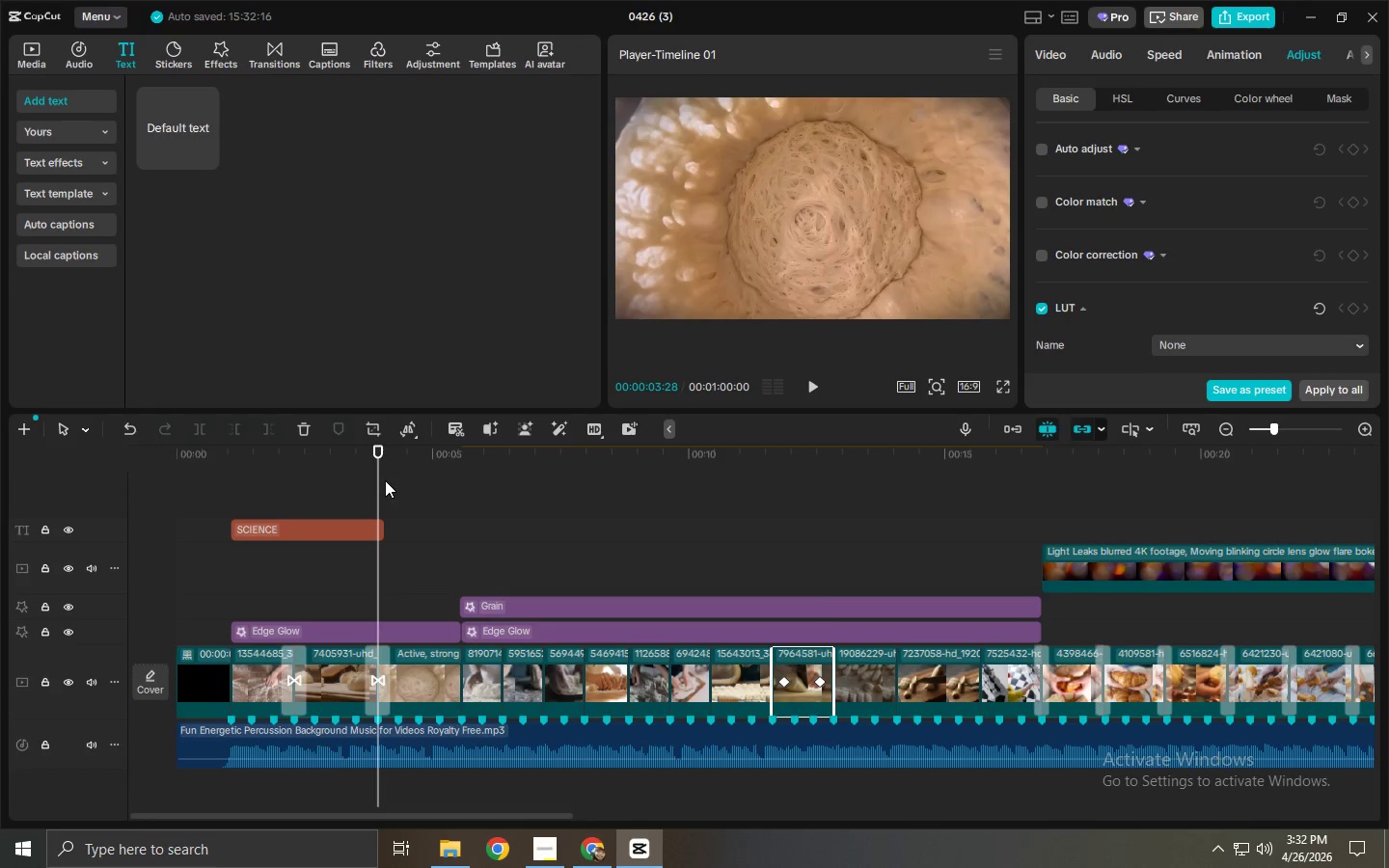 
left_click_drag(start_coordinate=[335, 450], to_coordinate=[191, 461])
 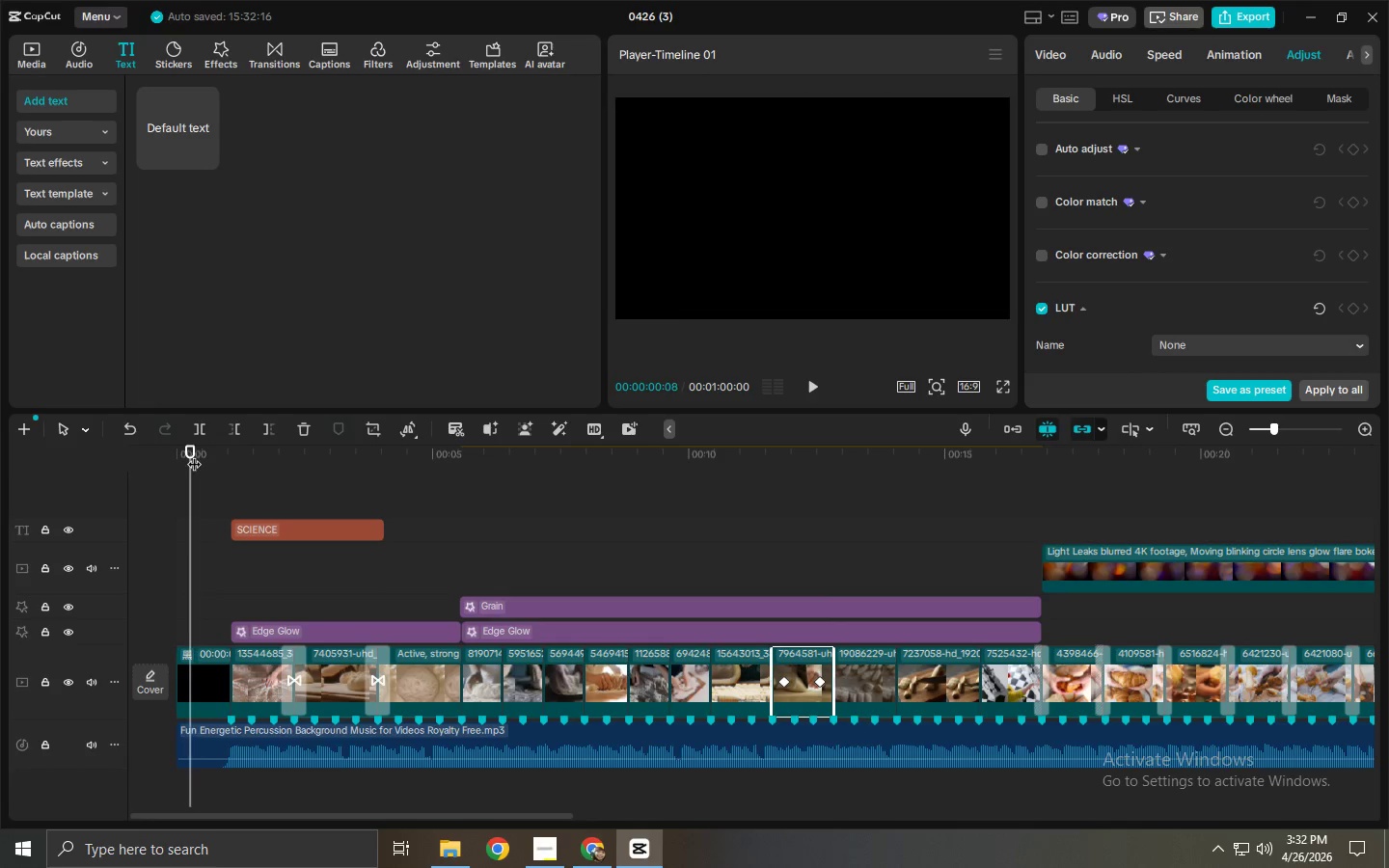 
key(Space)
 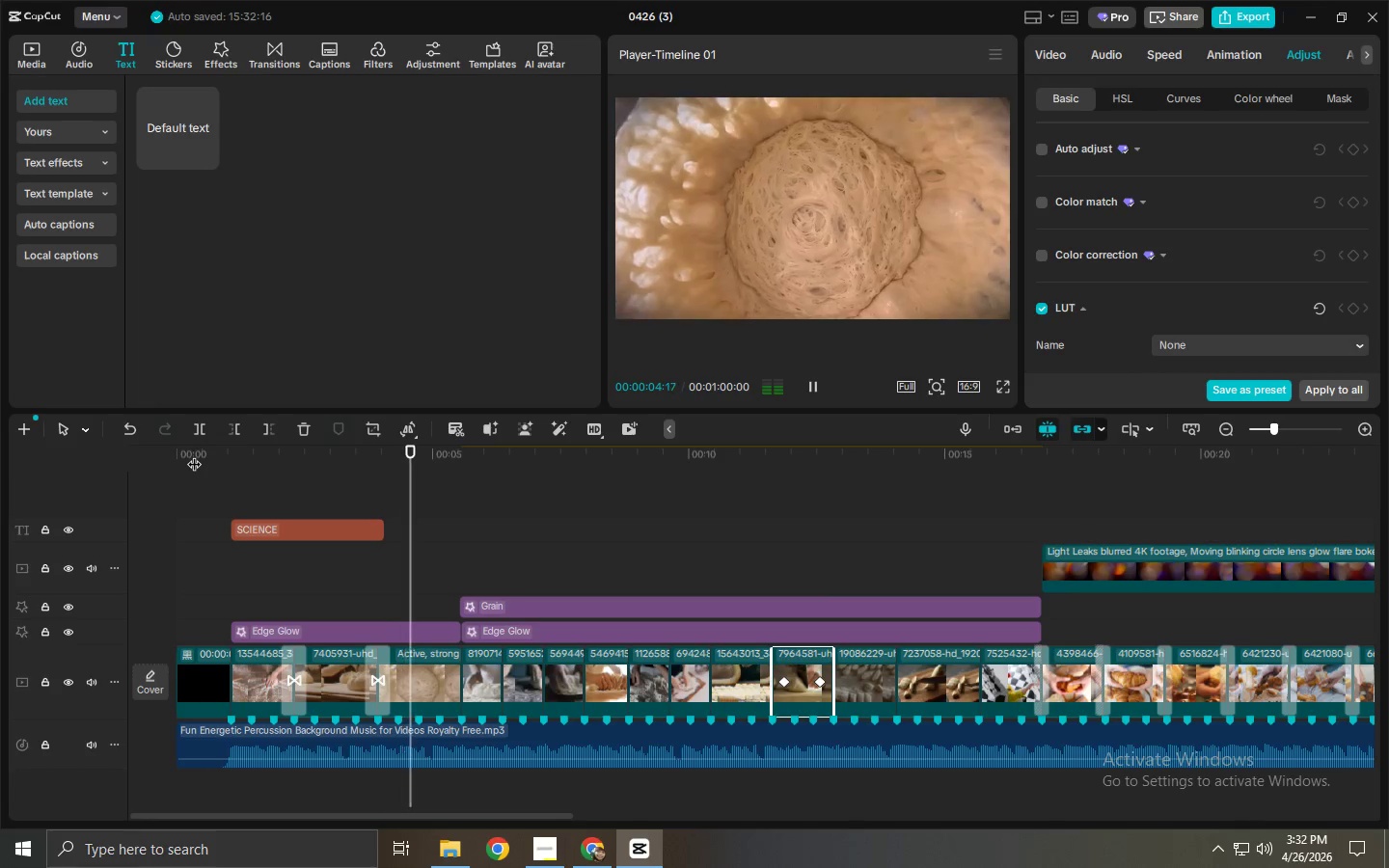 
wait(5.83)
 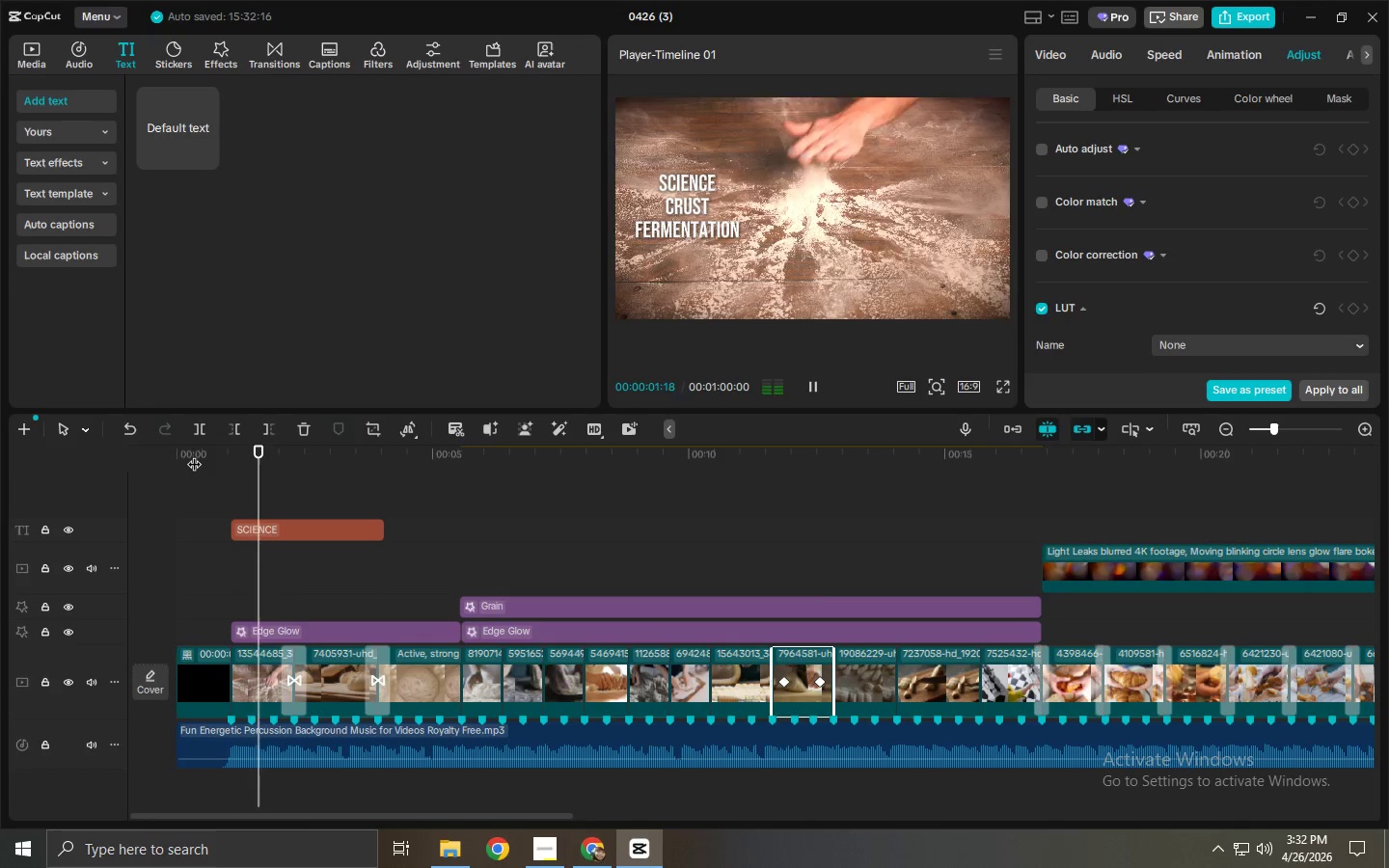 
key(Space)
 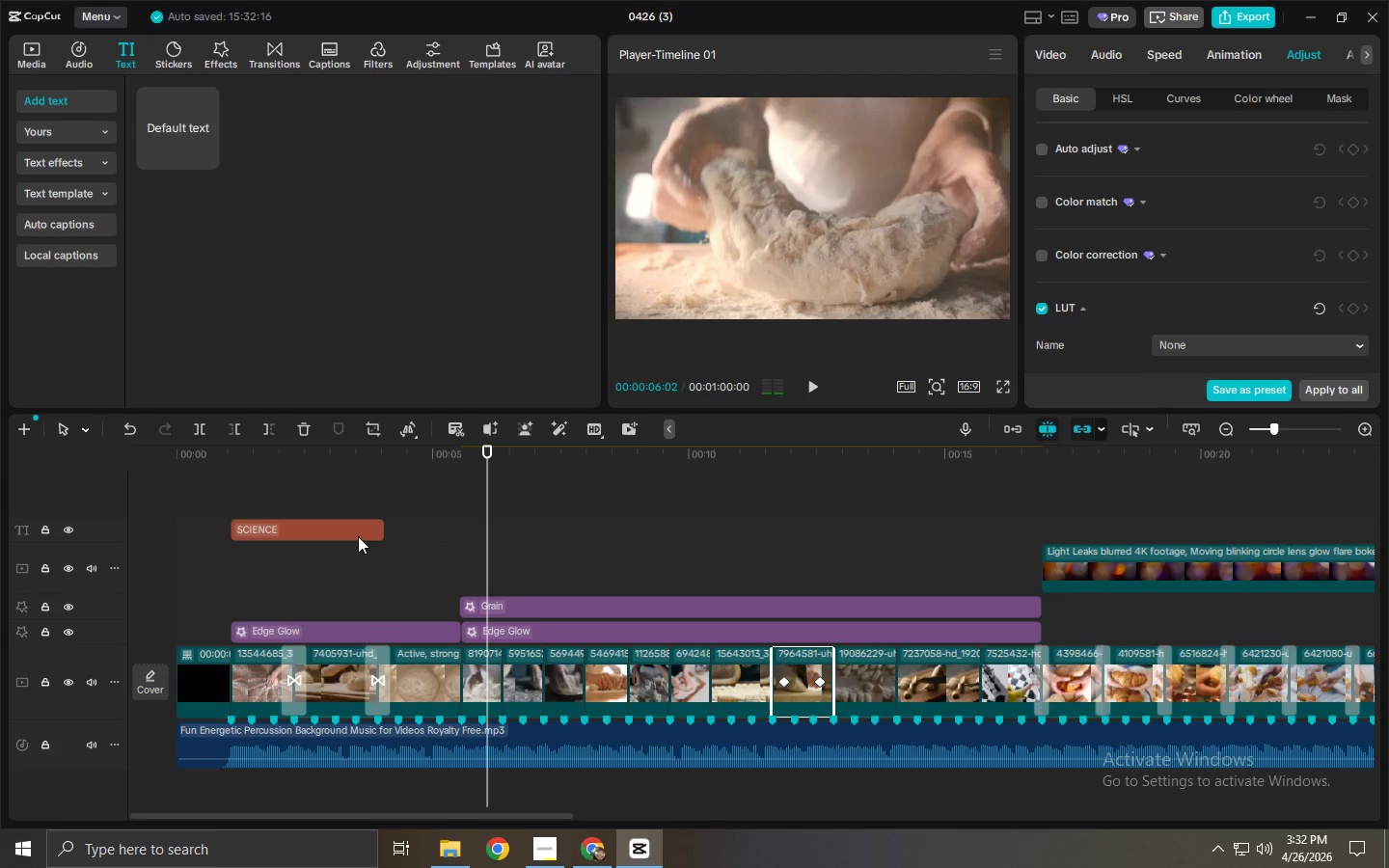 
left_click([358, 536])
 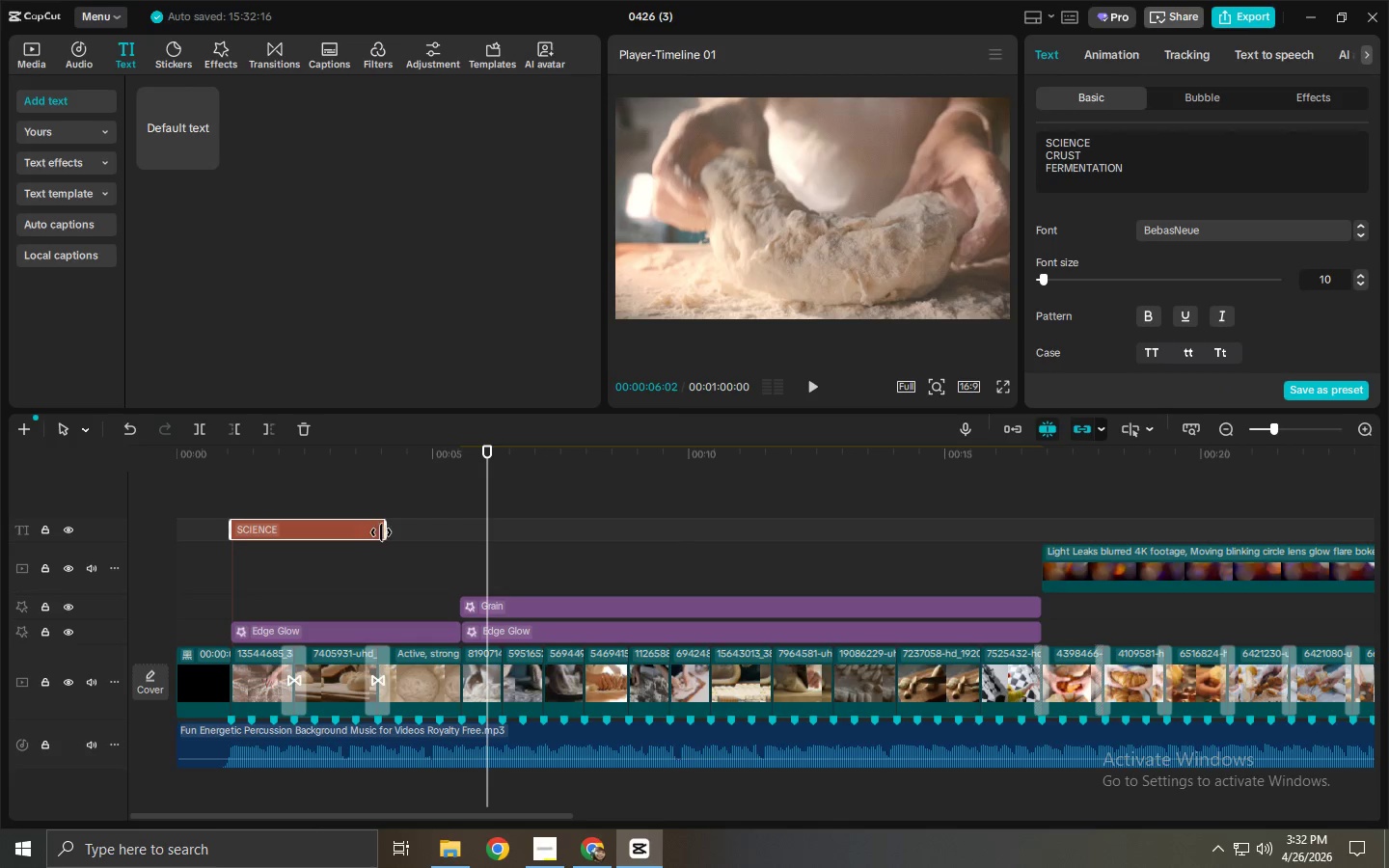 
left_click_drag(start_coordinate=[387, 532], to_coordinate=[458, 539])
 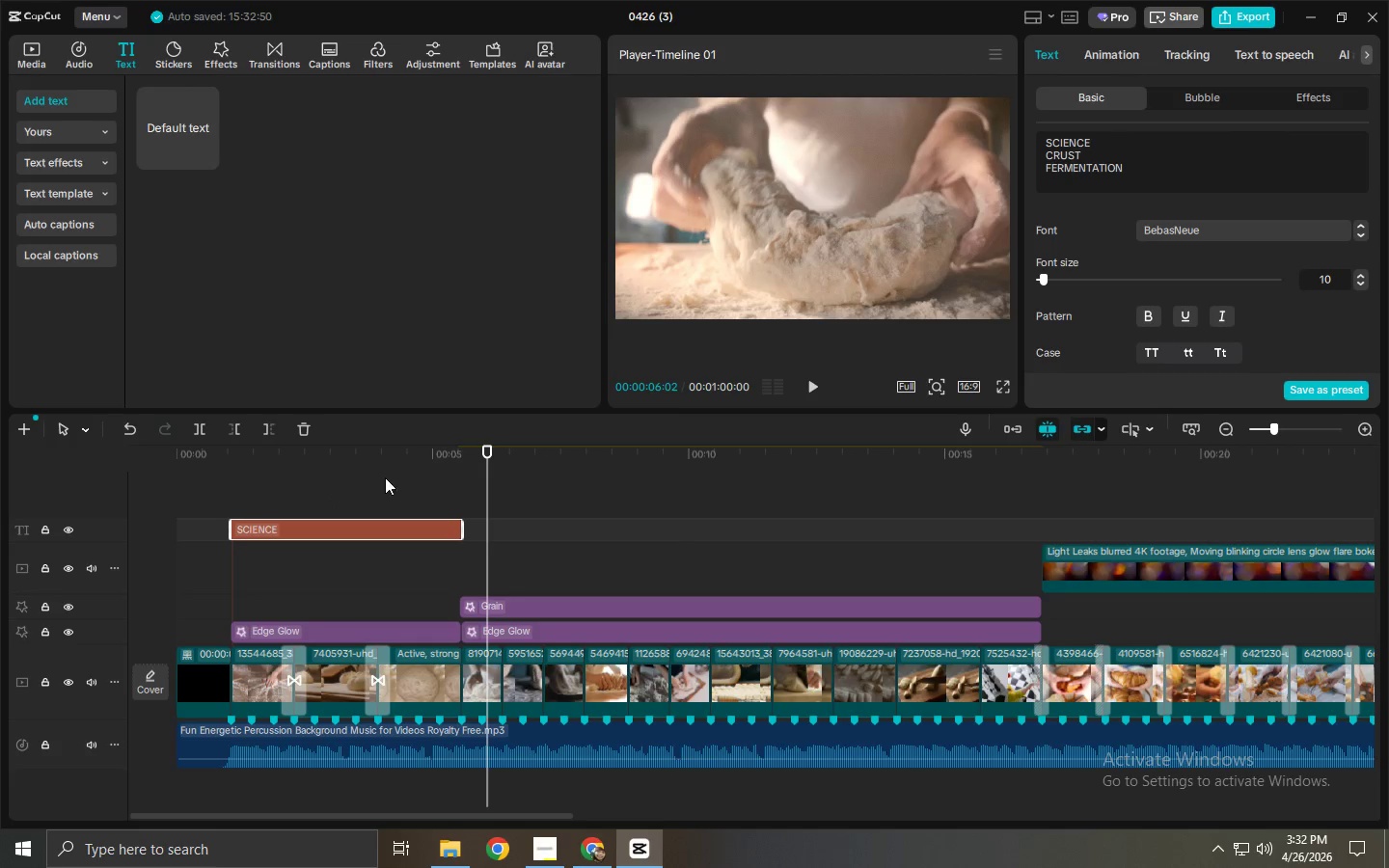 
left_click_drag(start_coordinate=[266, 467], to_coordinate=[147, 462])
 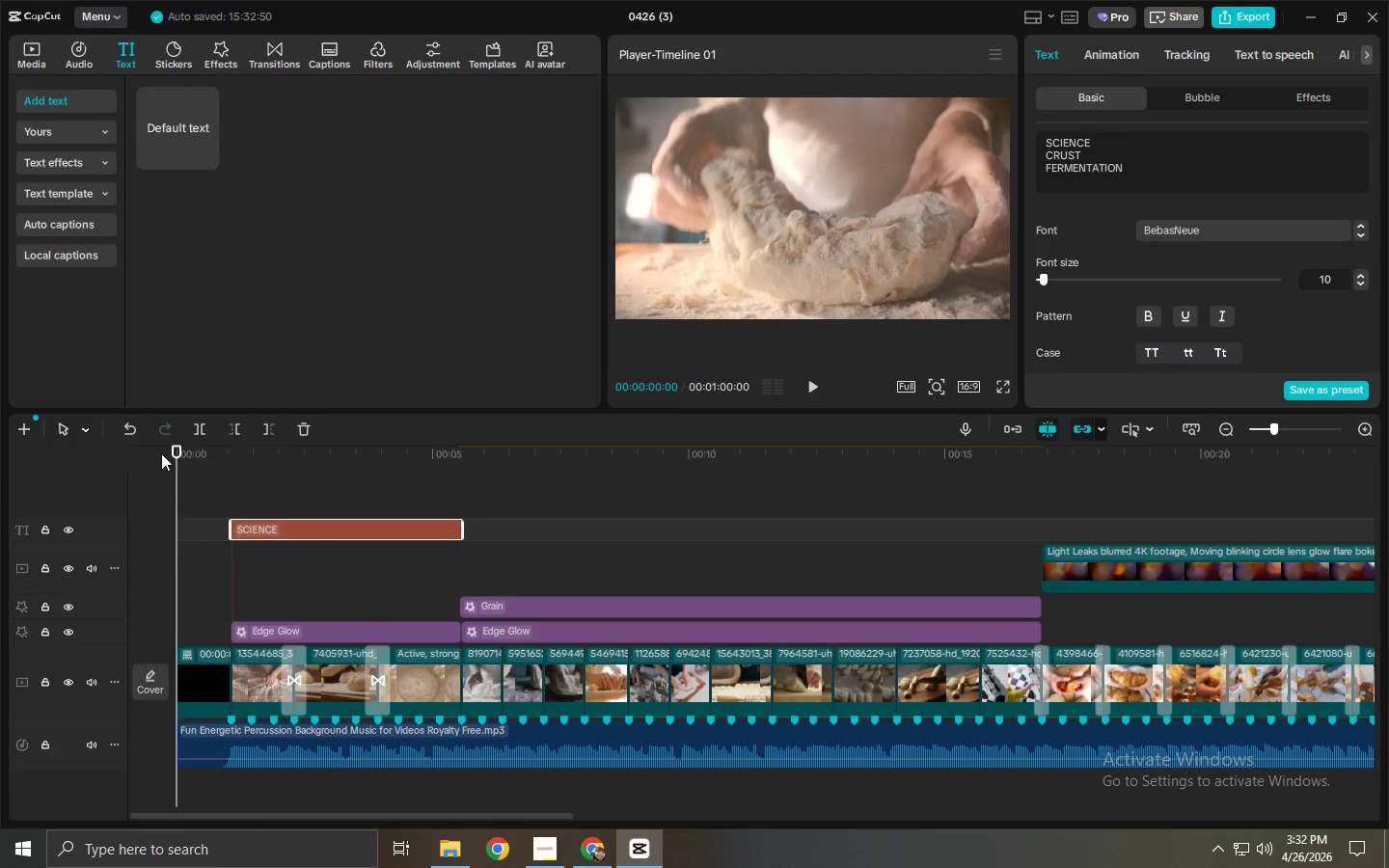 
key(Space)
 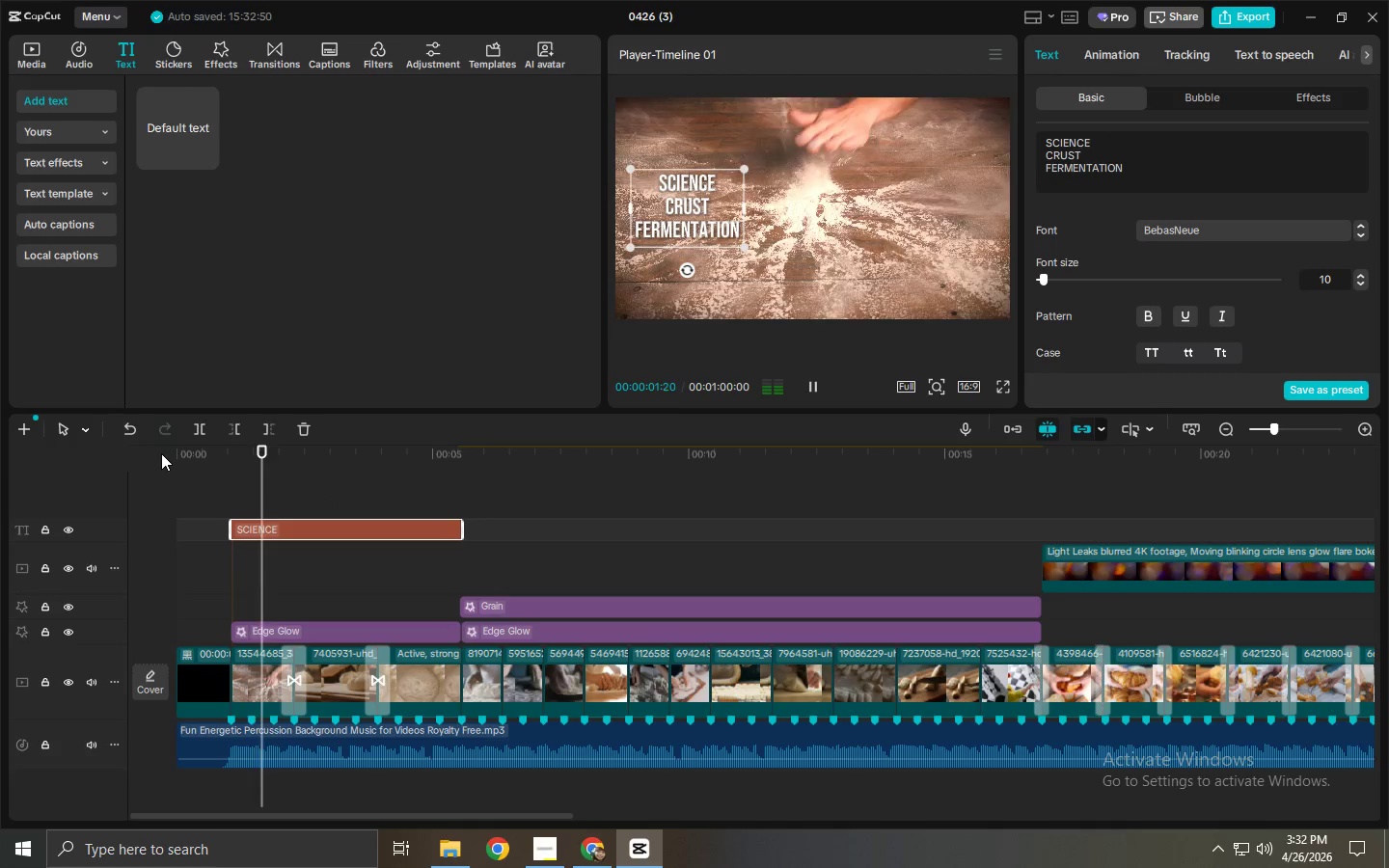 
key(Space)
 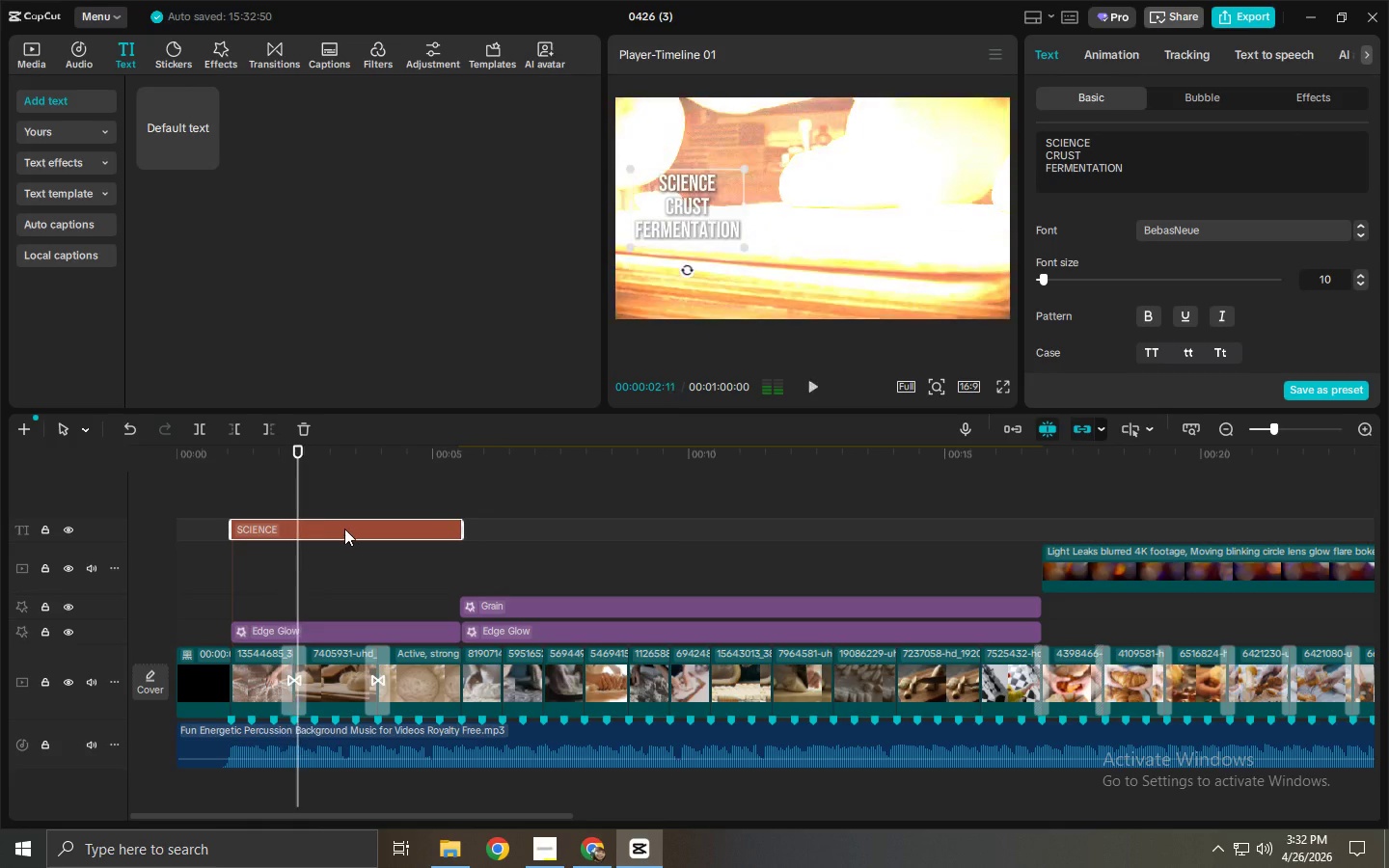 
left_click([344, 529])
 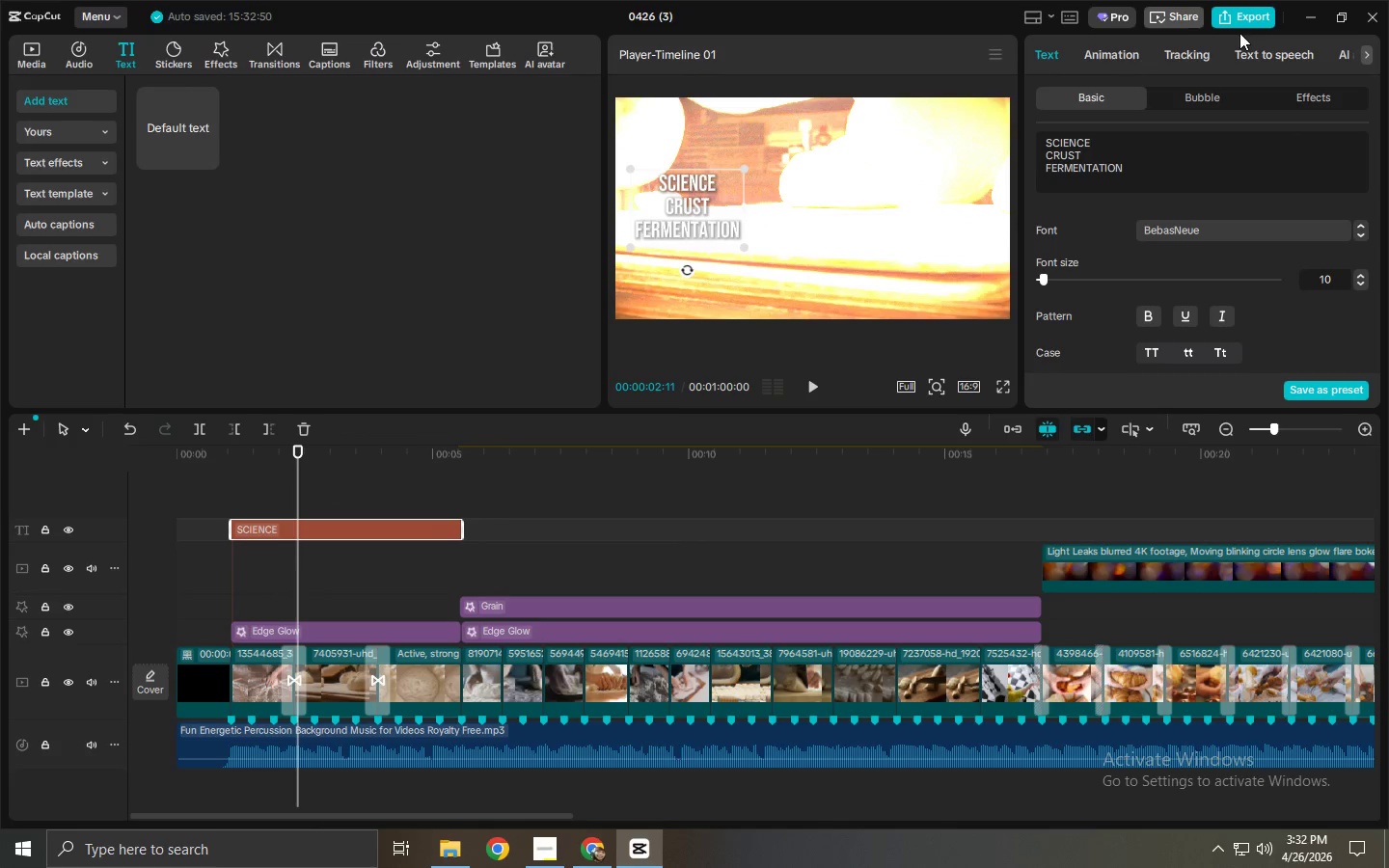 
left_click([1135, 44])
 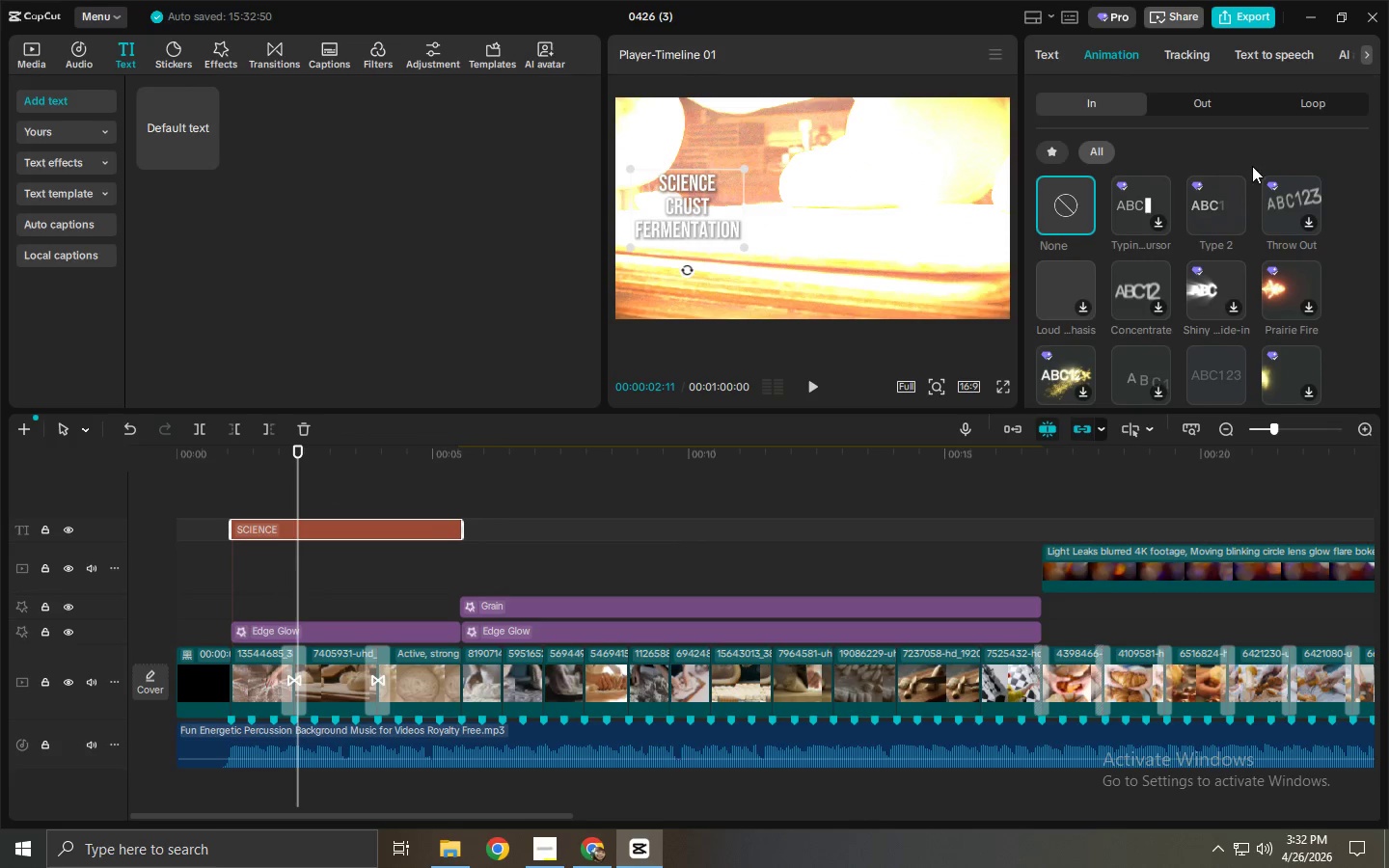 
scroll: coordinate [1183, 218], scroll_direction: down, amount: 4.0
 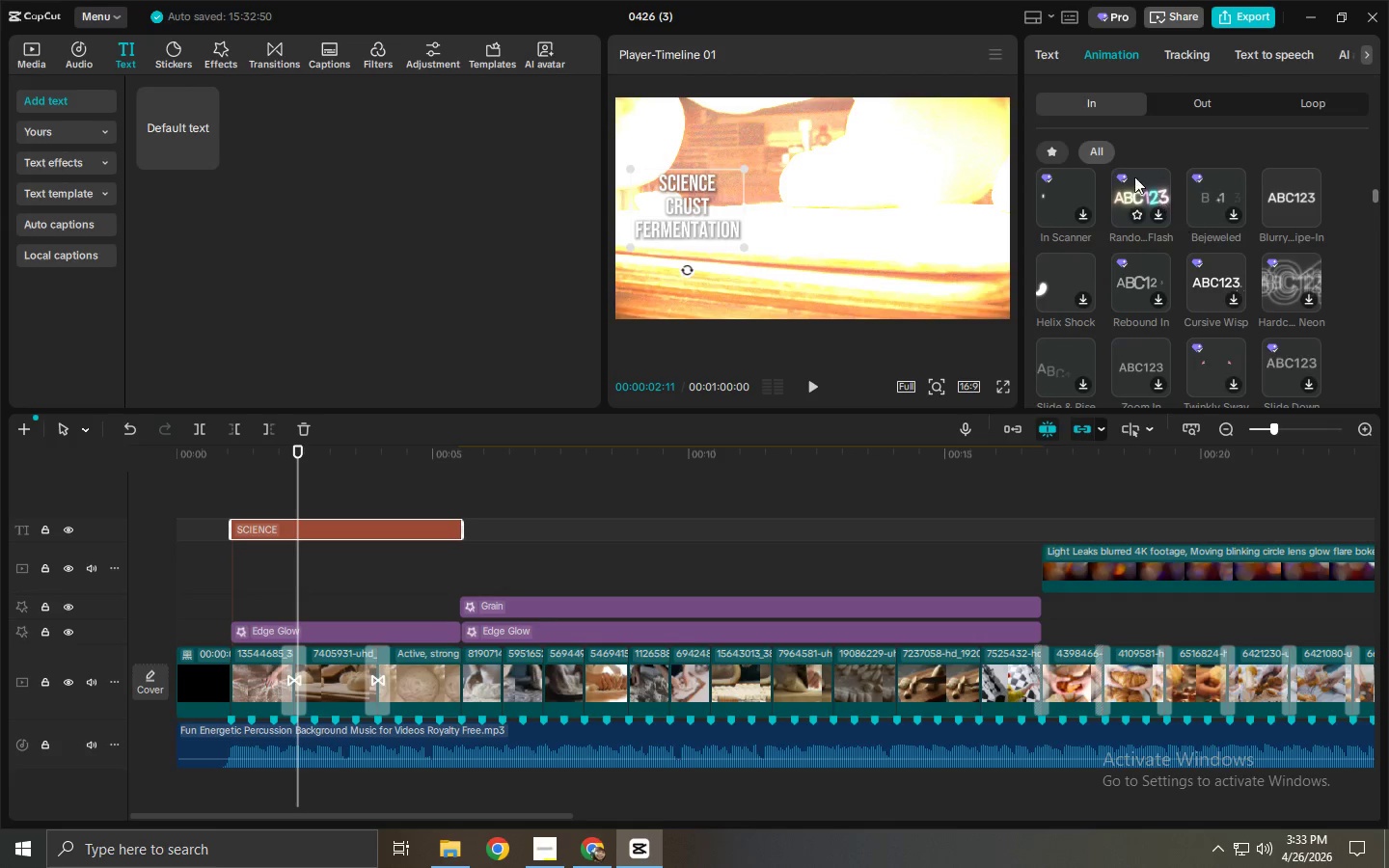 
left_click([1042, 146])
 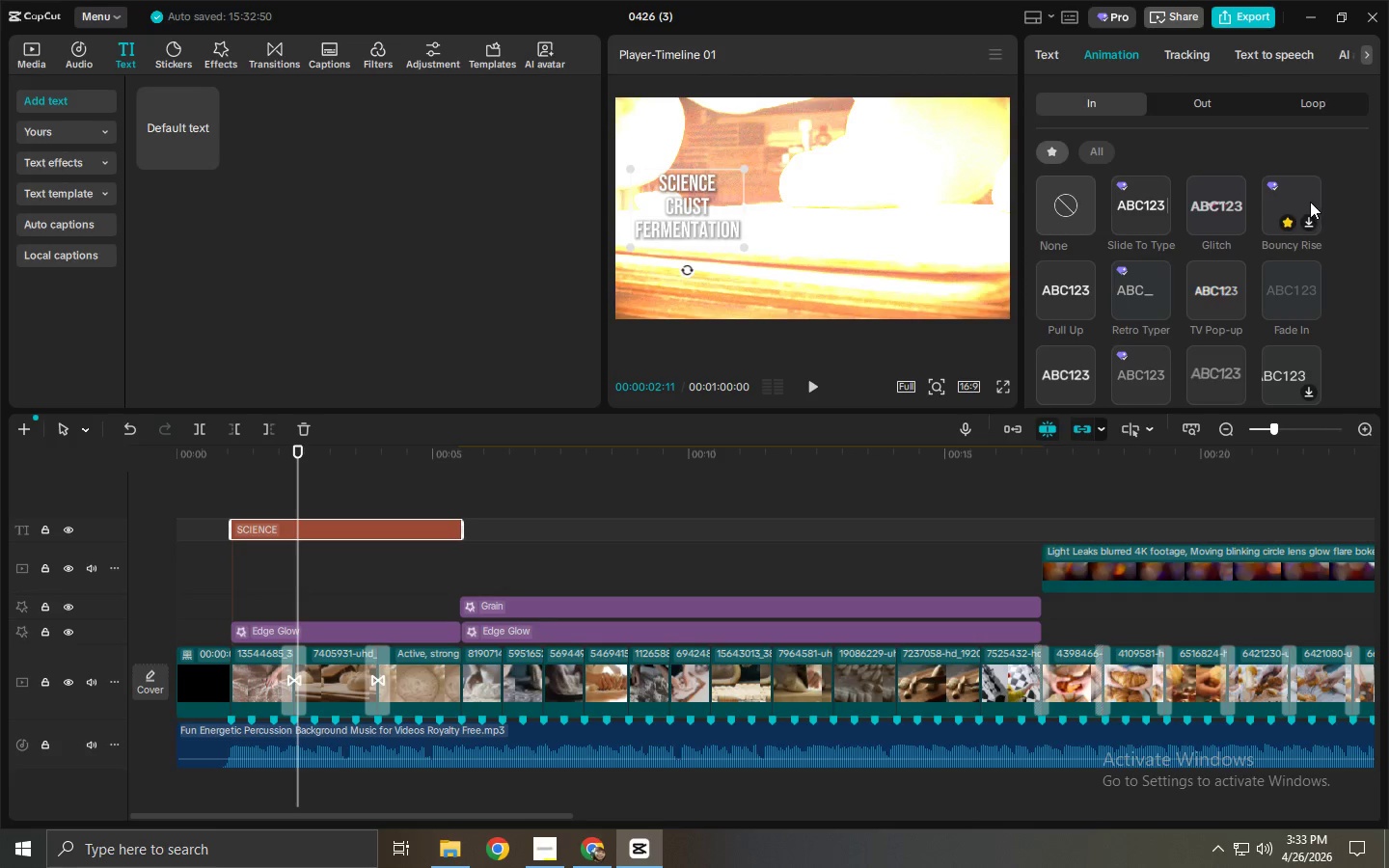 
scroll: coordinate [1181, 203], scroll_direction: down, amount: 2.0
 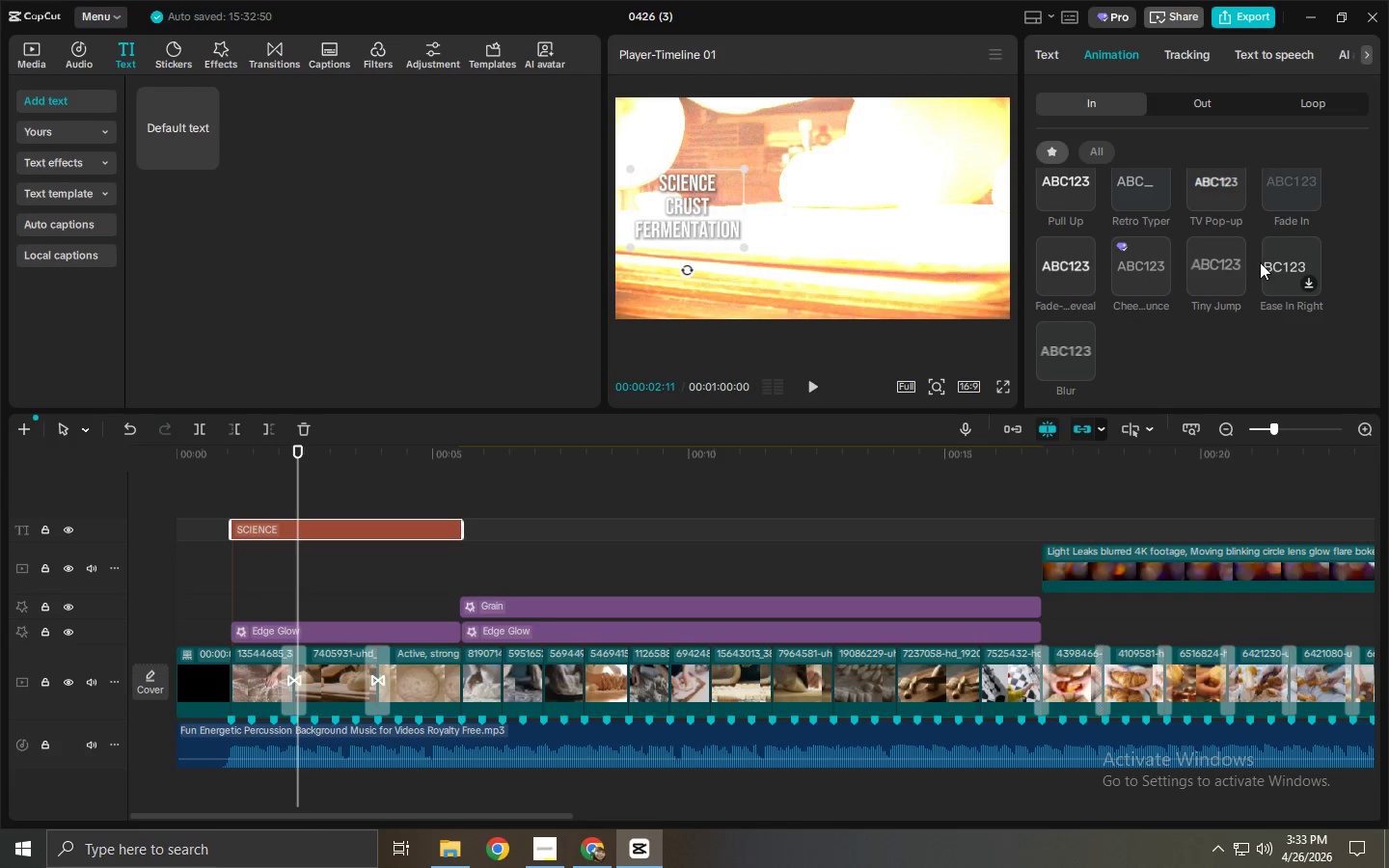 
scroll: coordinate [1116, 175], scroll_direction: up, amount: 4.0
 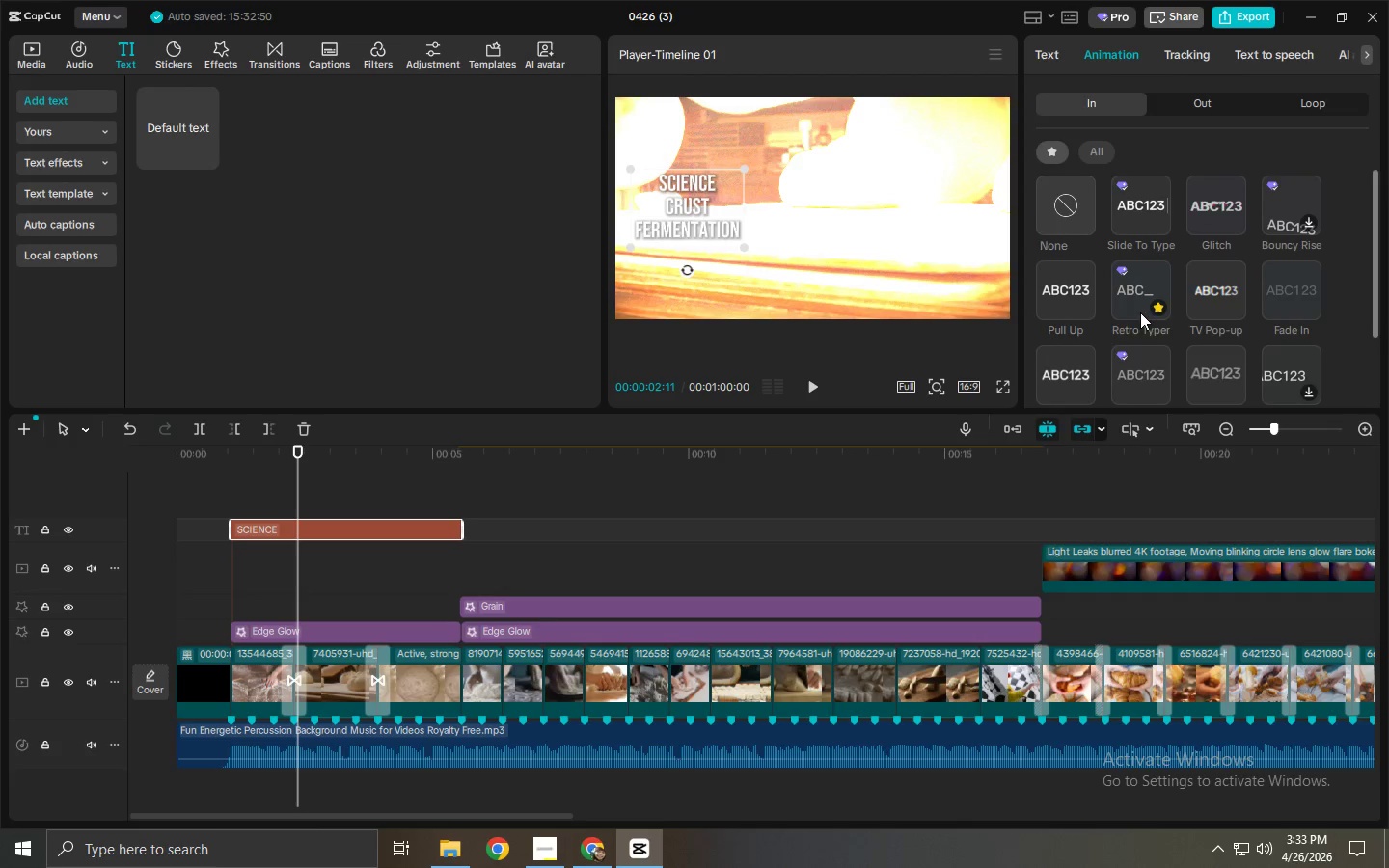 
scroll: coordinate [1135, 327], scroll_direction: down, amount: 1.0
 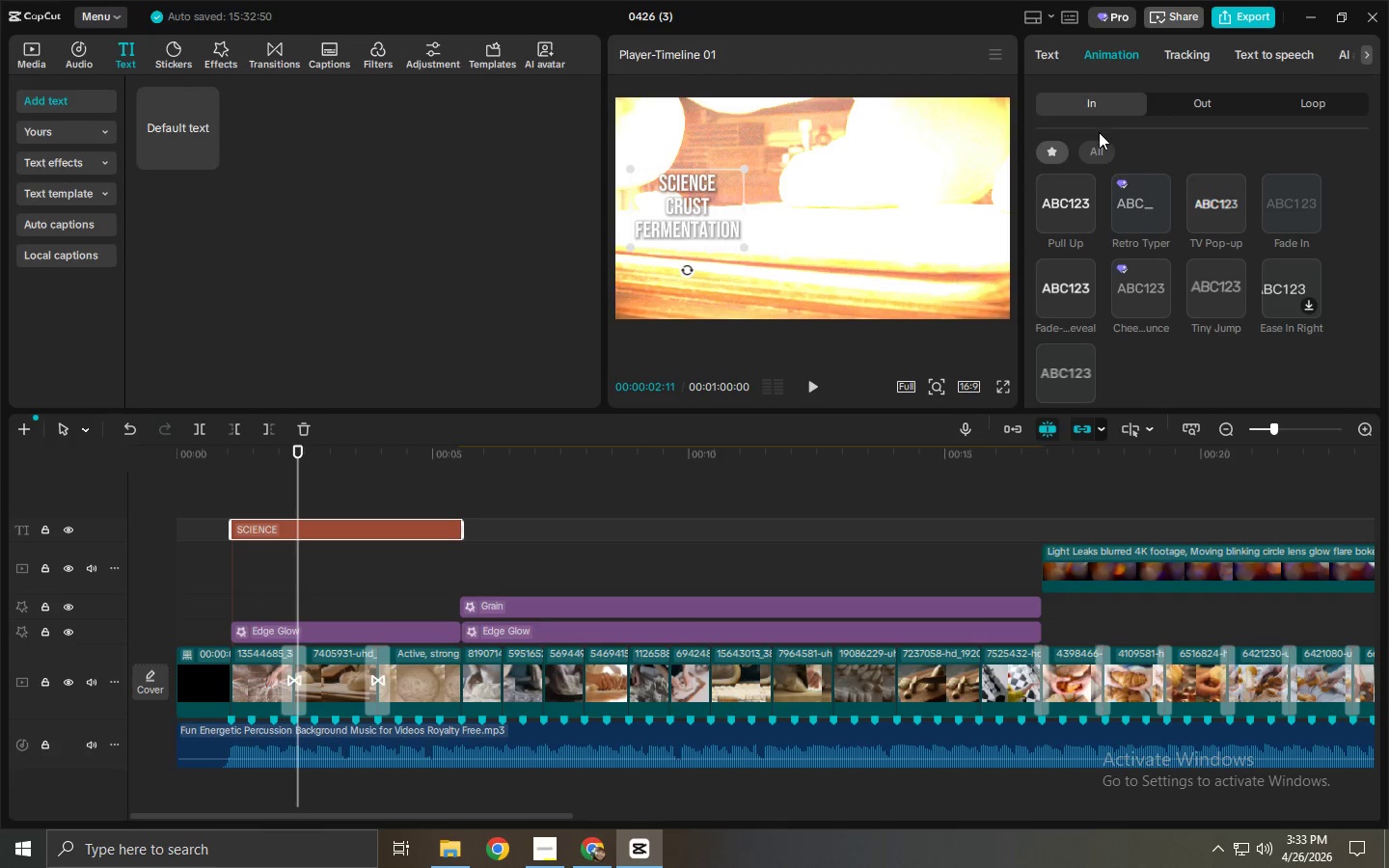 
left_click([1089, 154])
 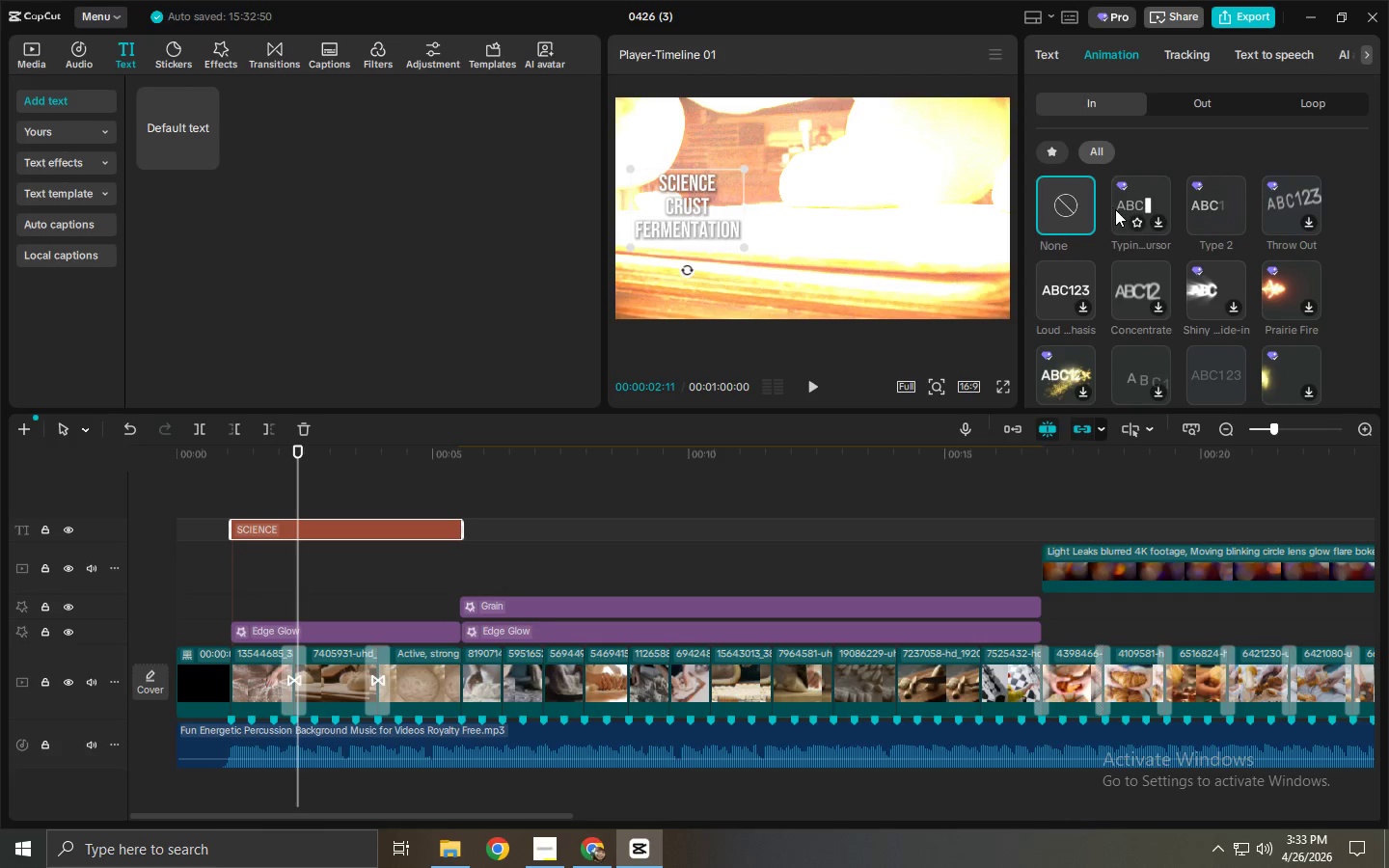 
scroll: coordinate [1124, 204], scroll_direction: down, amount: 1.0
 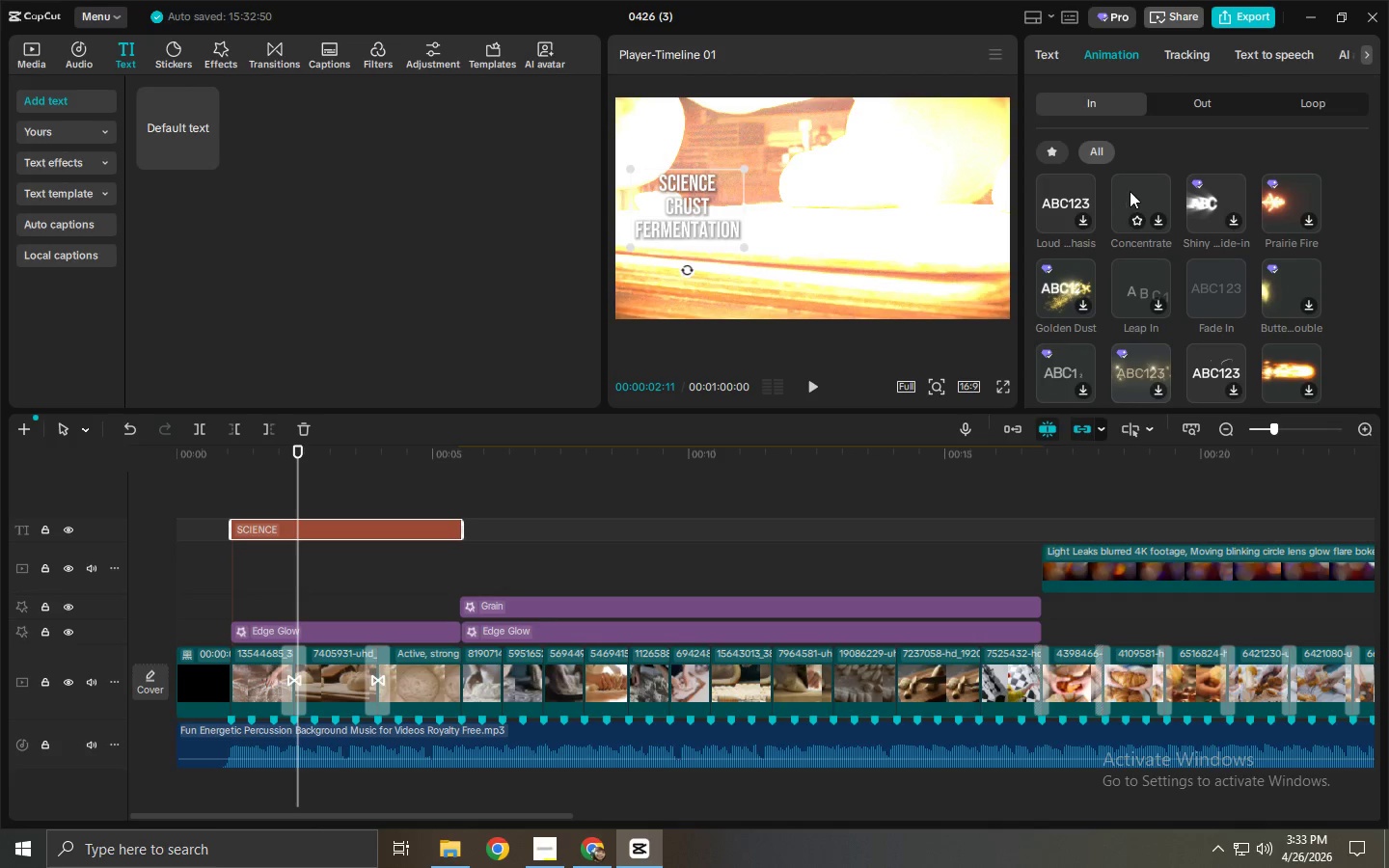 
wait(6.98)
 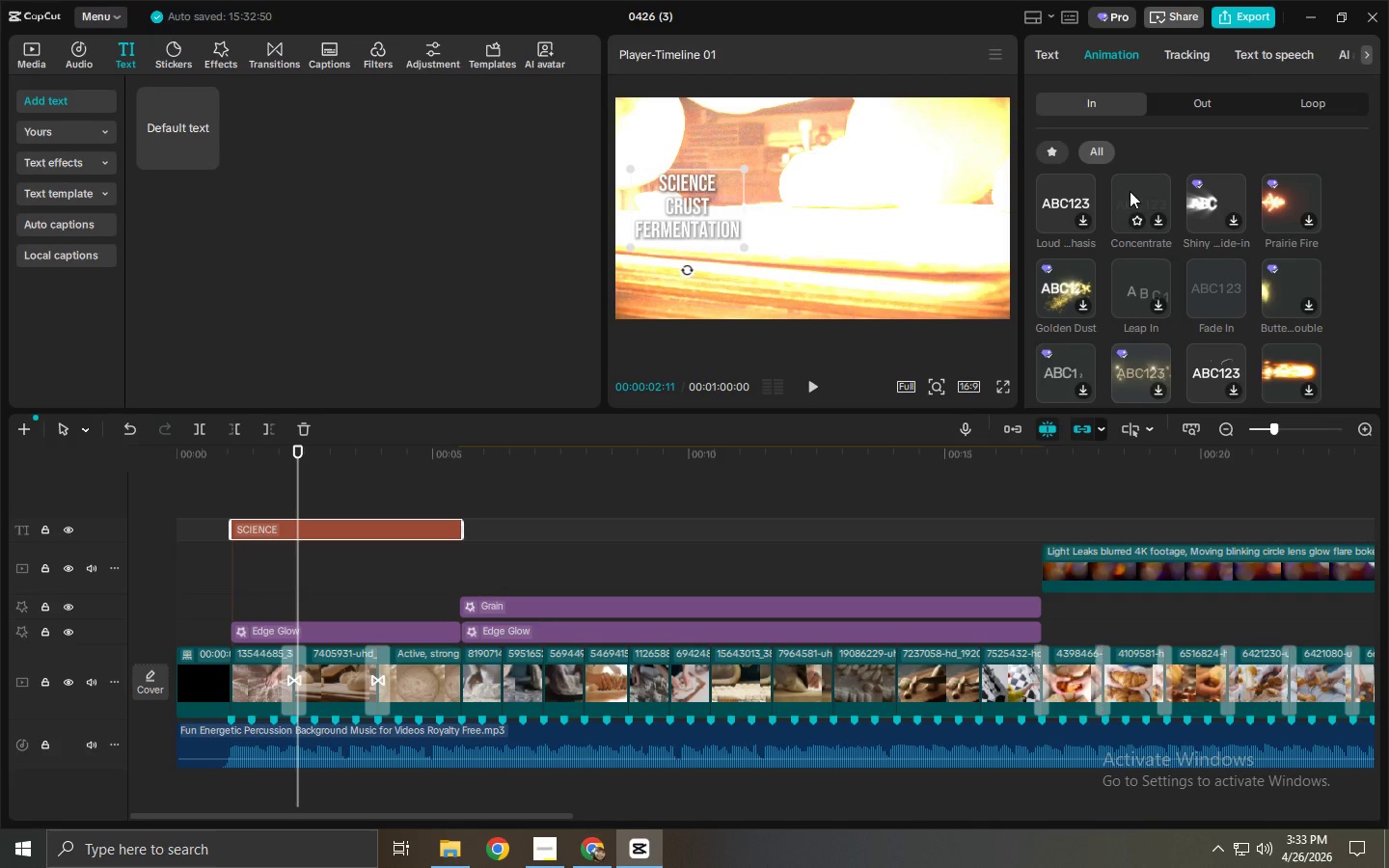 
scroll: coordinate [1130, 191], scroll_direction: down, amount: 6.0
 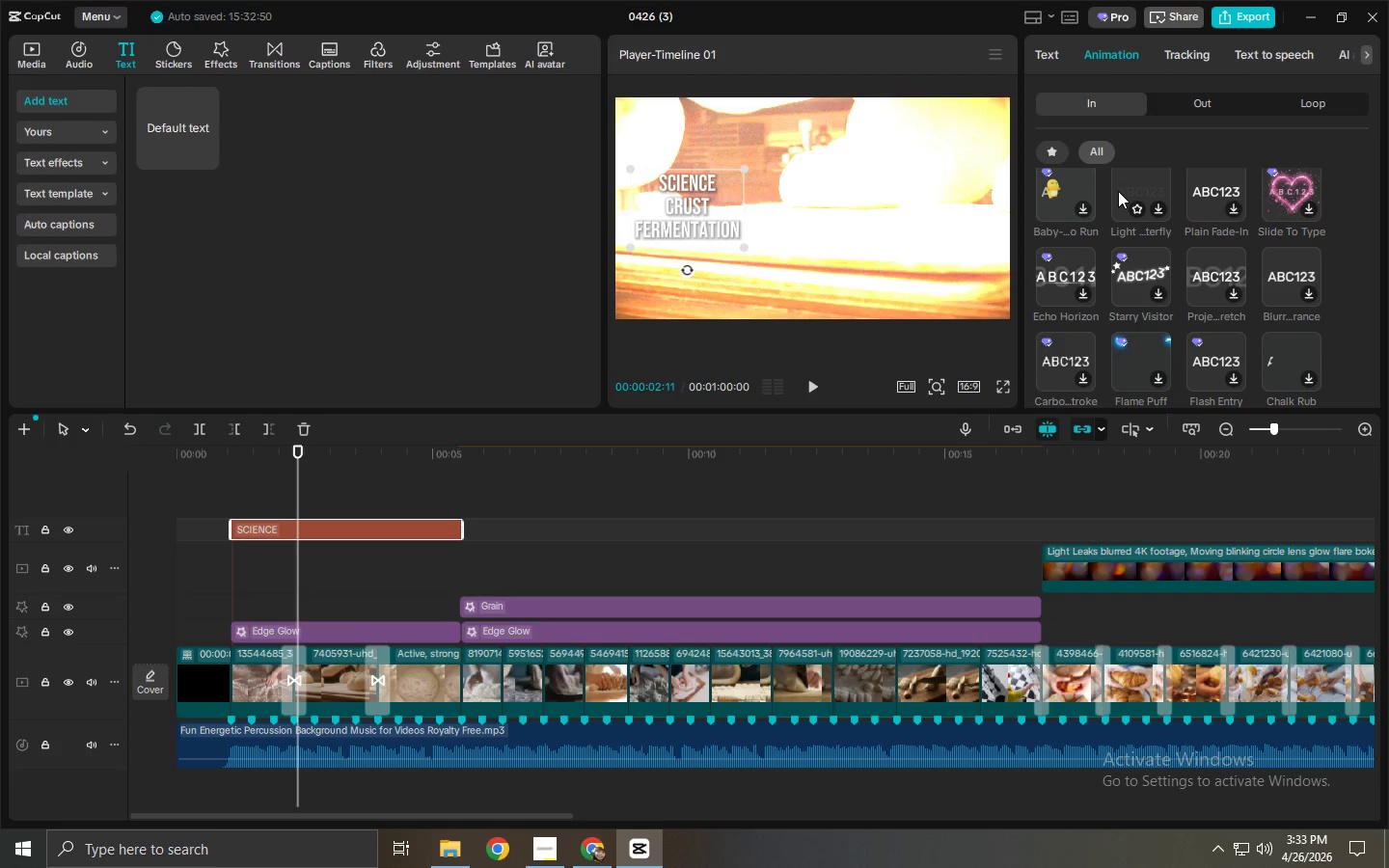 
scroll: coordinate [1113, 206], scroll_direction: up, amount: 1.0
 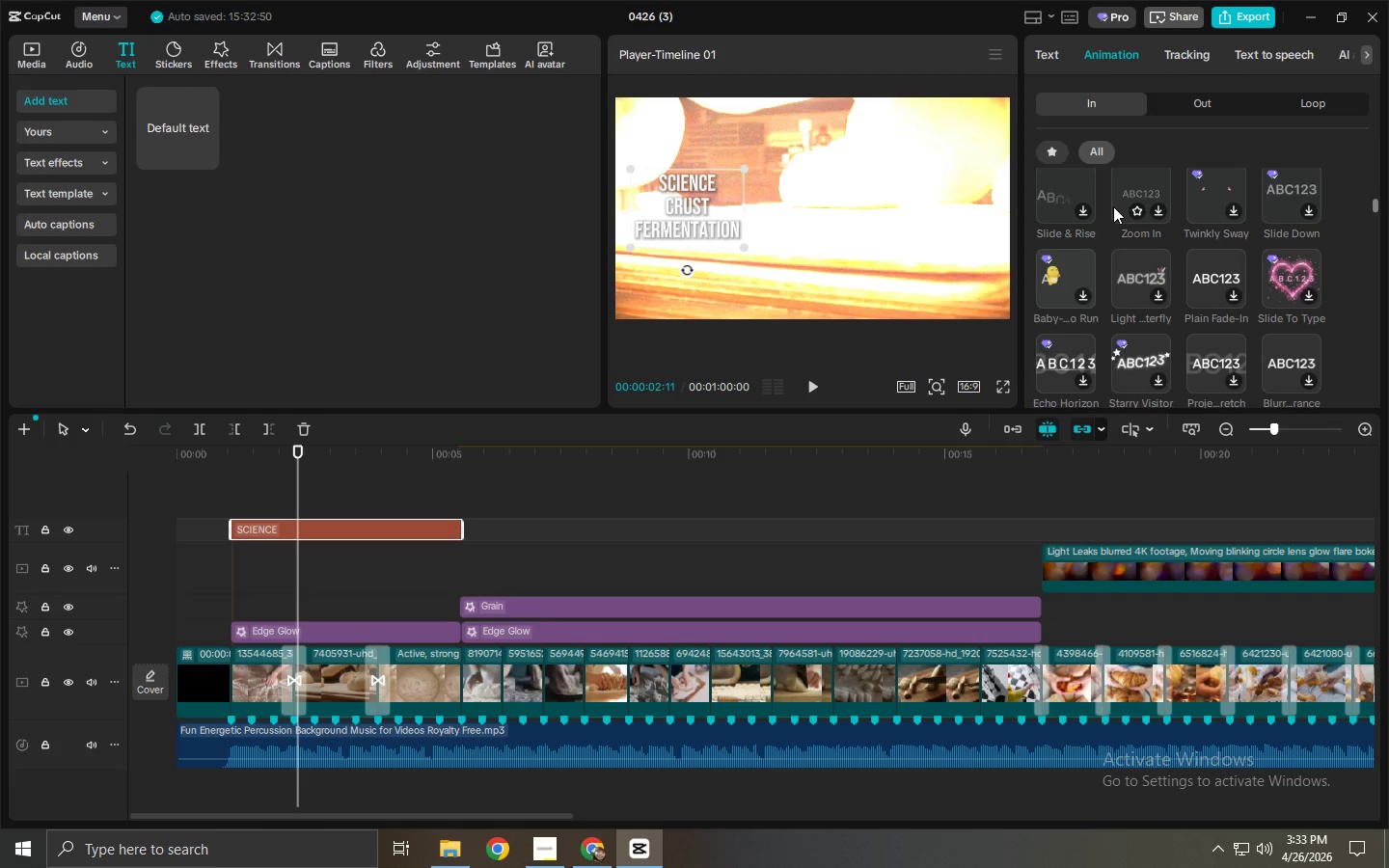 
scroll: coordinate [1114, 205], scroll_direction: down, amount: 2.0
 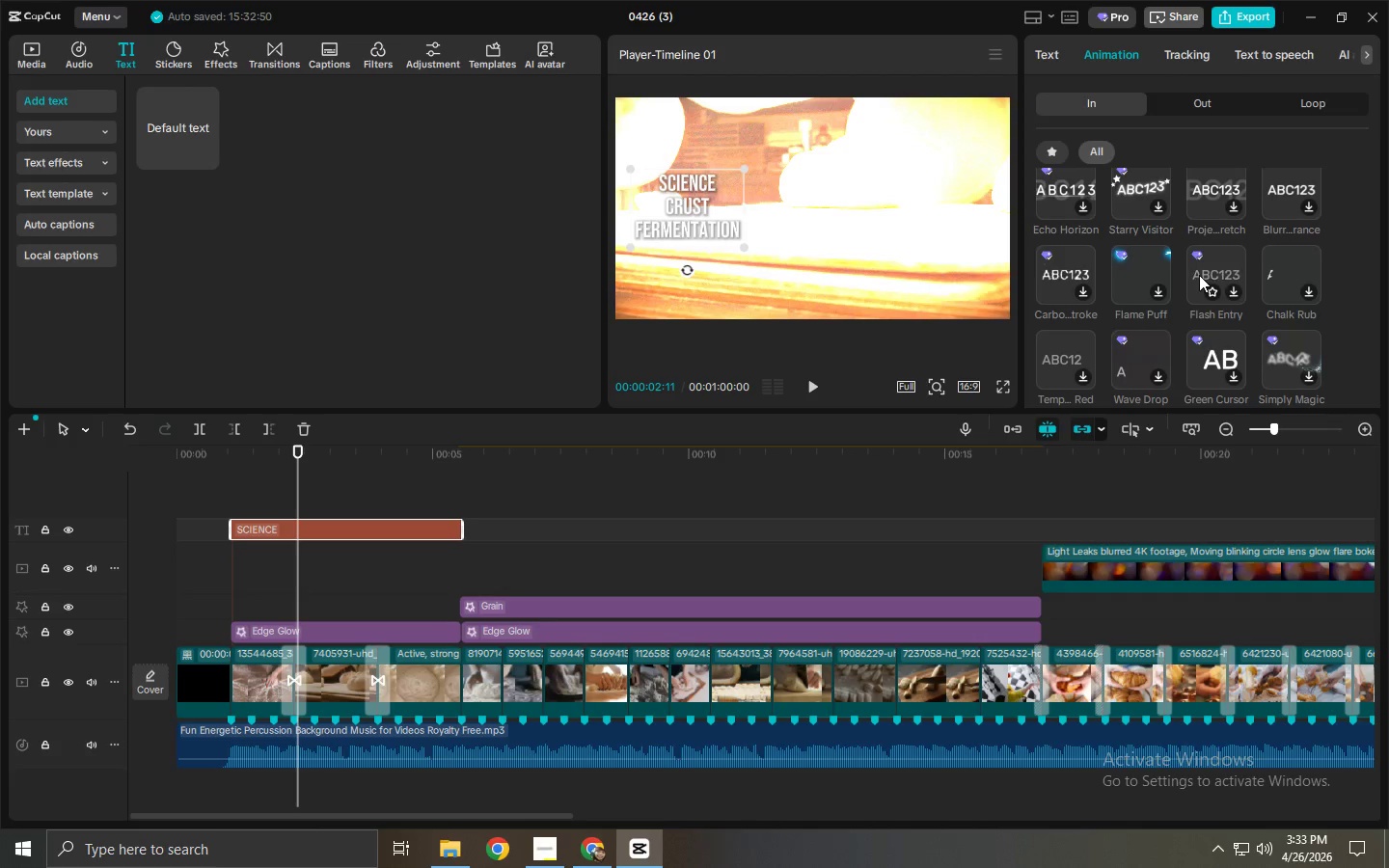 
wait(6.29)
 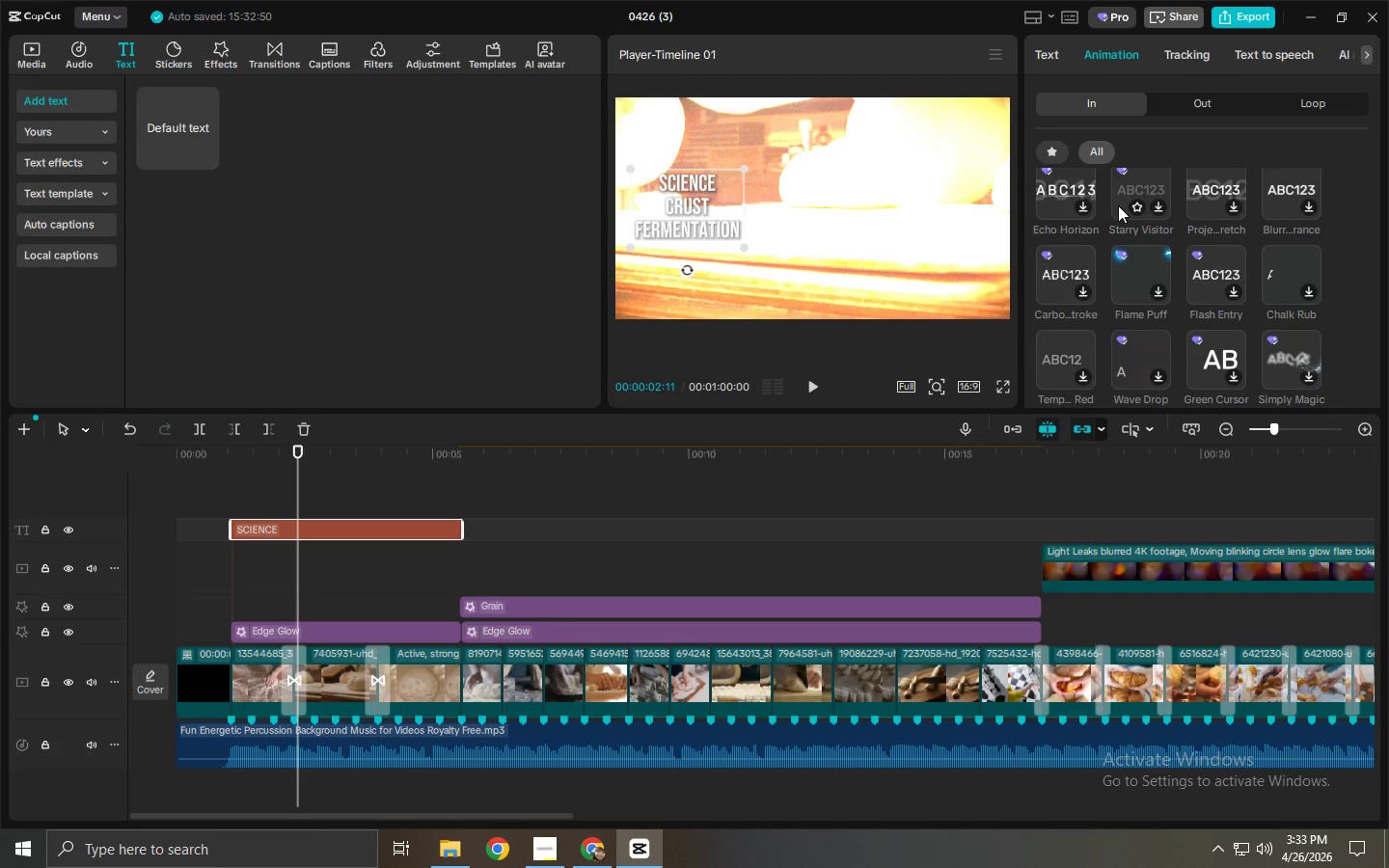 
left_click([1200, 273])
 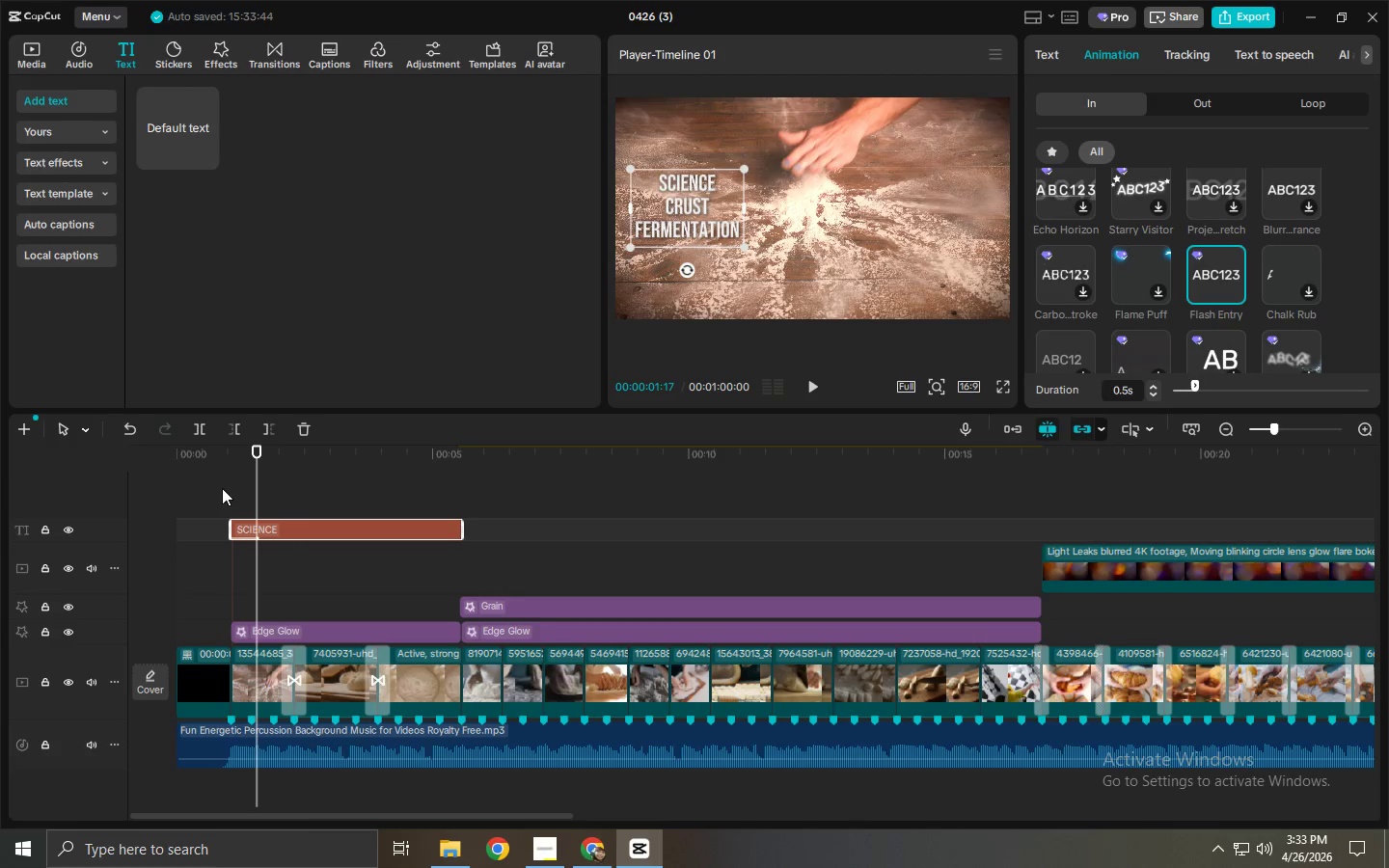 
key(Space)
 